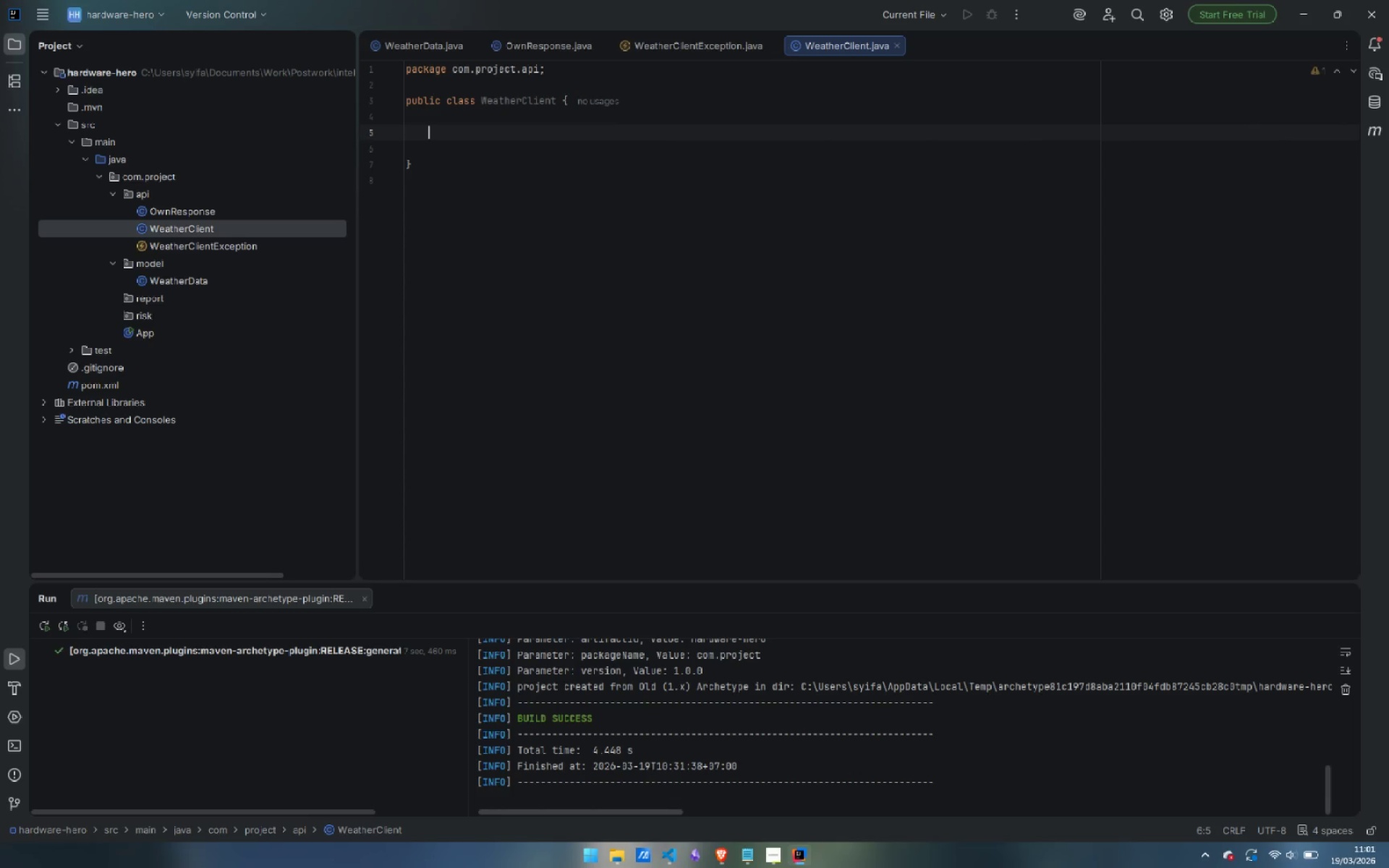 
key(ArrowUp)
 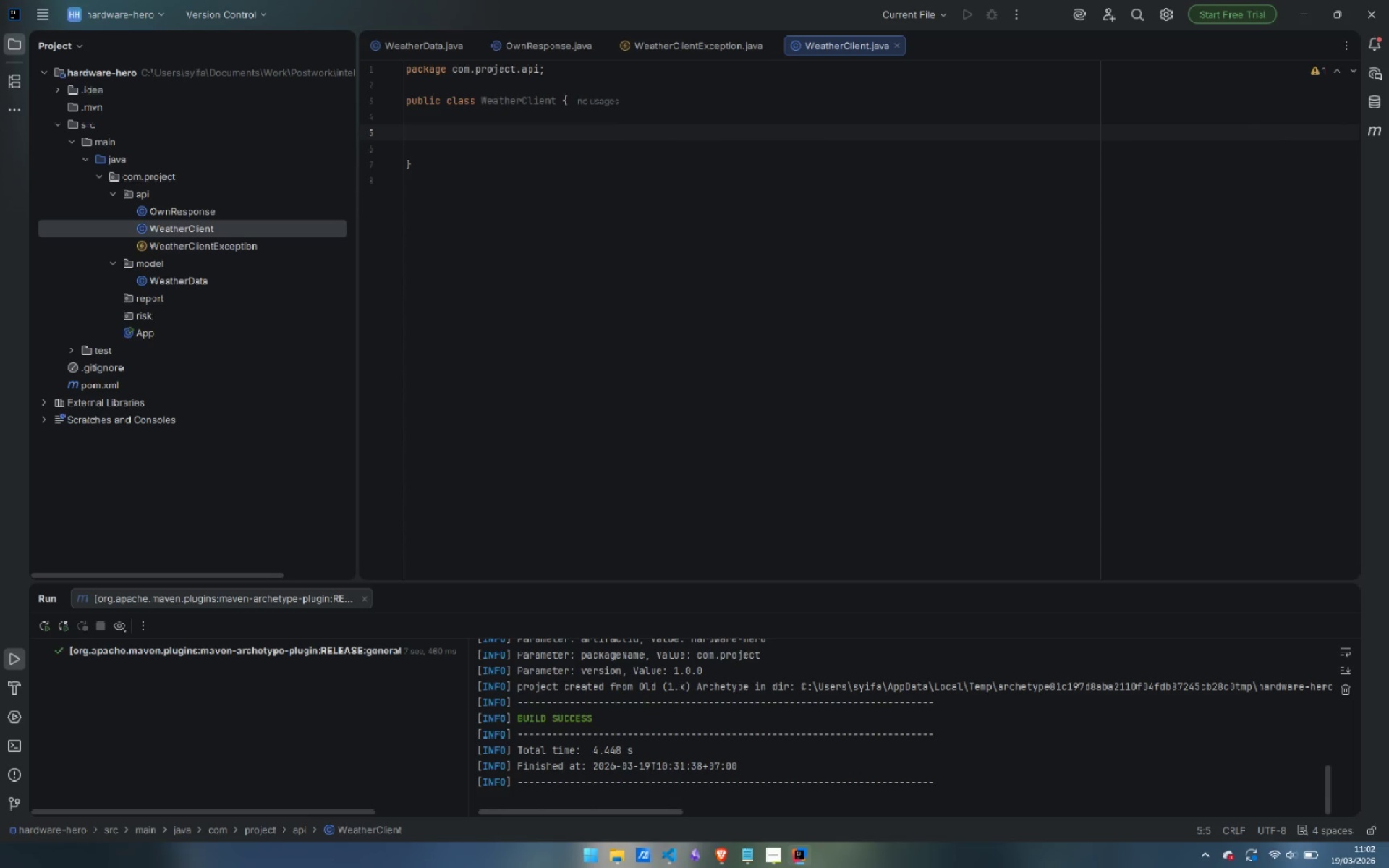 
type(private fi)
key(Backspace)
key(Backspace)
type(static final String BASE_URL = "https://api.openweathermap.org/data/2.5/weather)
 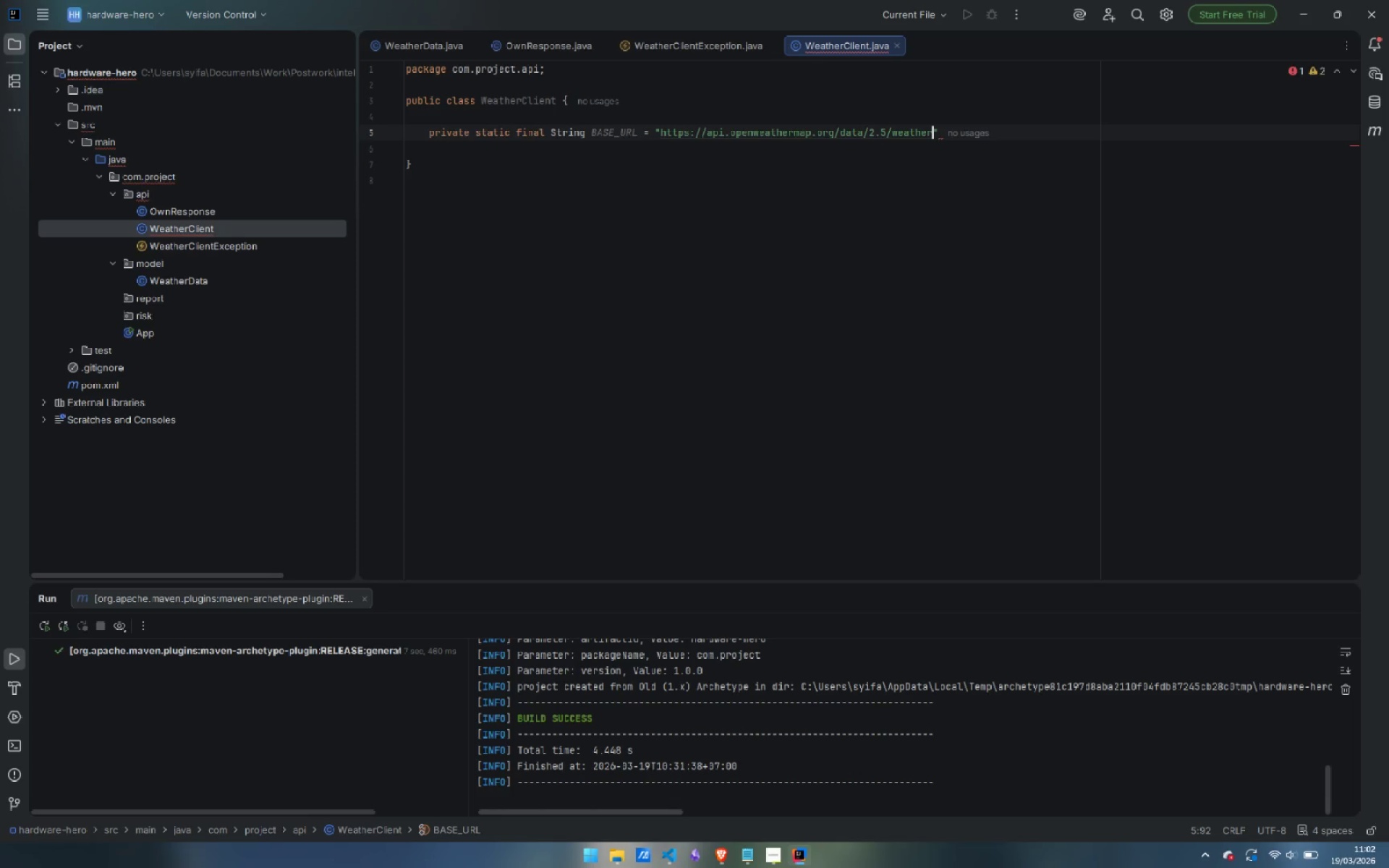 
key(ArrowRight)
 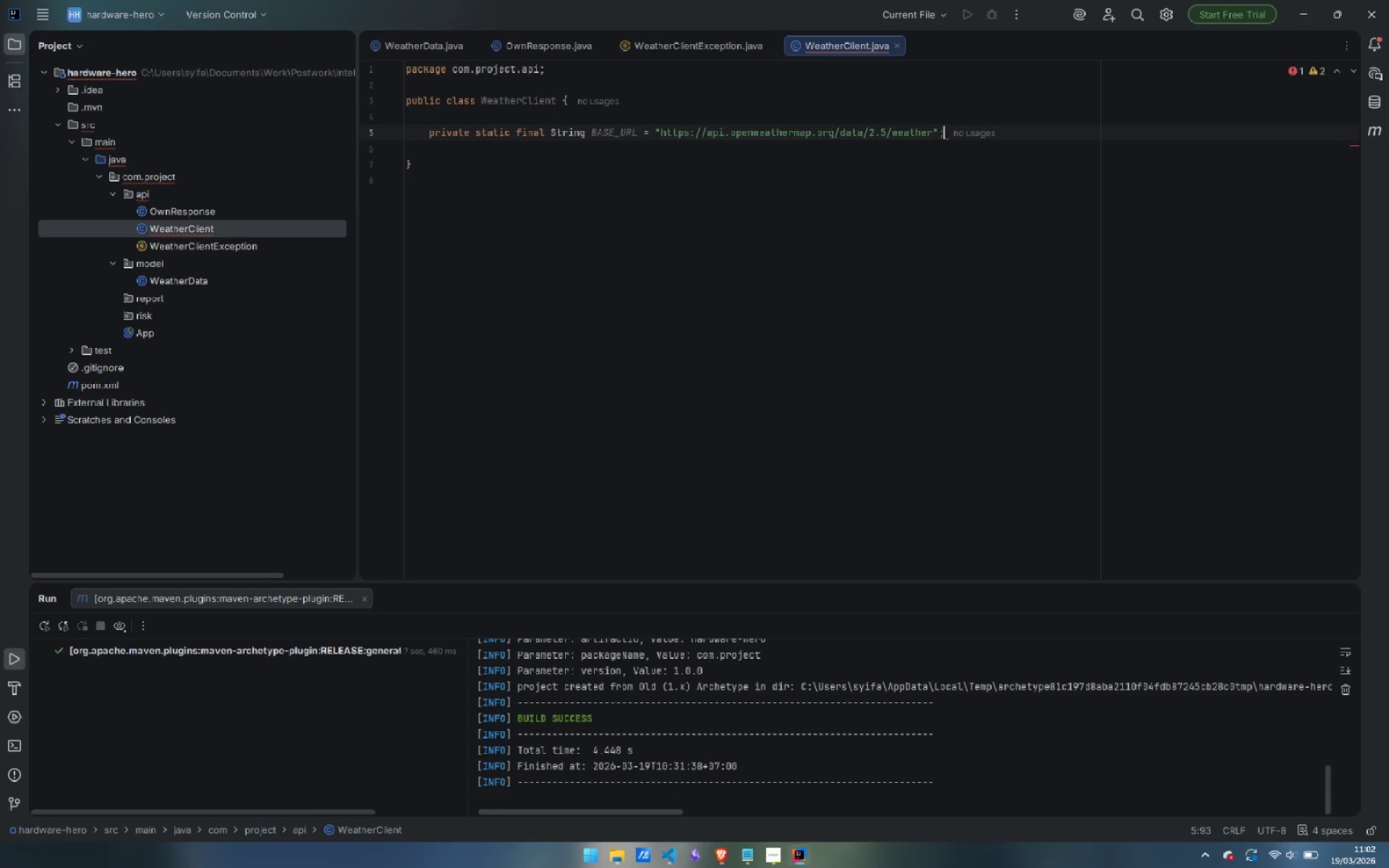 
key(Semicolon)
 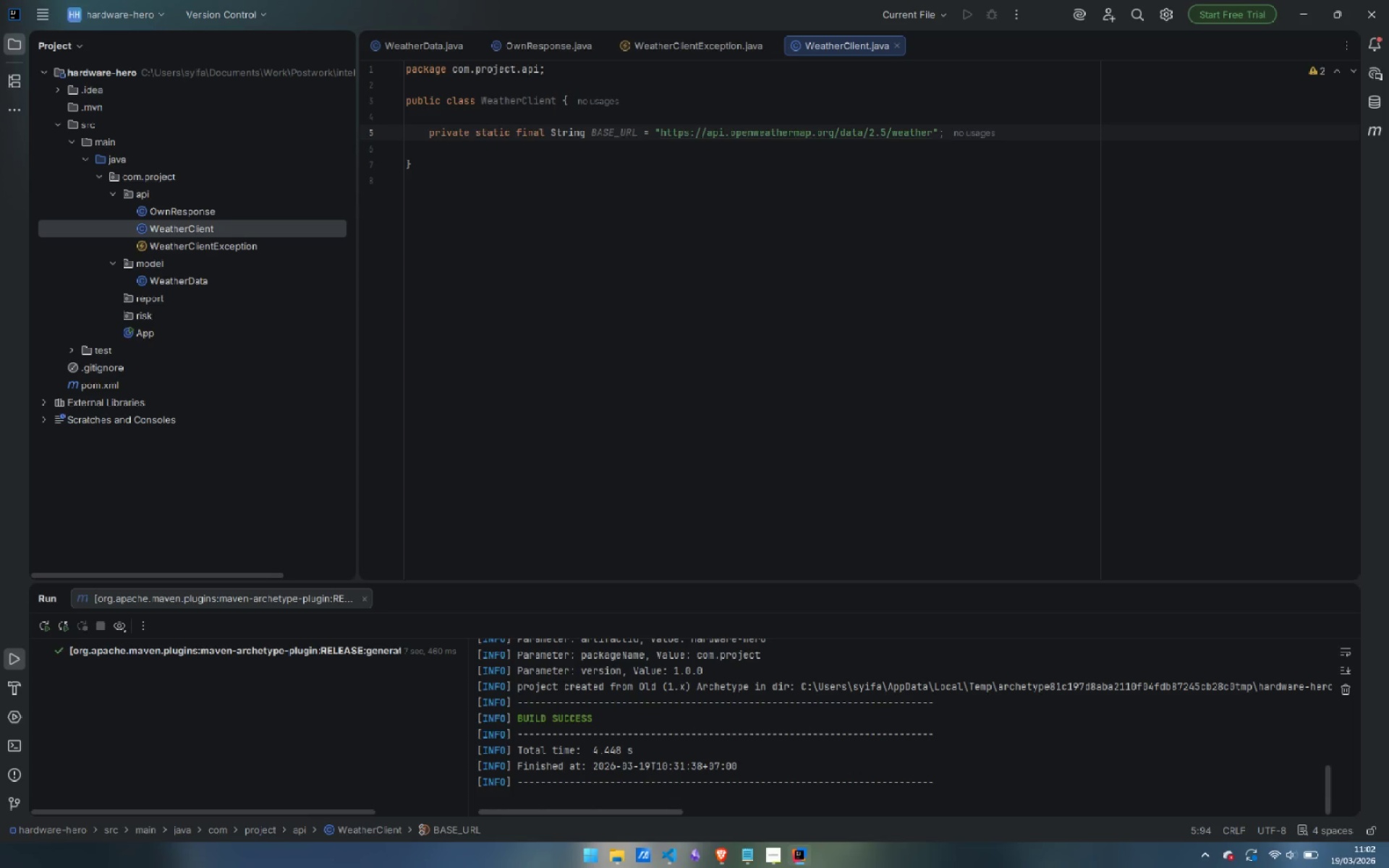 
key(Enter)
 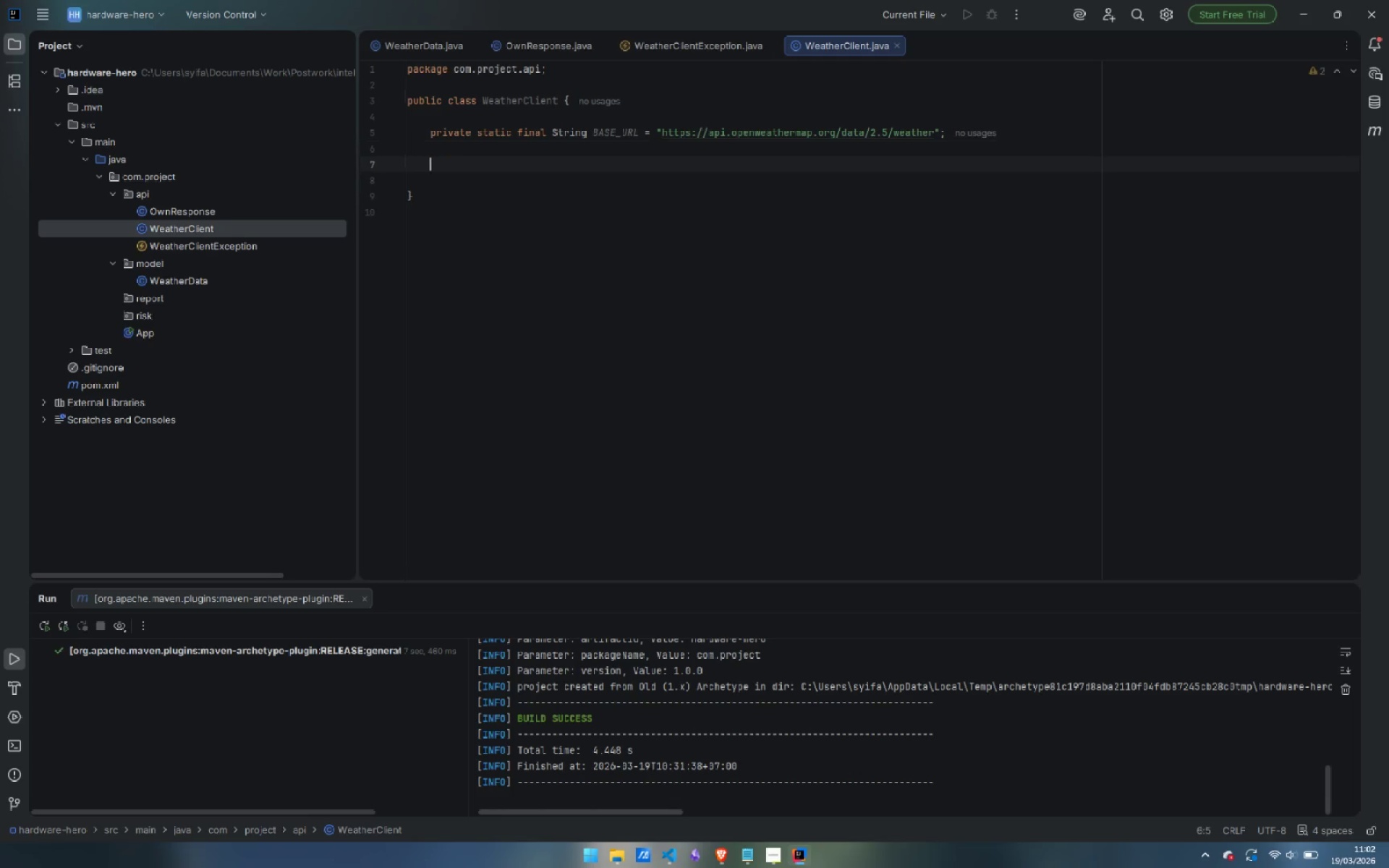 
key(Enter)
 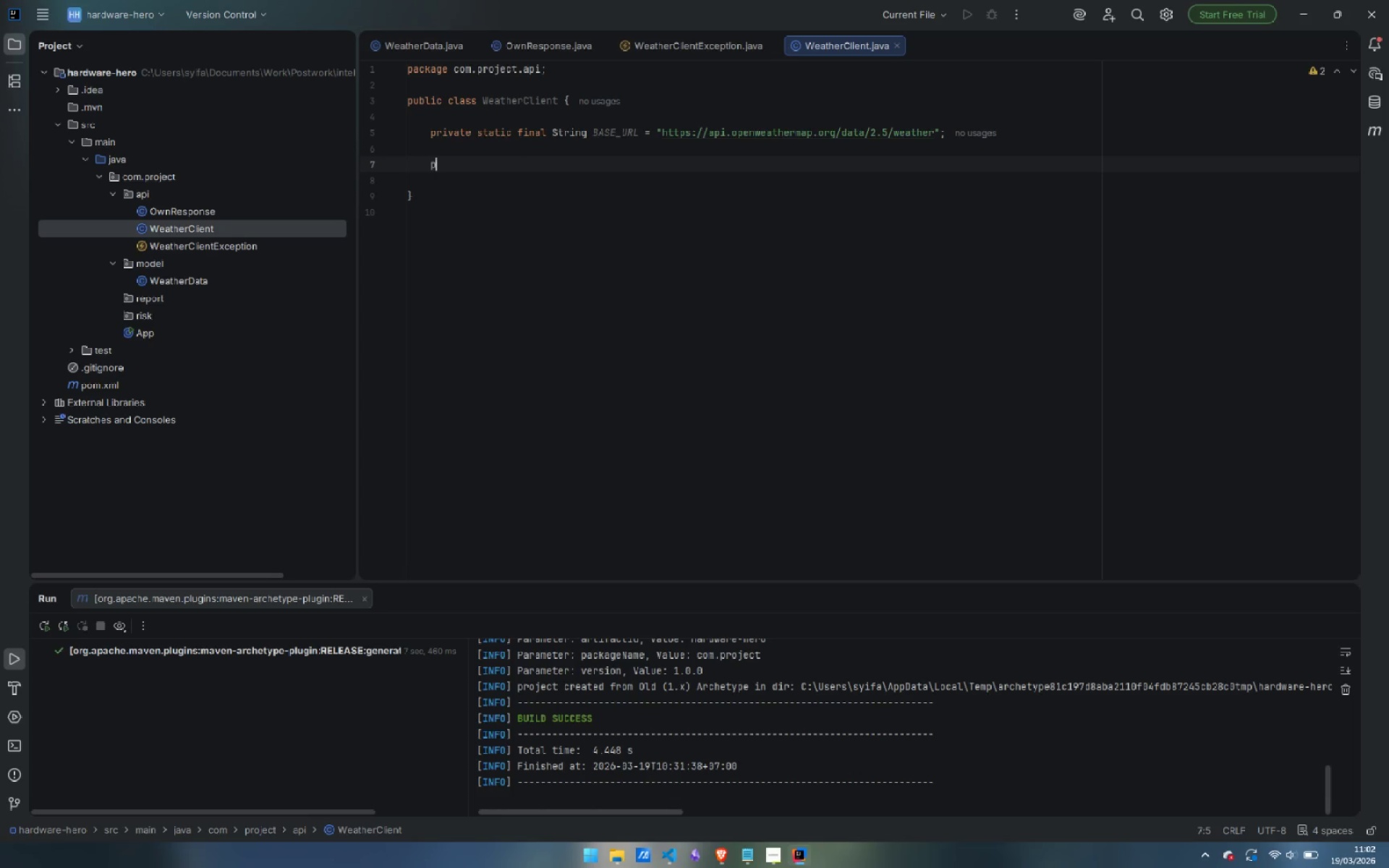 
type(private final String apiKey;)
 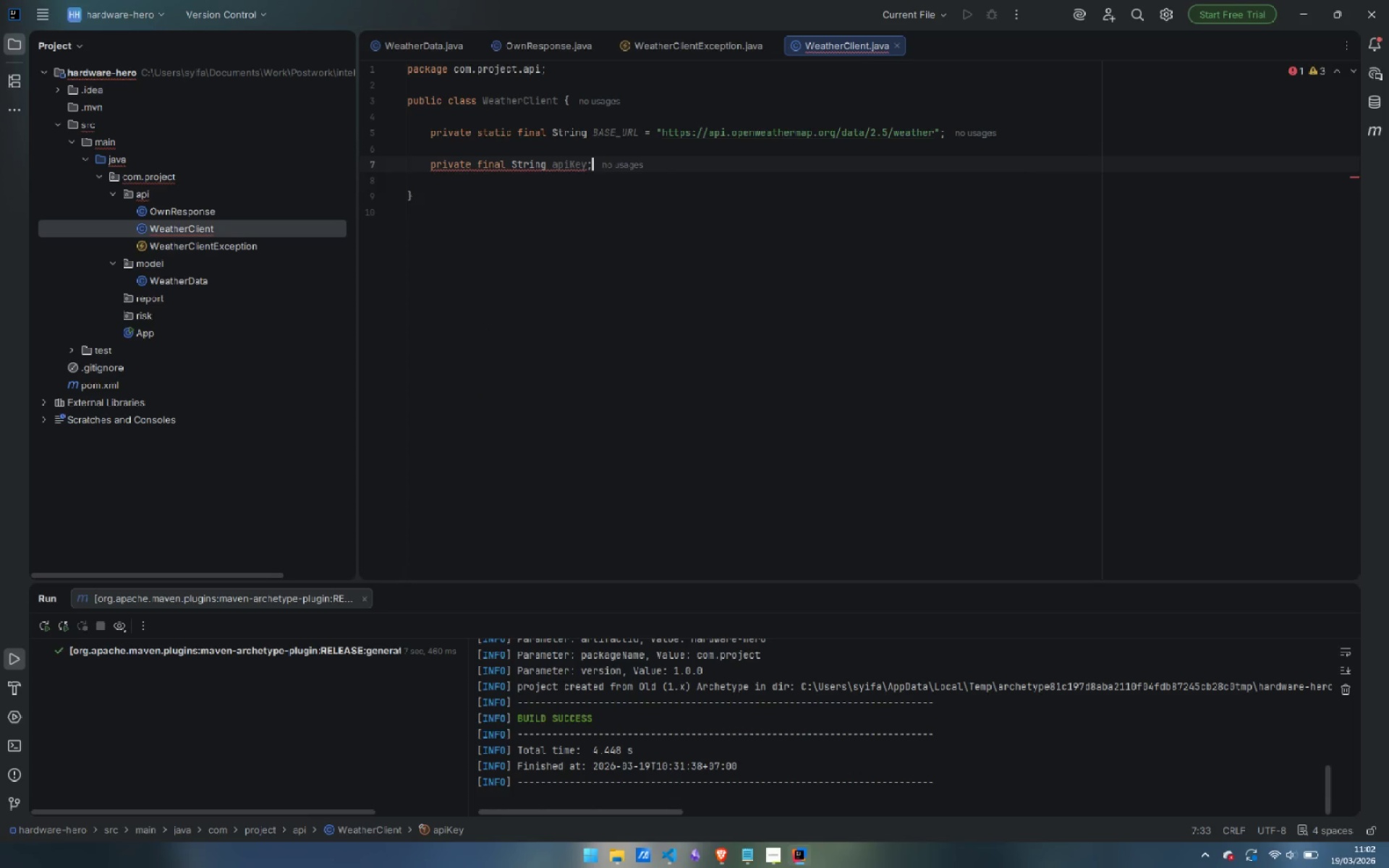 
key(Enter)
 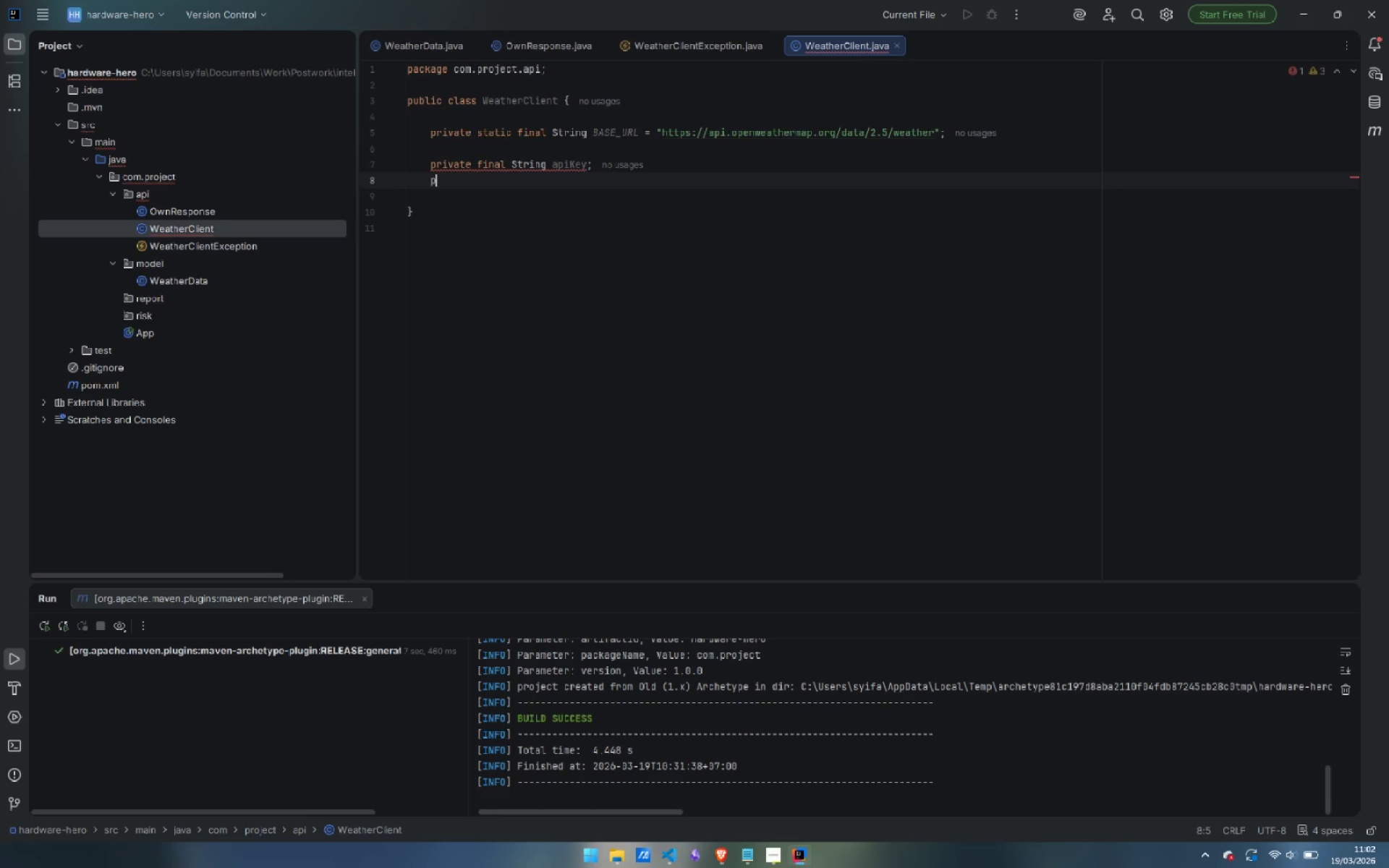 
type(private final Ok)
 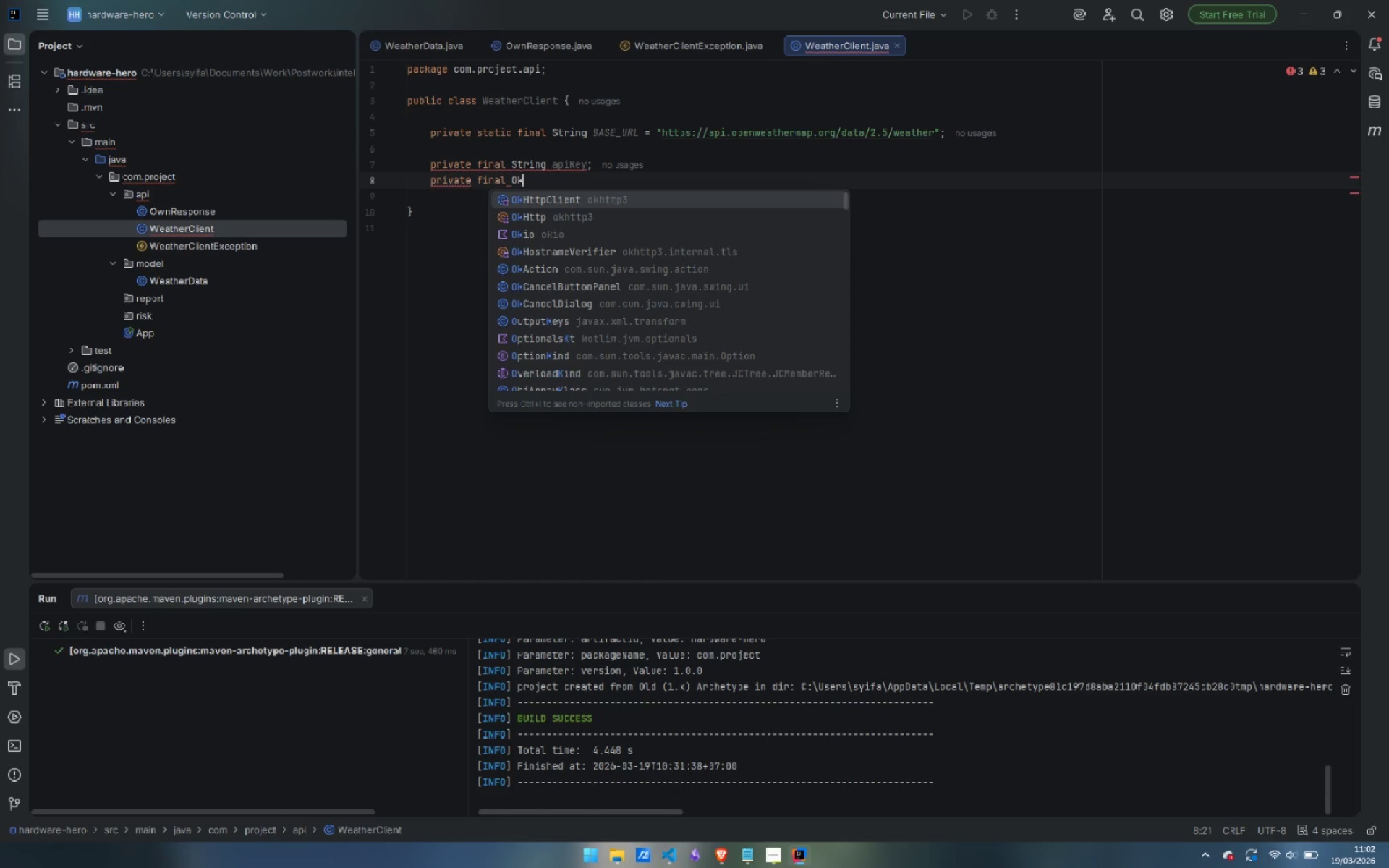 
 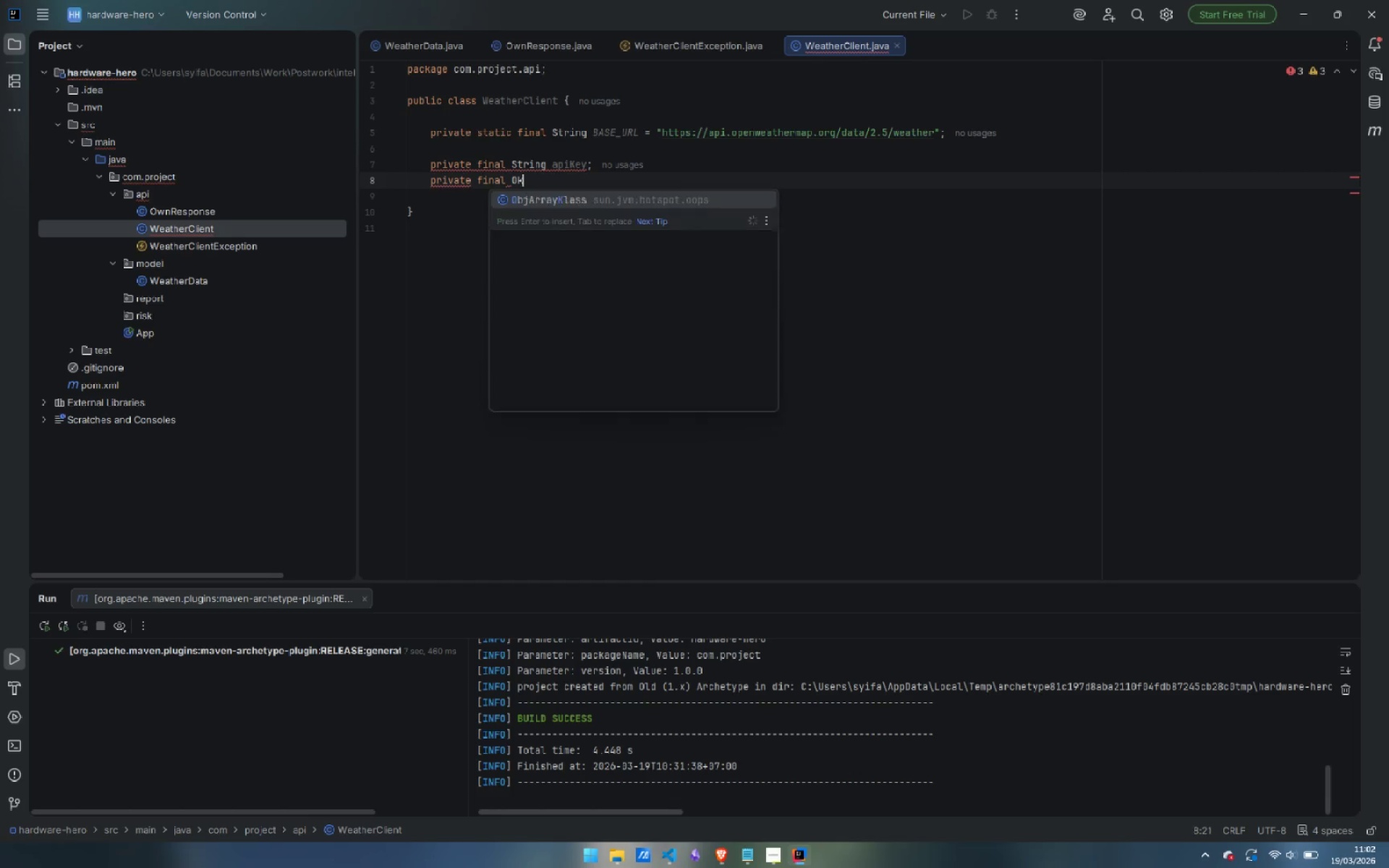 
hold_key(key=ShiftLeft, duration=0.84)
 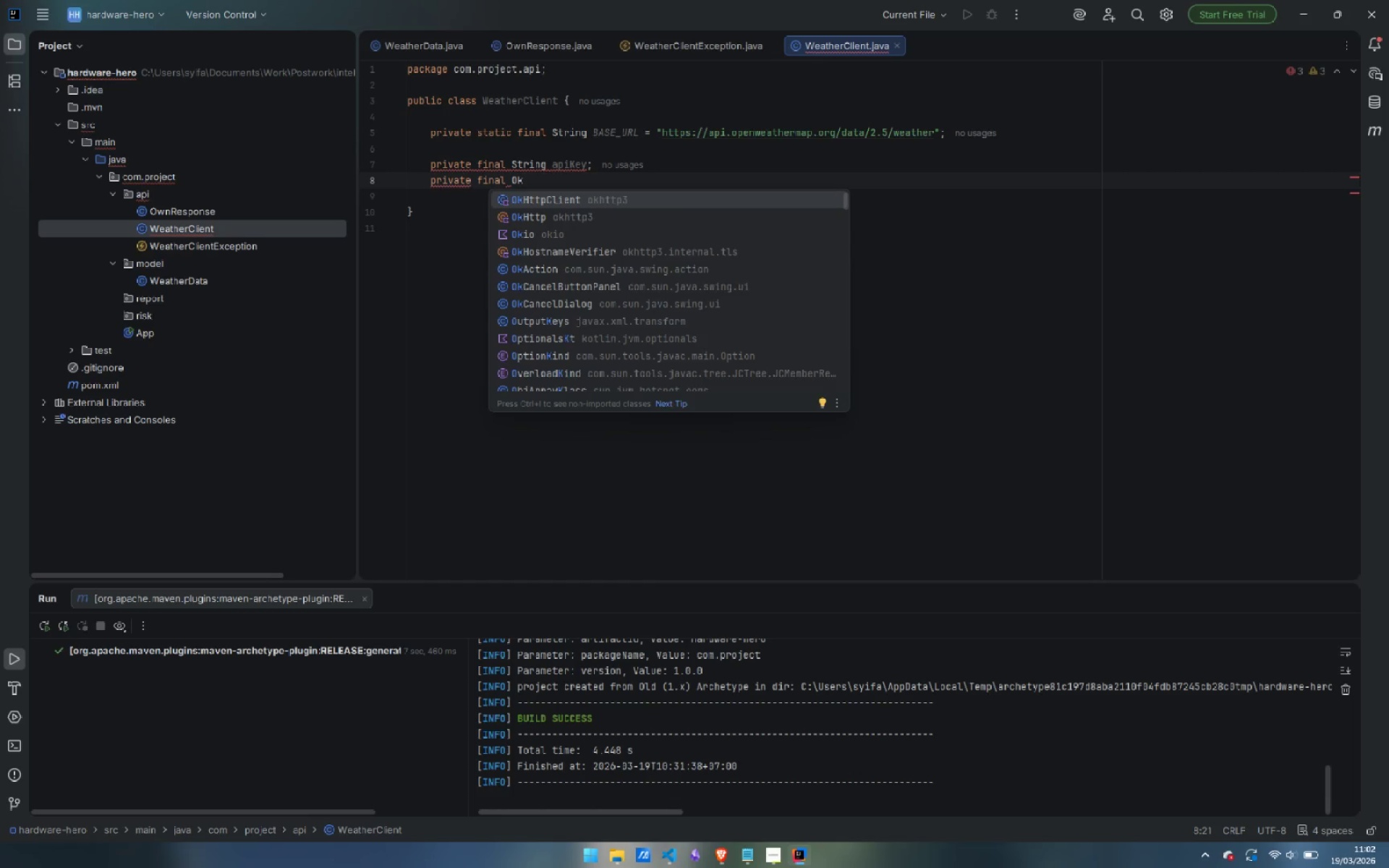 
key(Enter)
 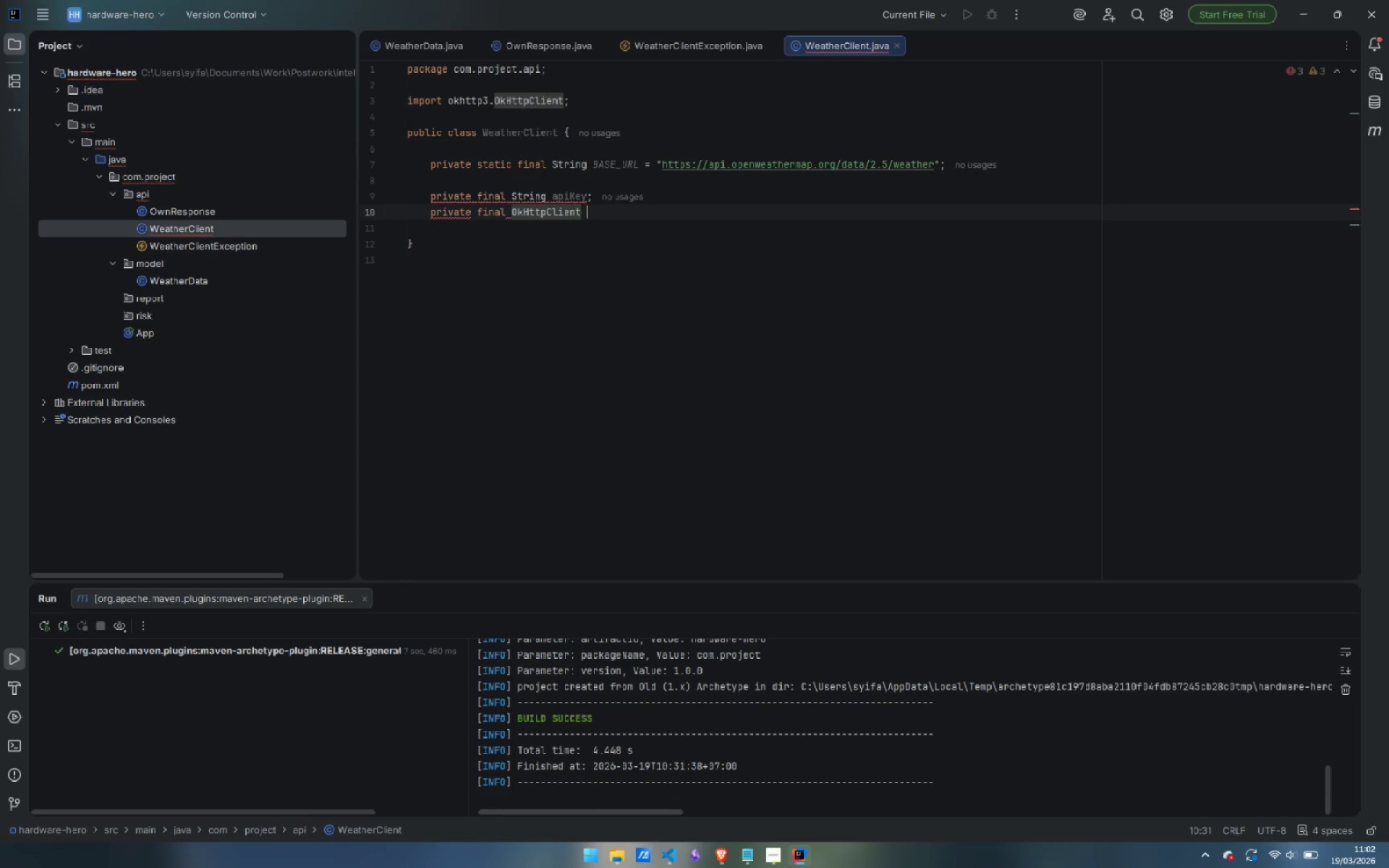 
type( http)
 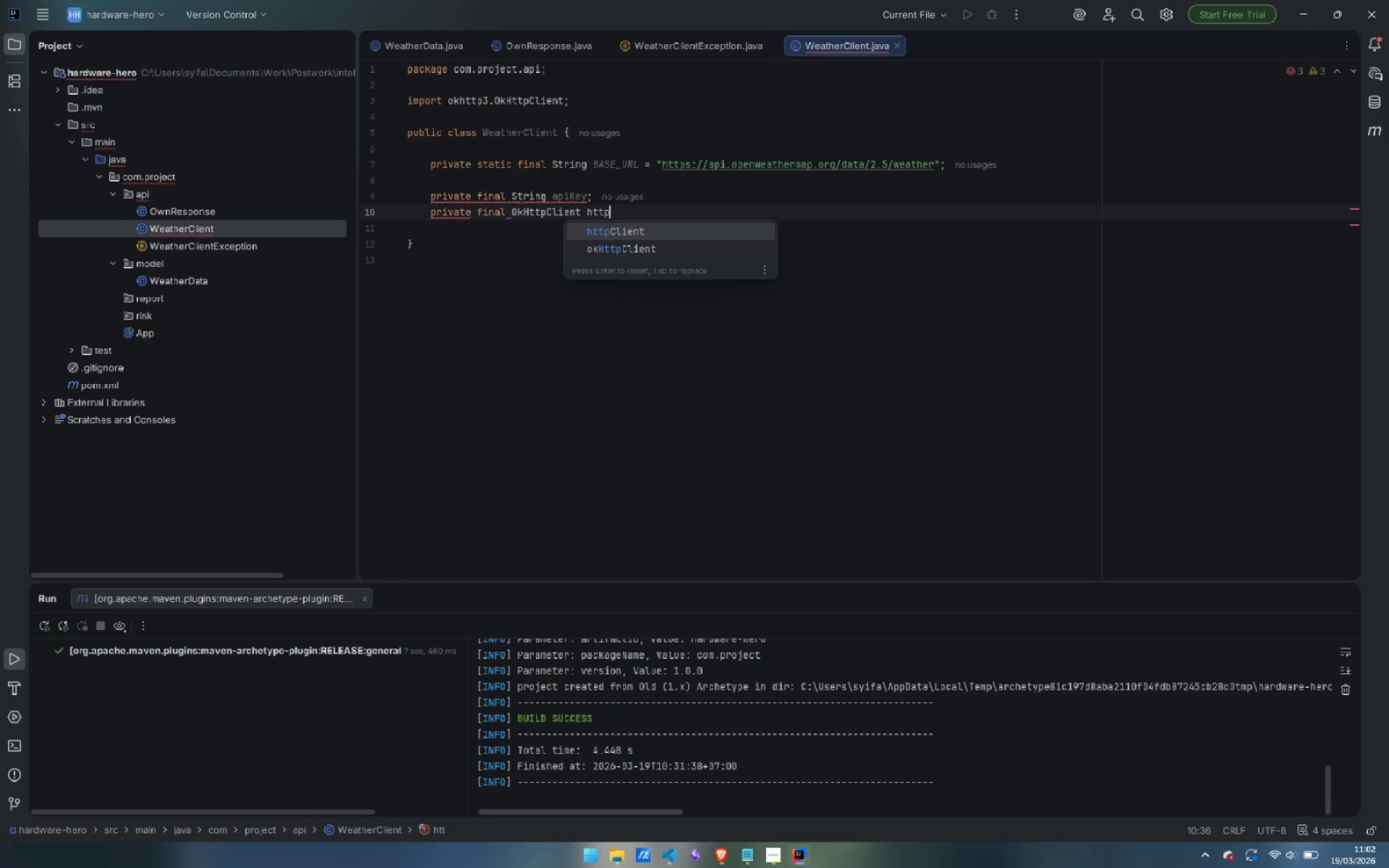 
hold_key(key=ShiftLeft, duration=0.33)
 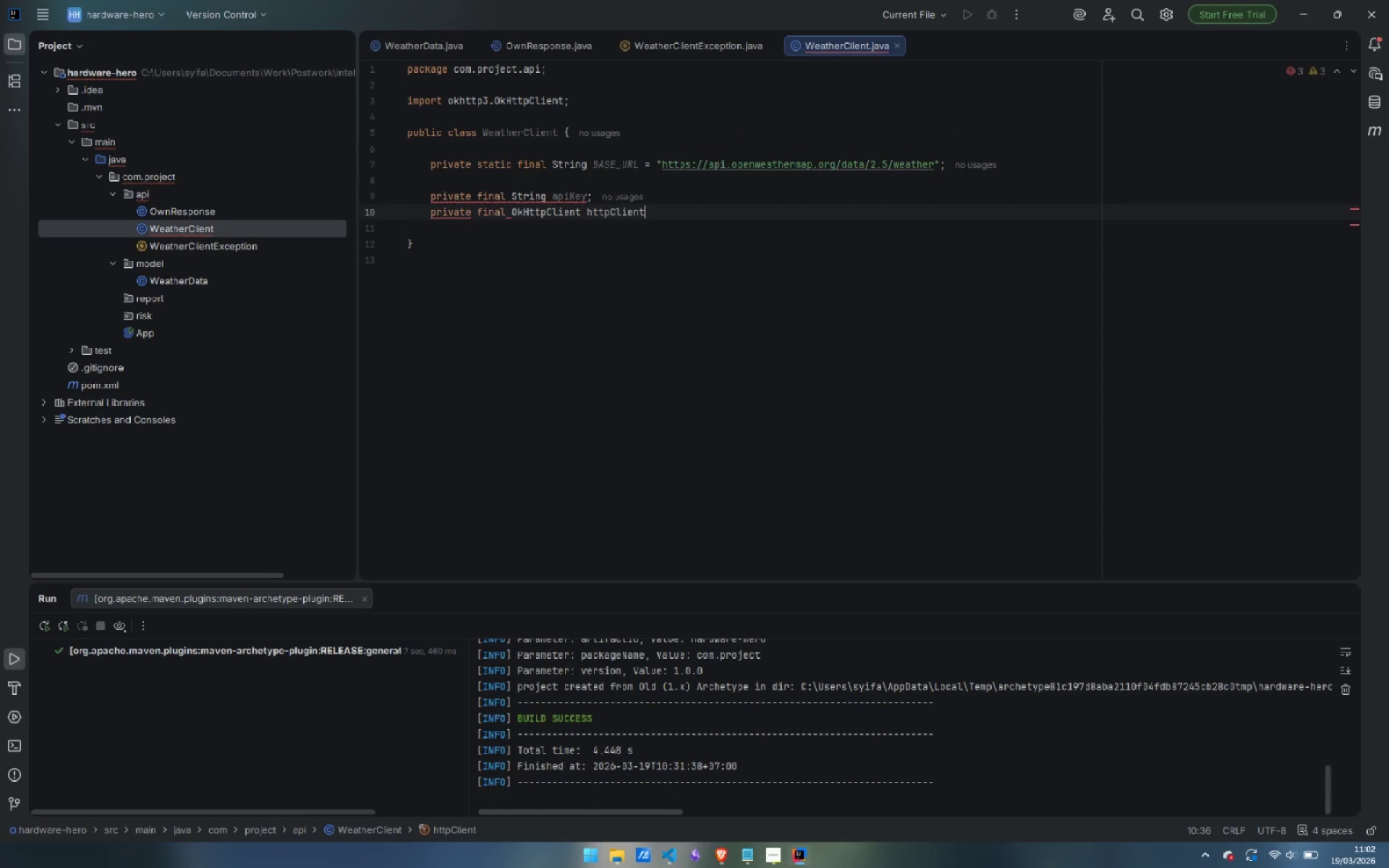 
key(Enter)
 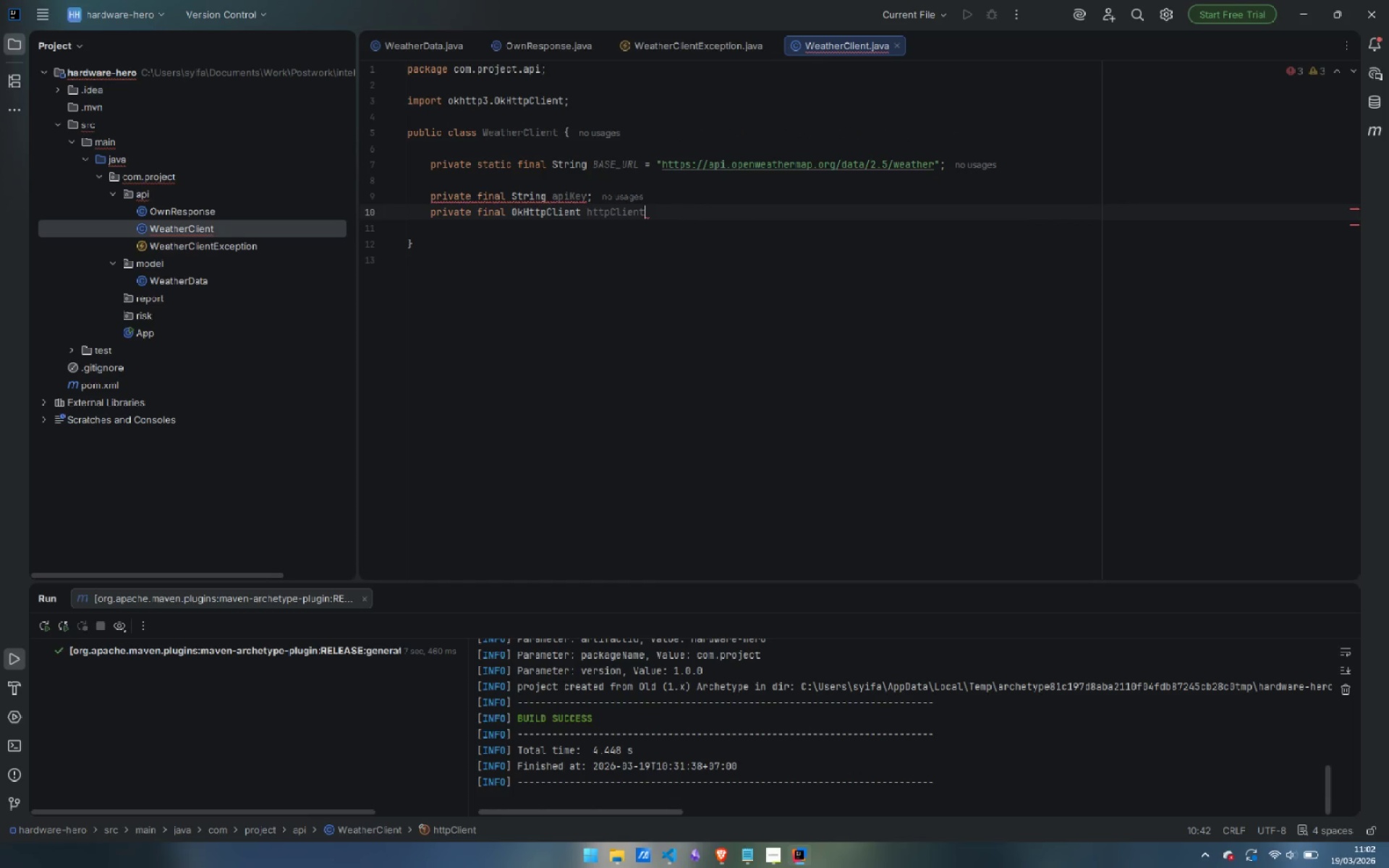 
key(Semicolon)
 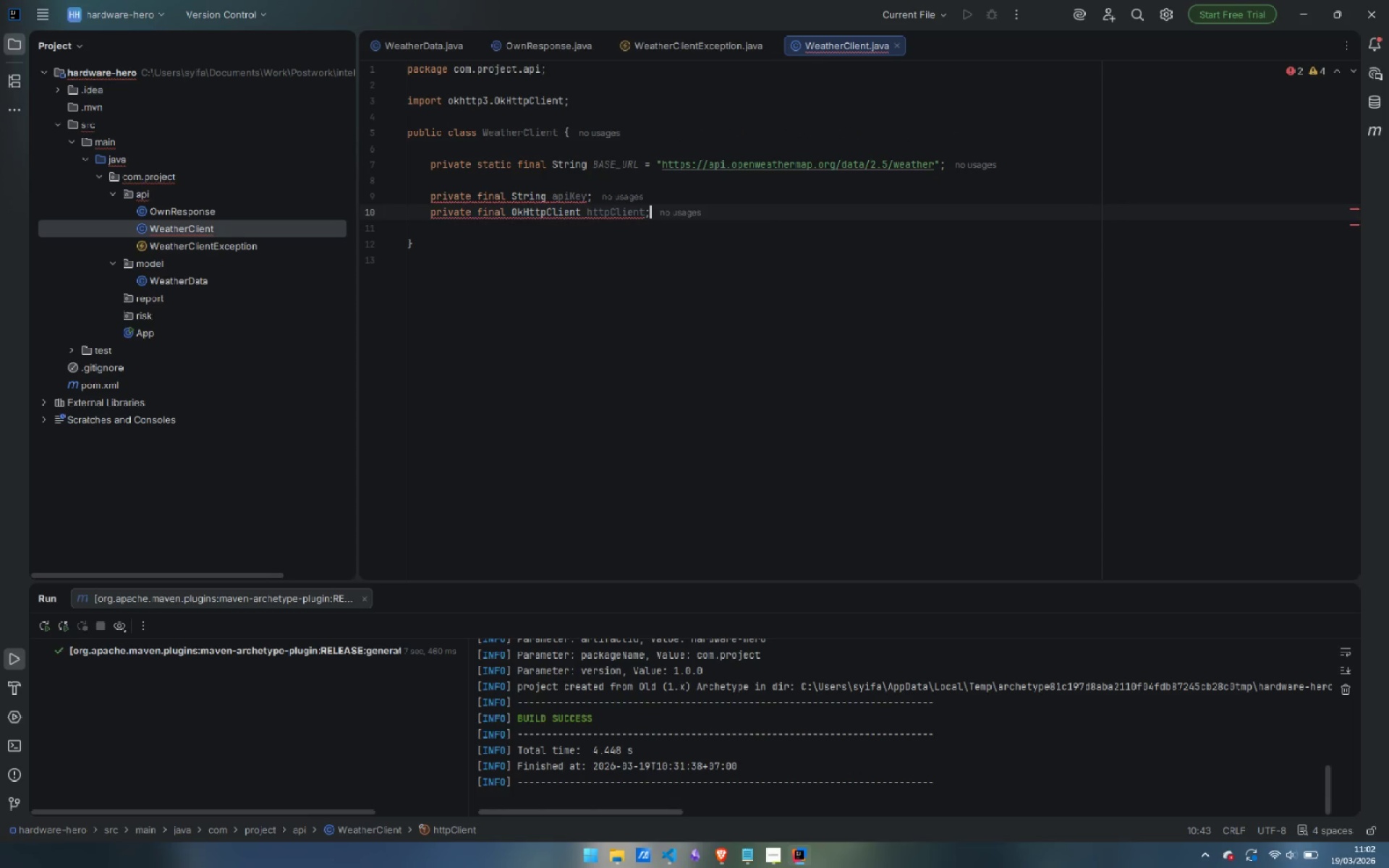 
key(Enter)
 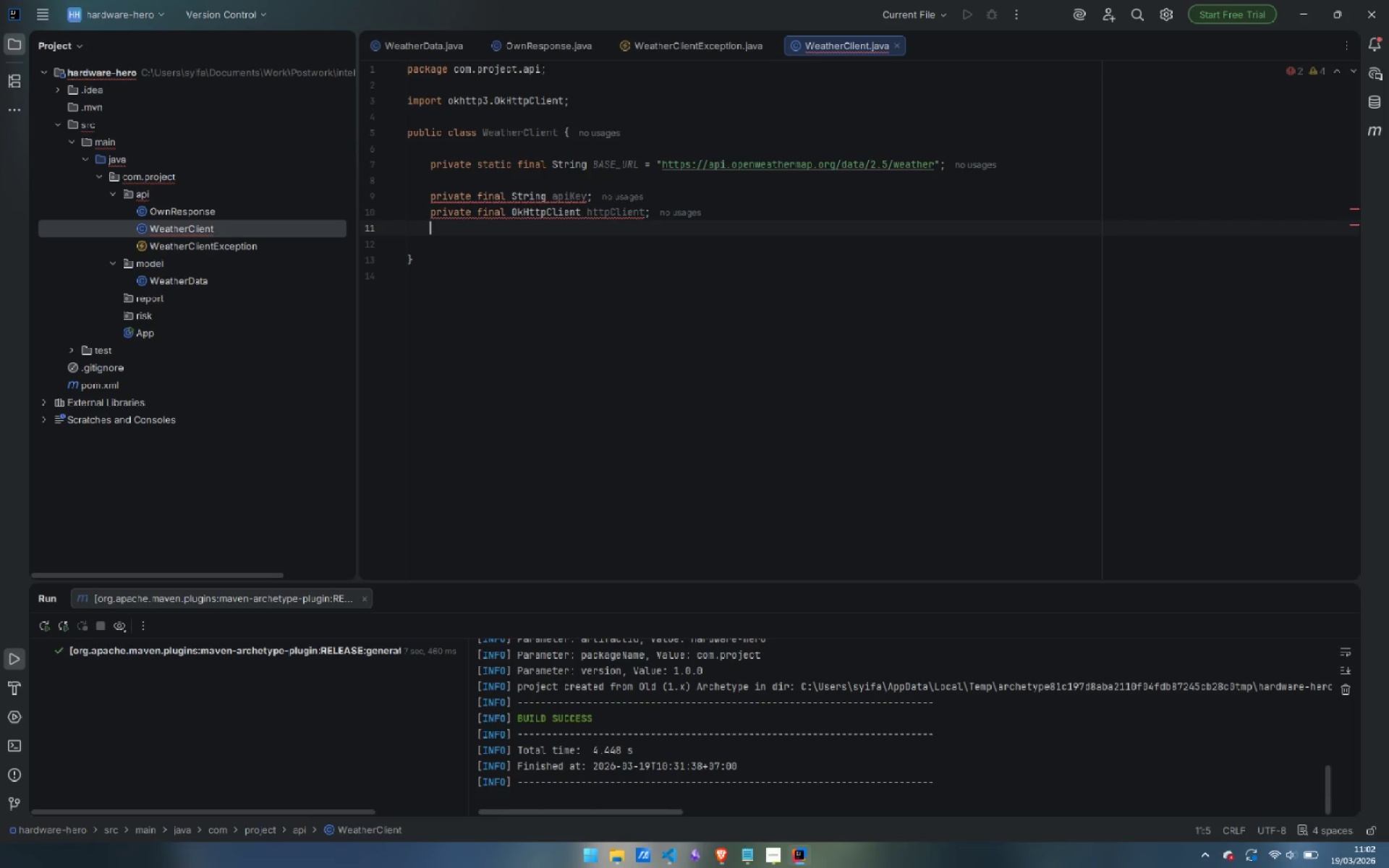 
type(private final Gson gson)
 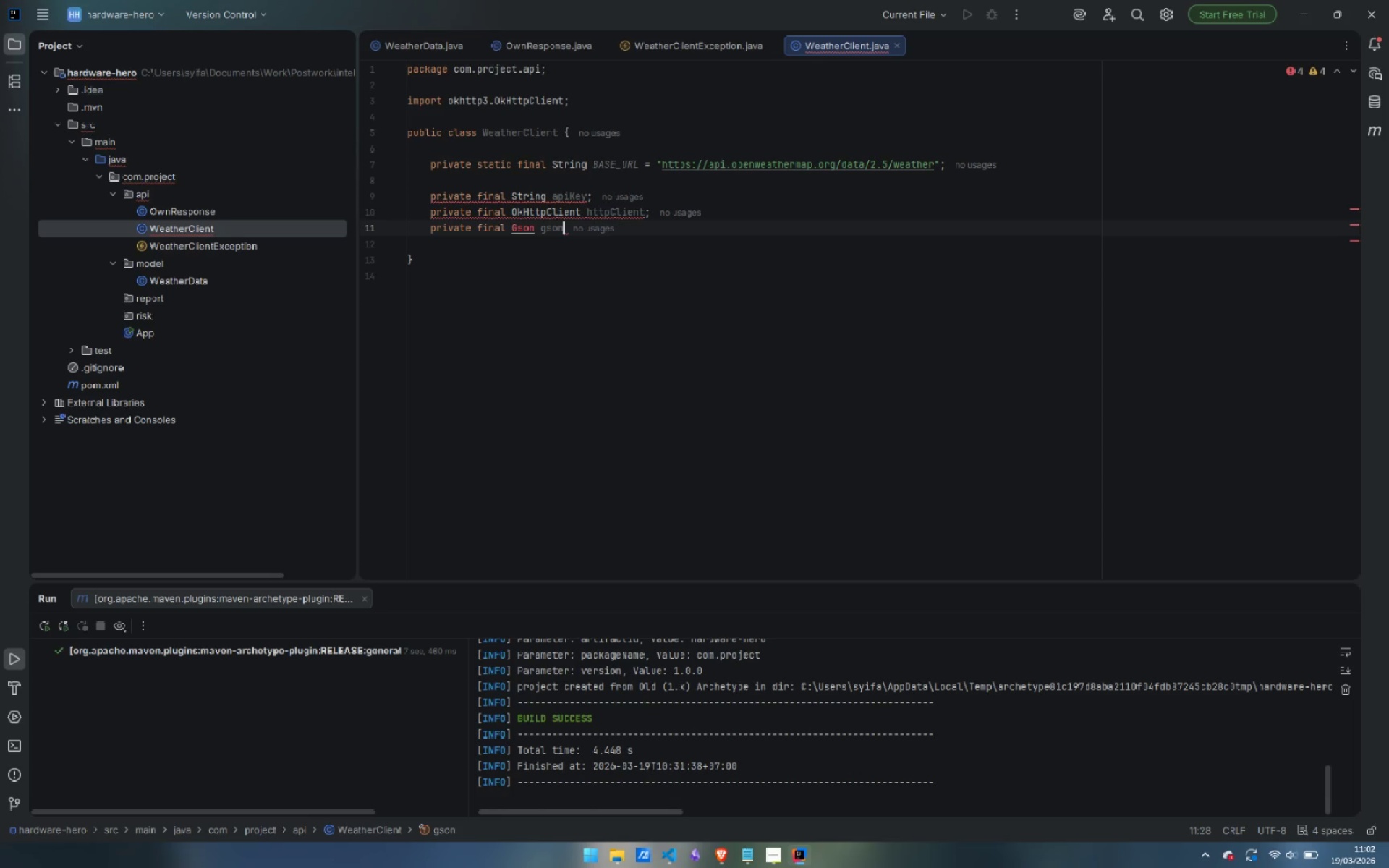 
key(Control+Period)
 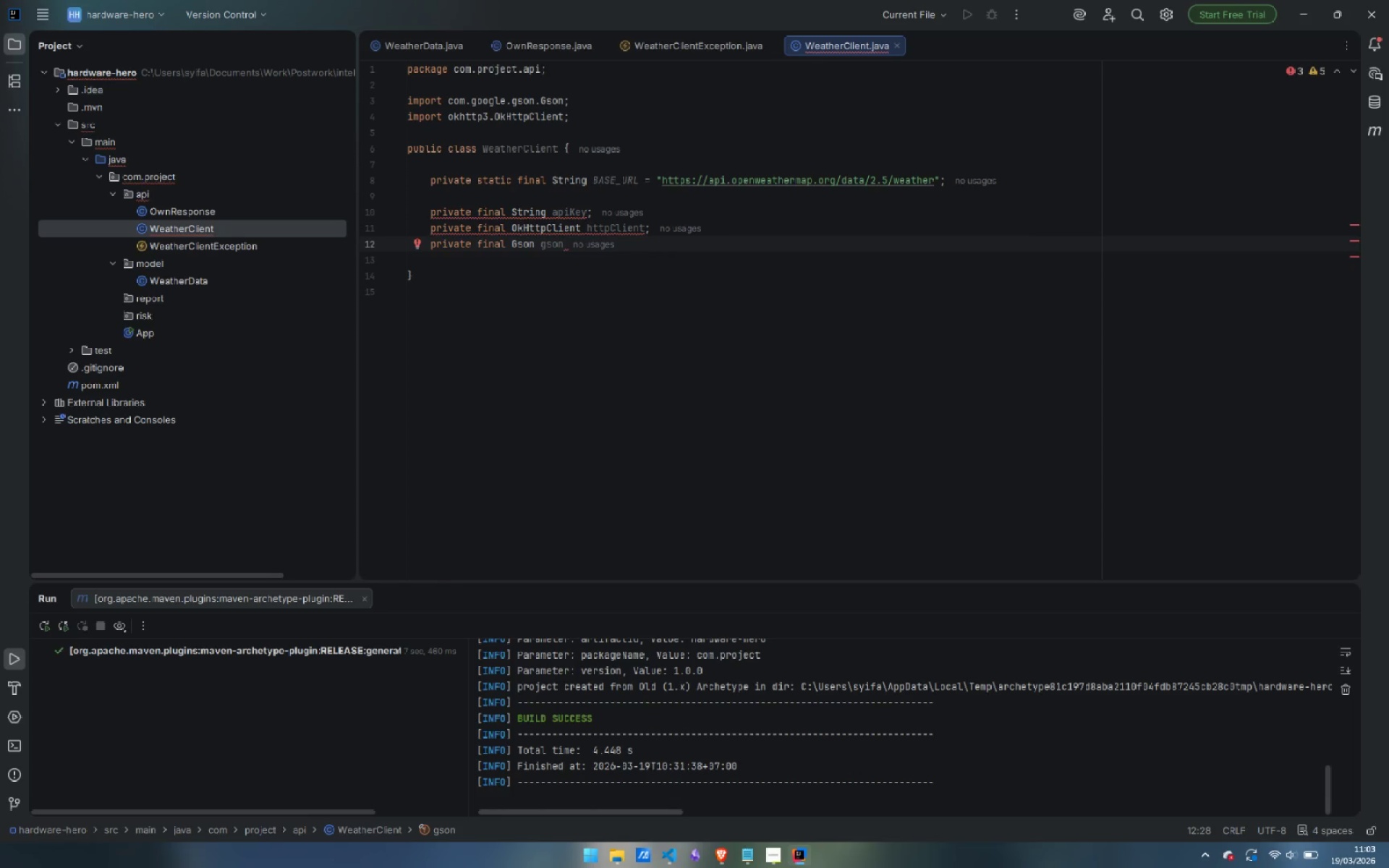 
key(Semicolon)
 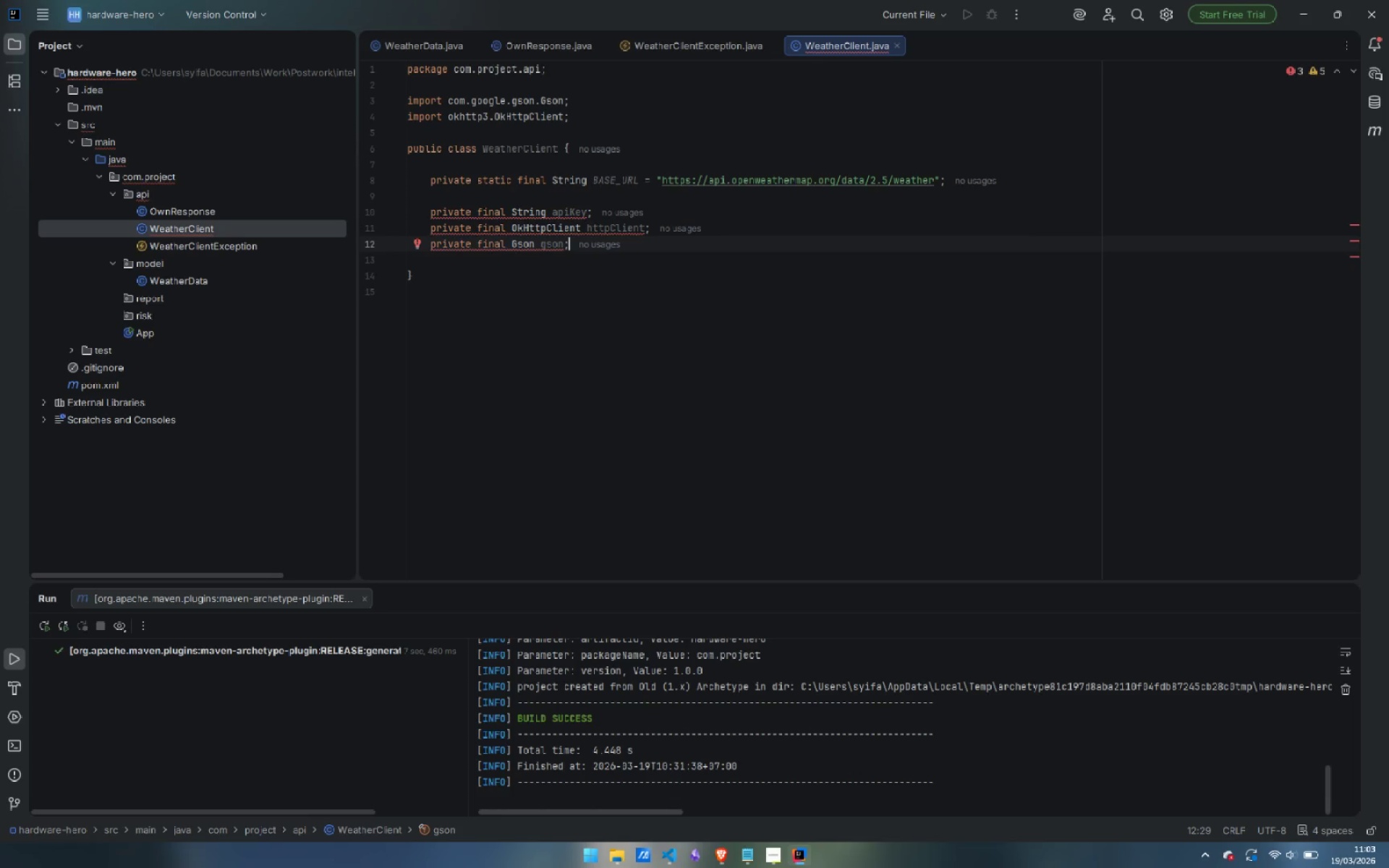 
key(Enter)
 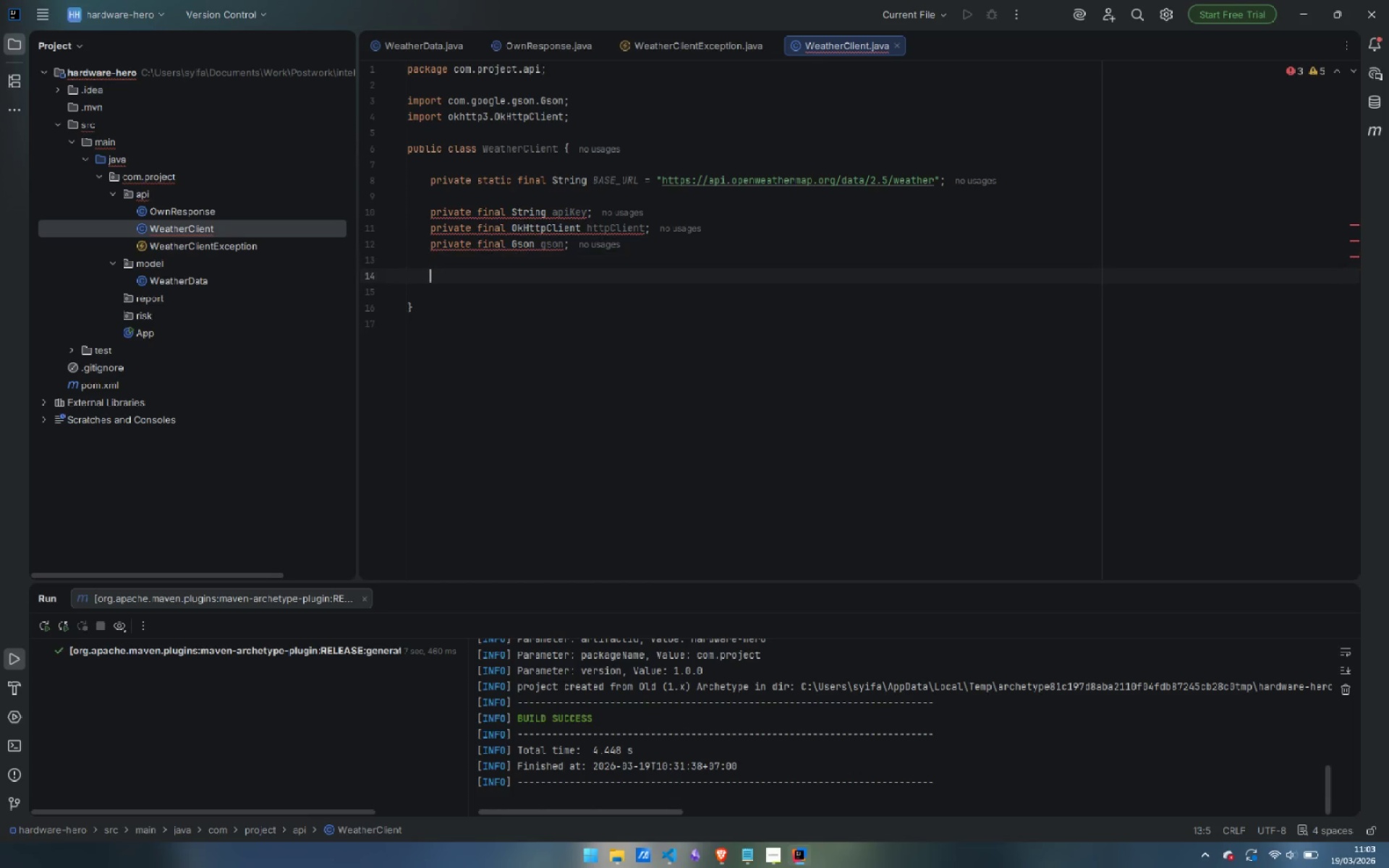 
key(Enter)
 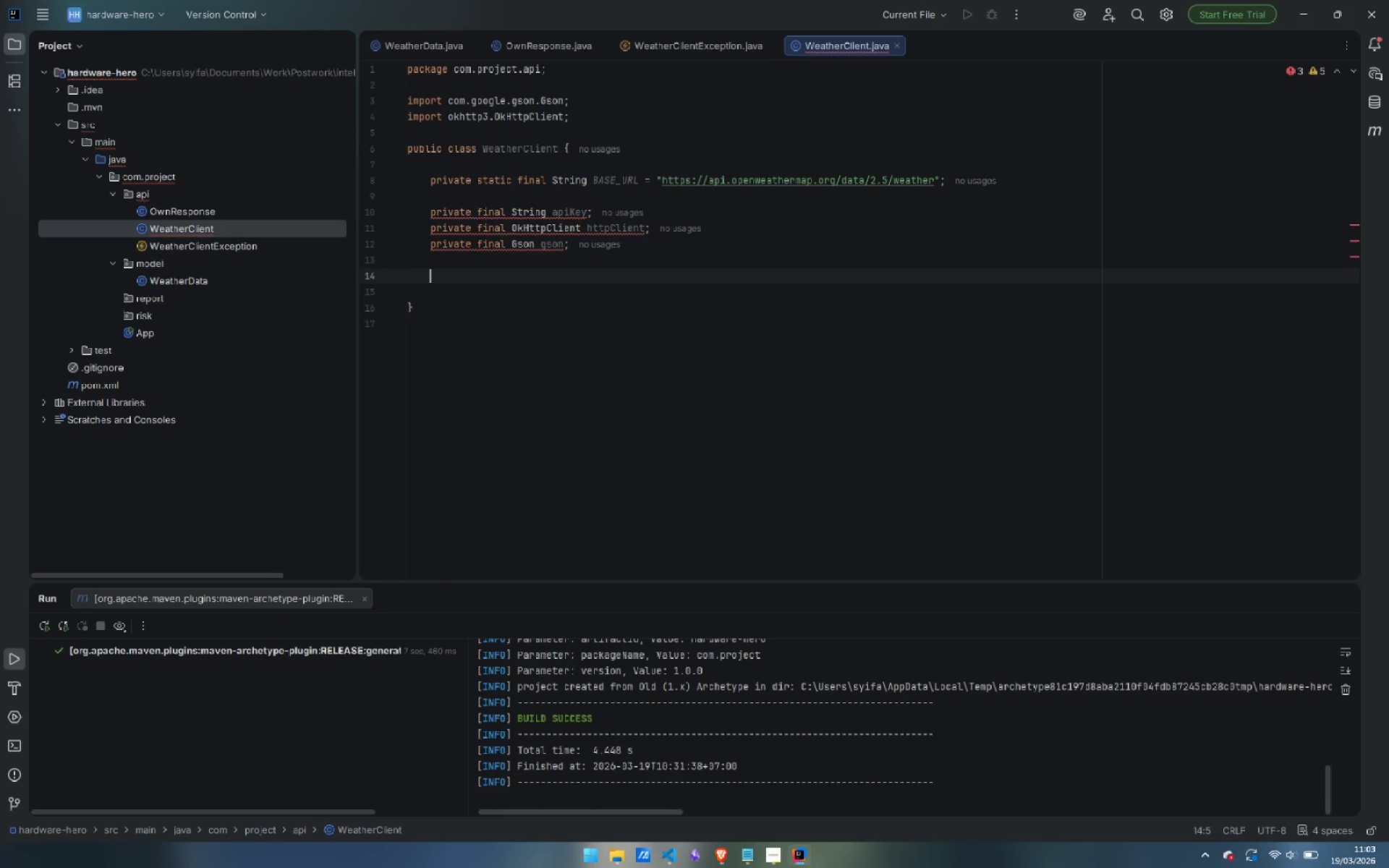 
type(public WeatherClient(Stirng apiKey)
 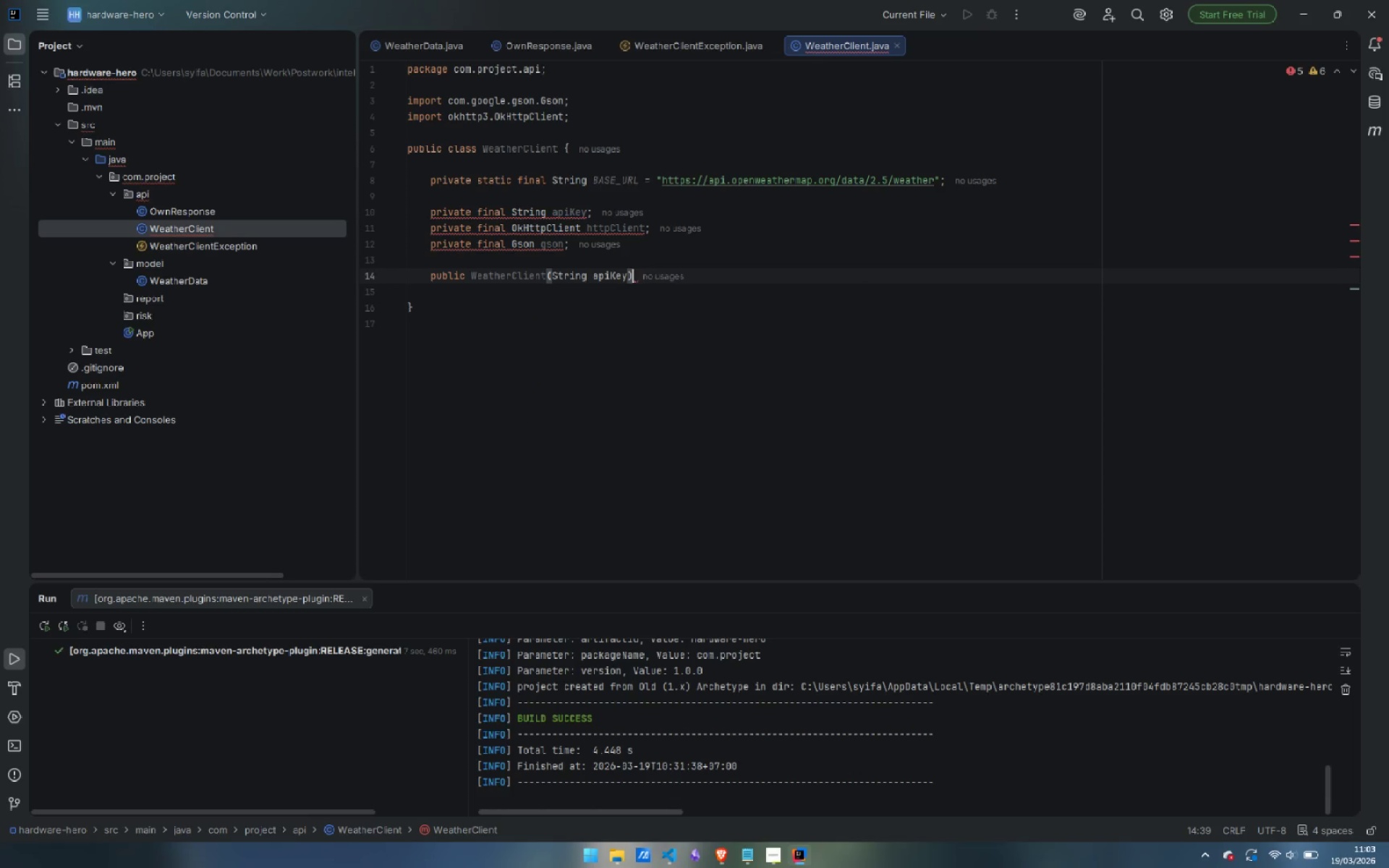 
 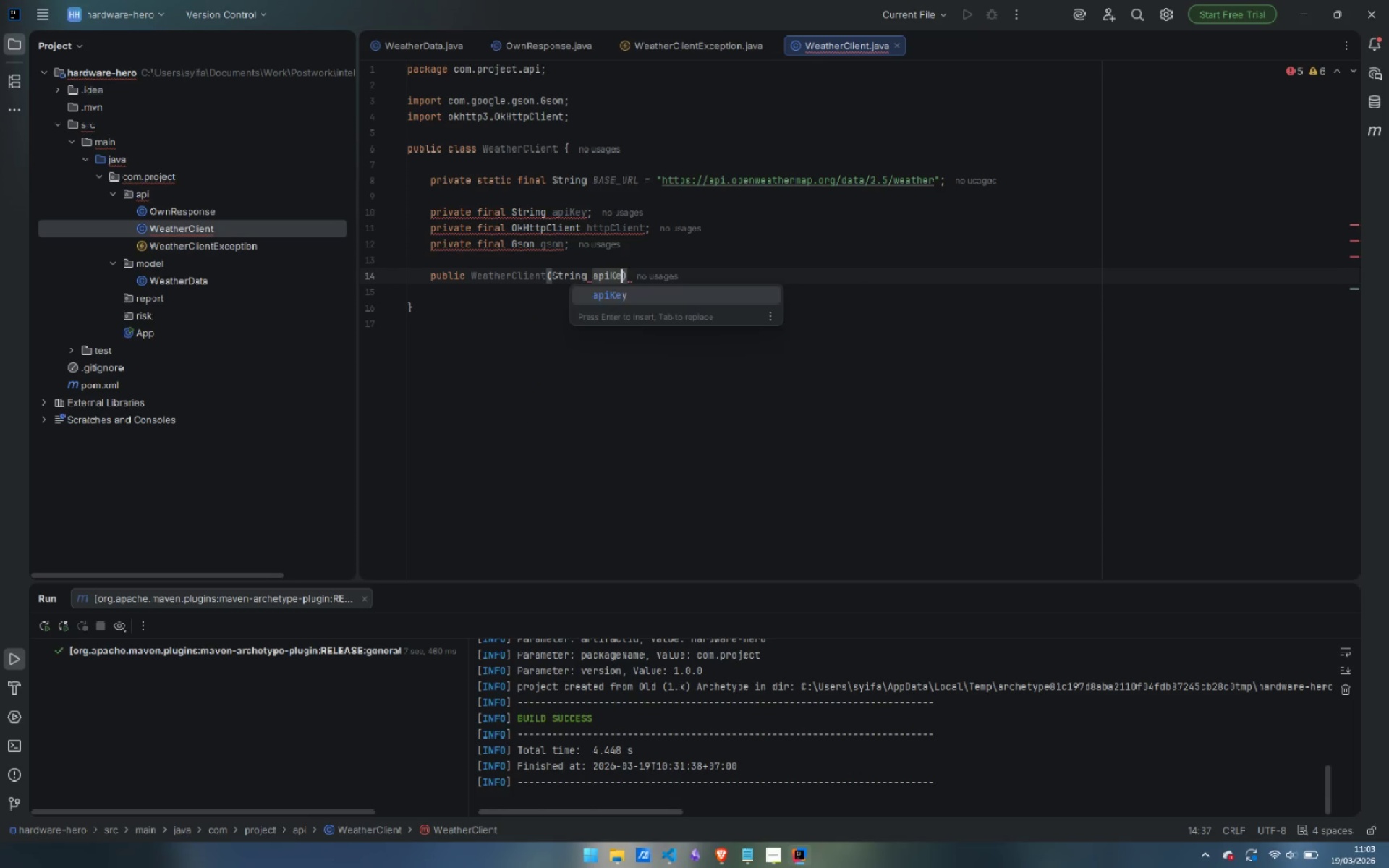 
key(ArrowRight)
 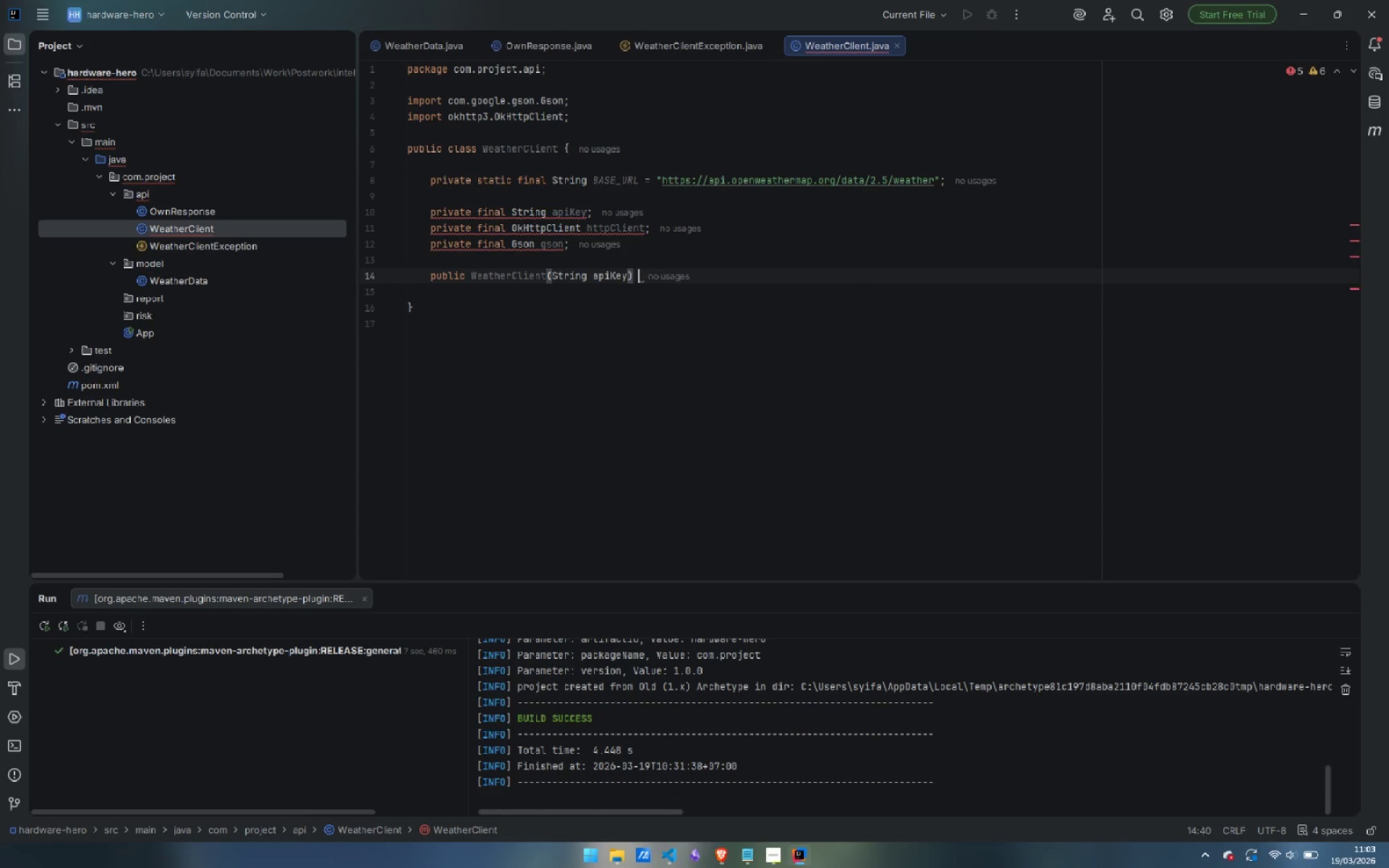 
key(Space)
 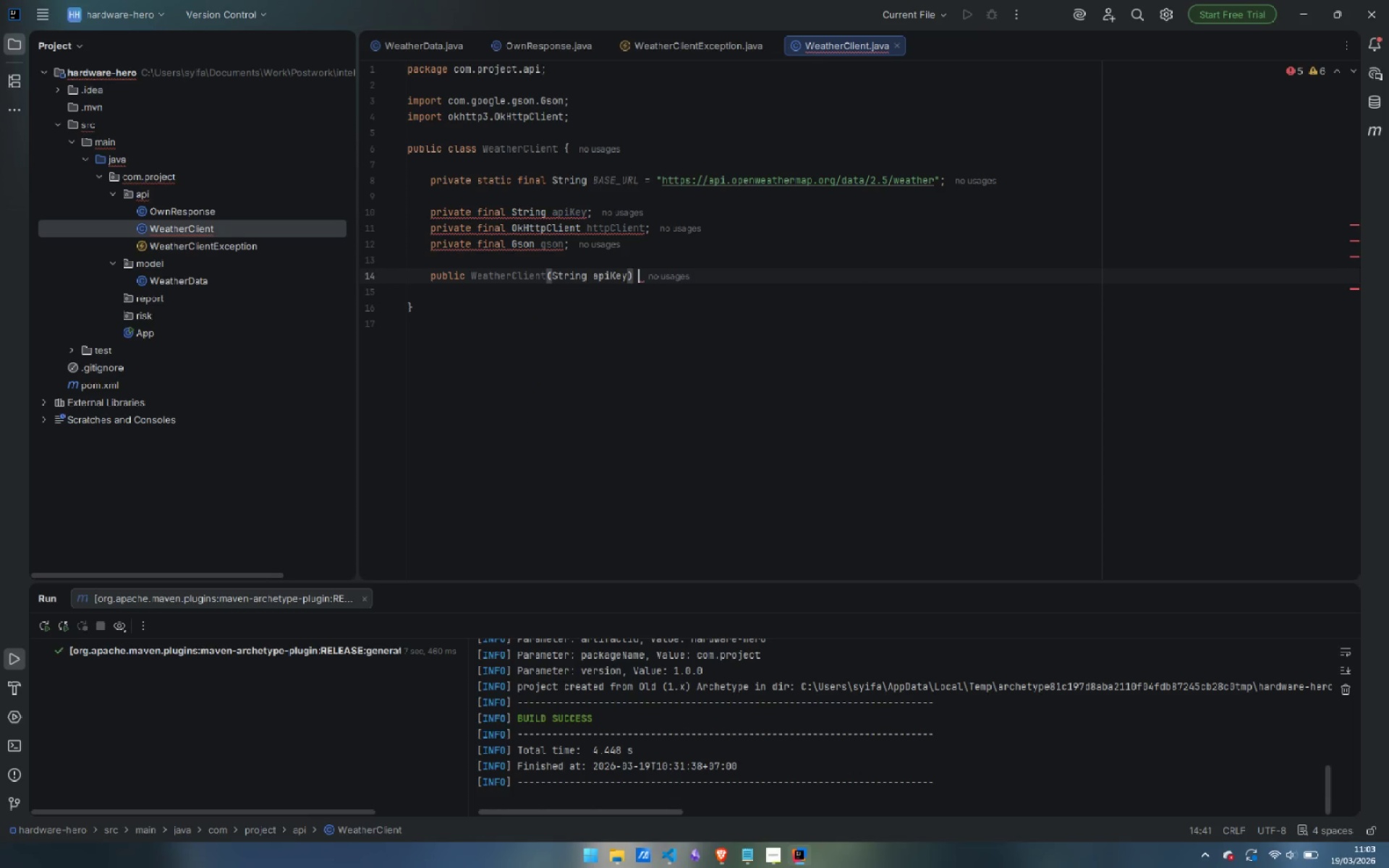 
key(Shift+ShiftLeft)
 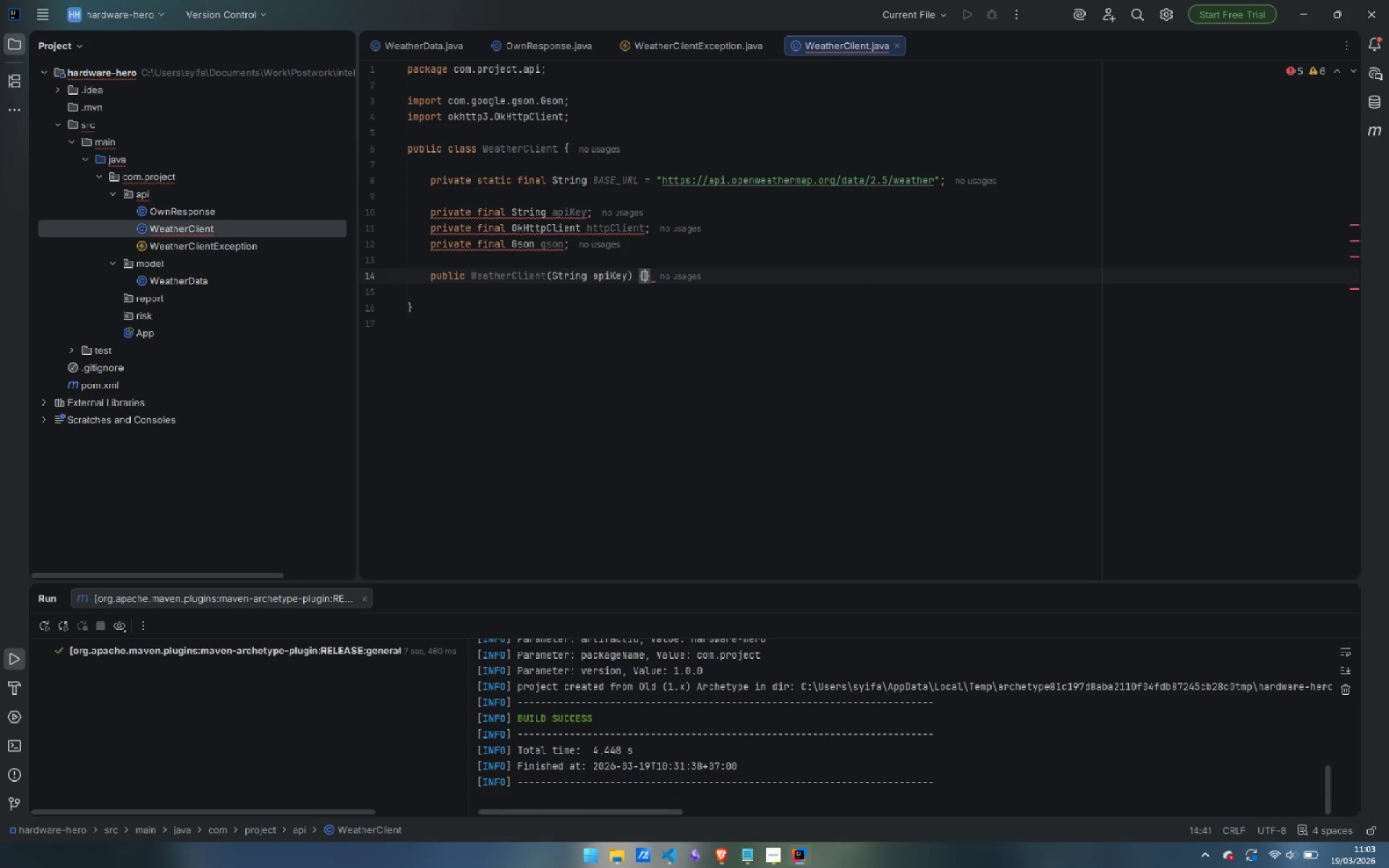 
key(Shift+BracketLeft)
 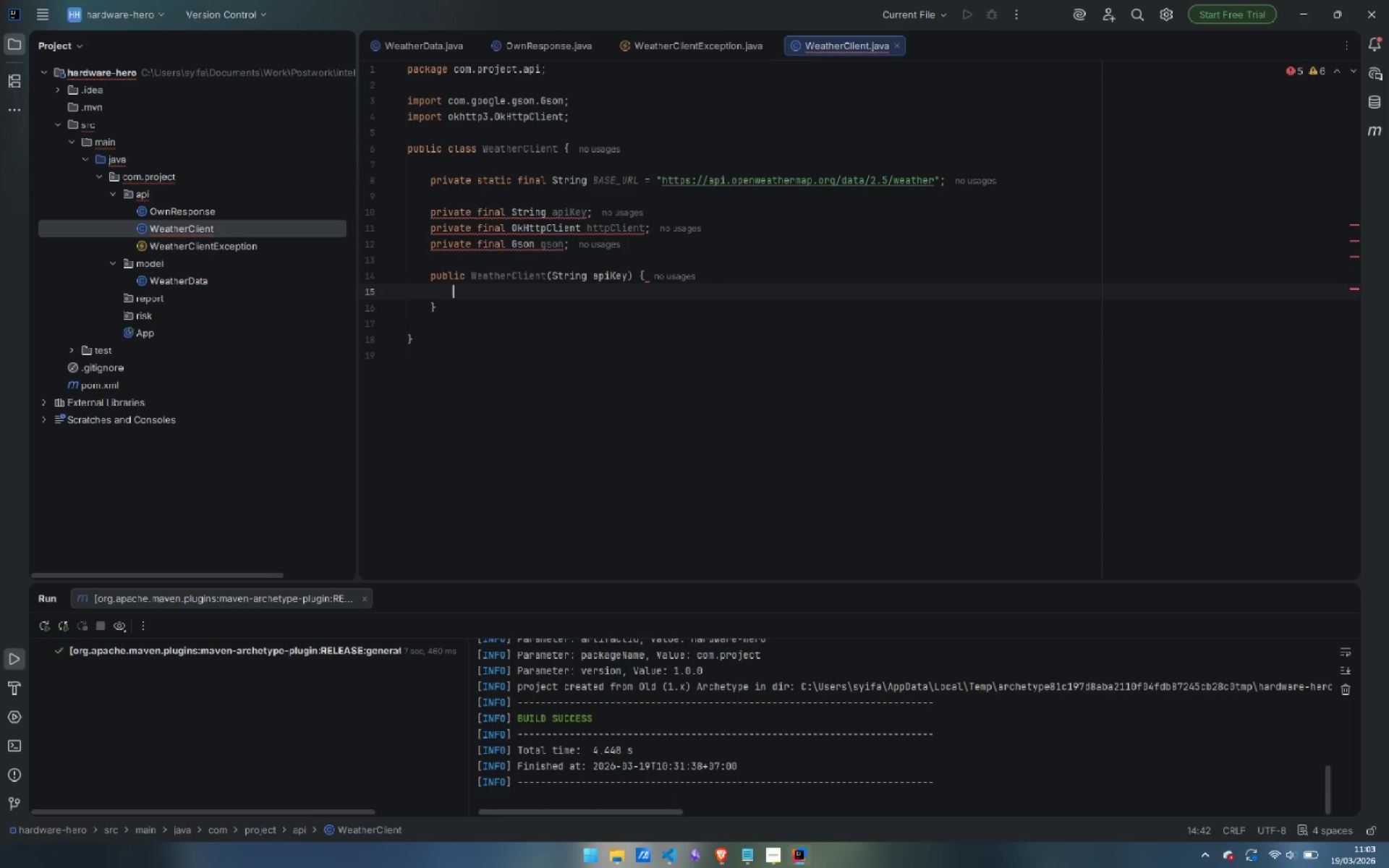 
key(Enter)
 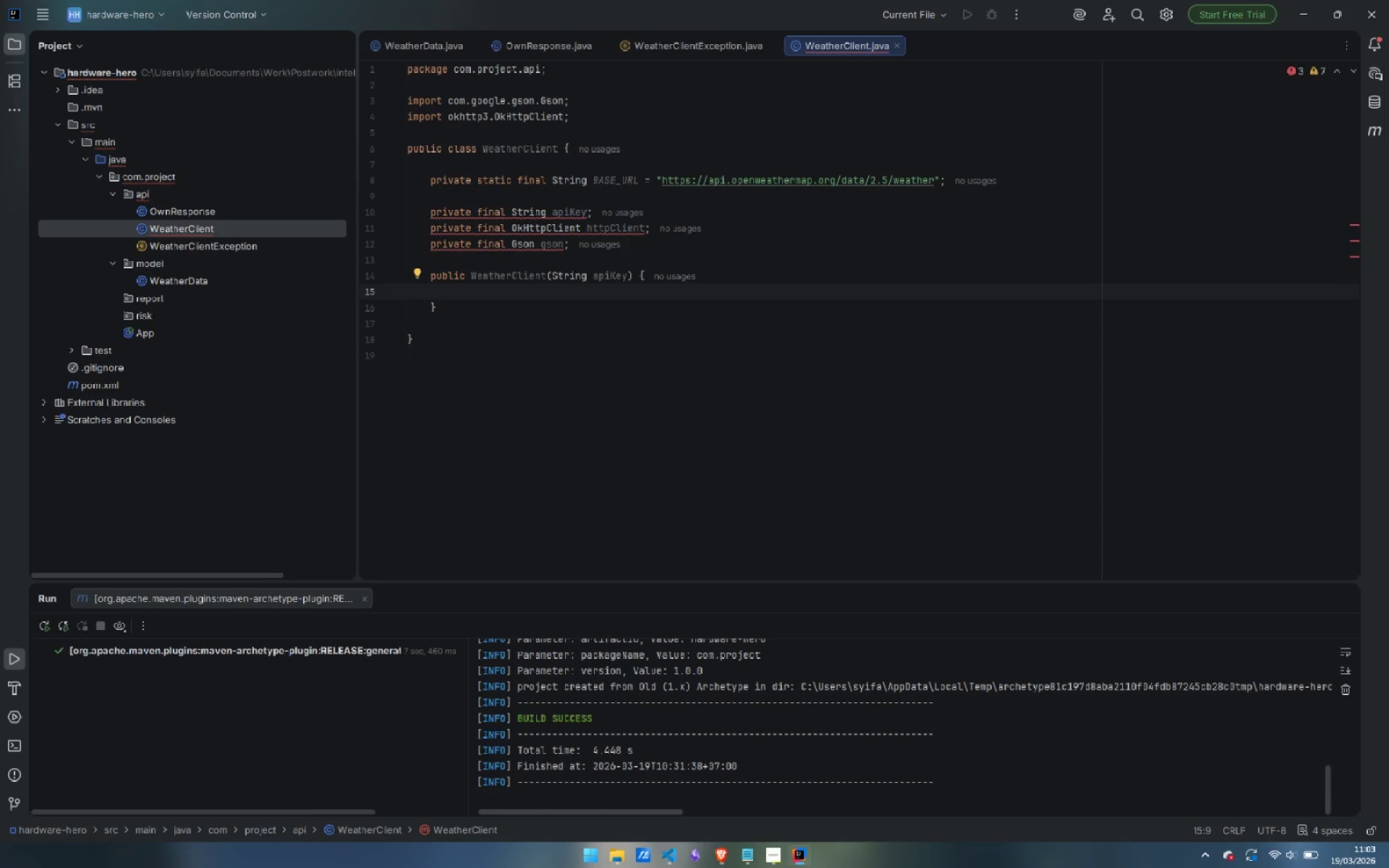 
type(api)
 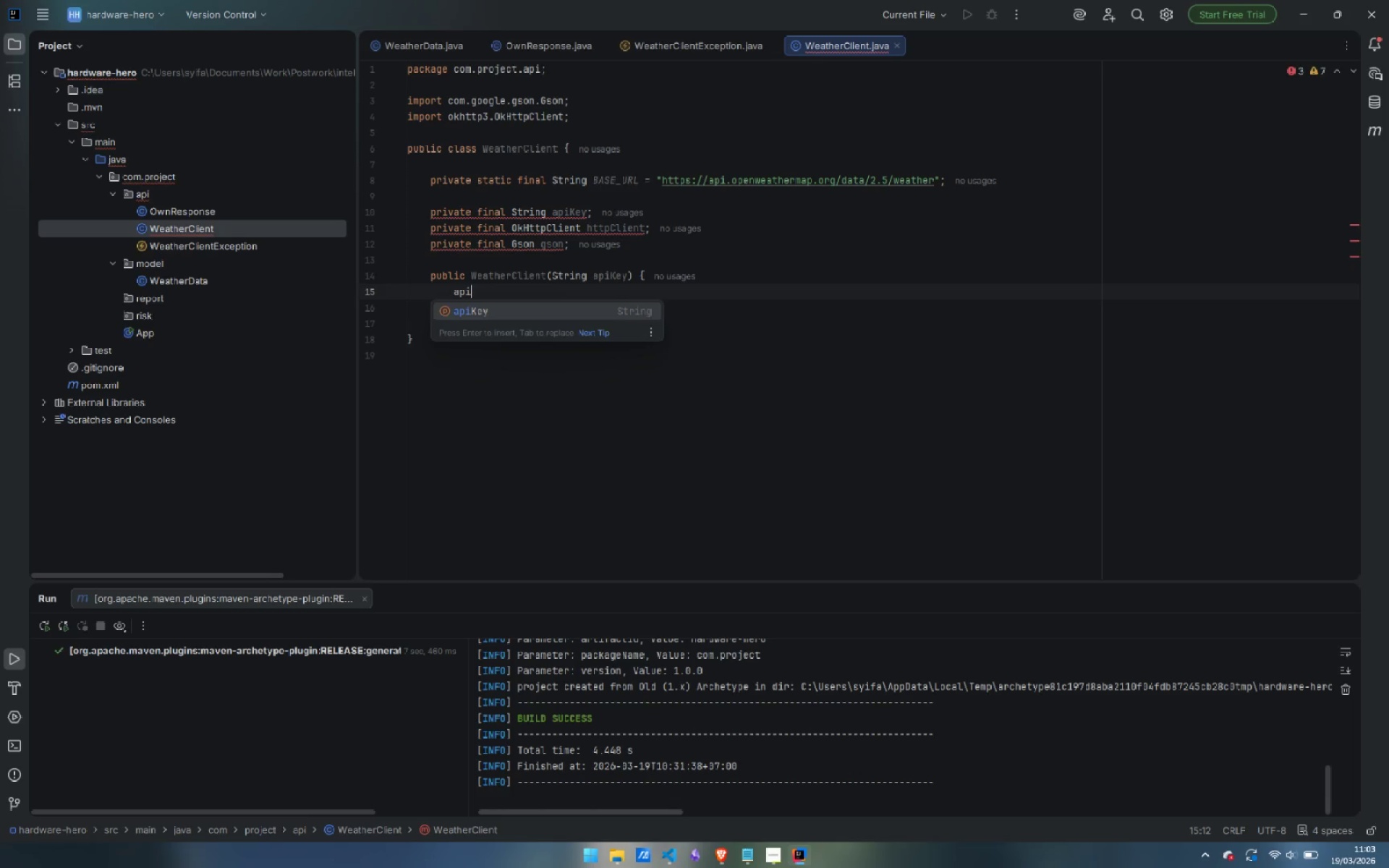 
key(Control+ControlLeft)
 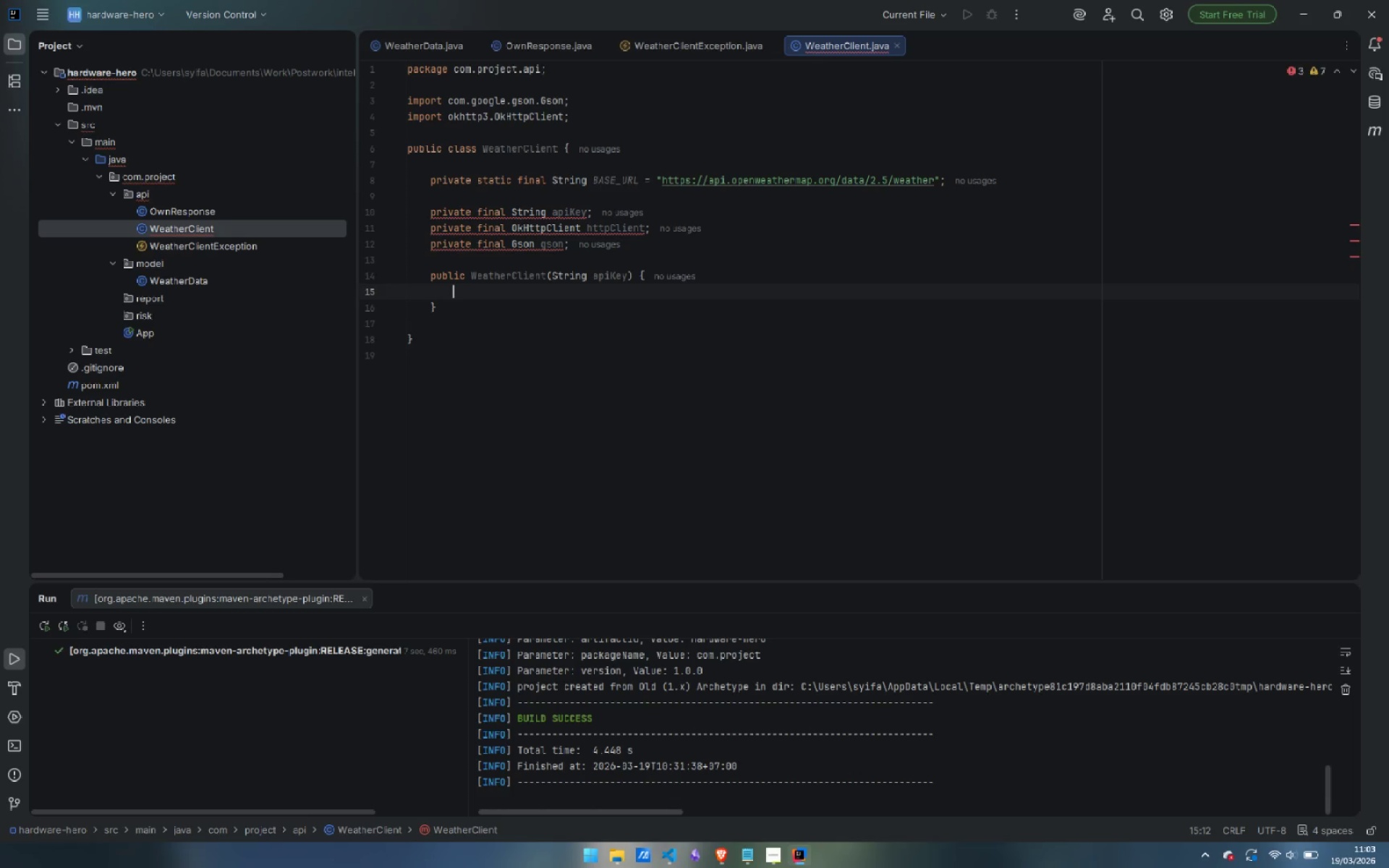 
key(Control+Backspace)
 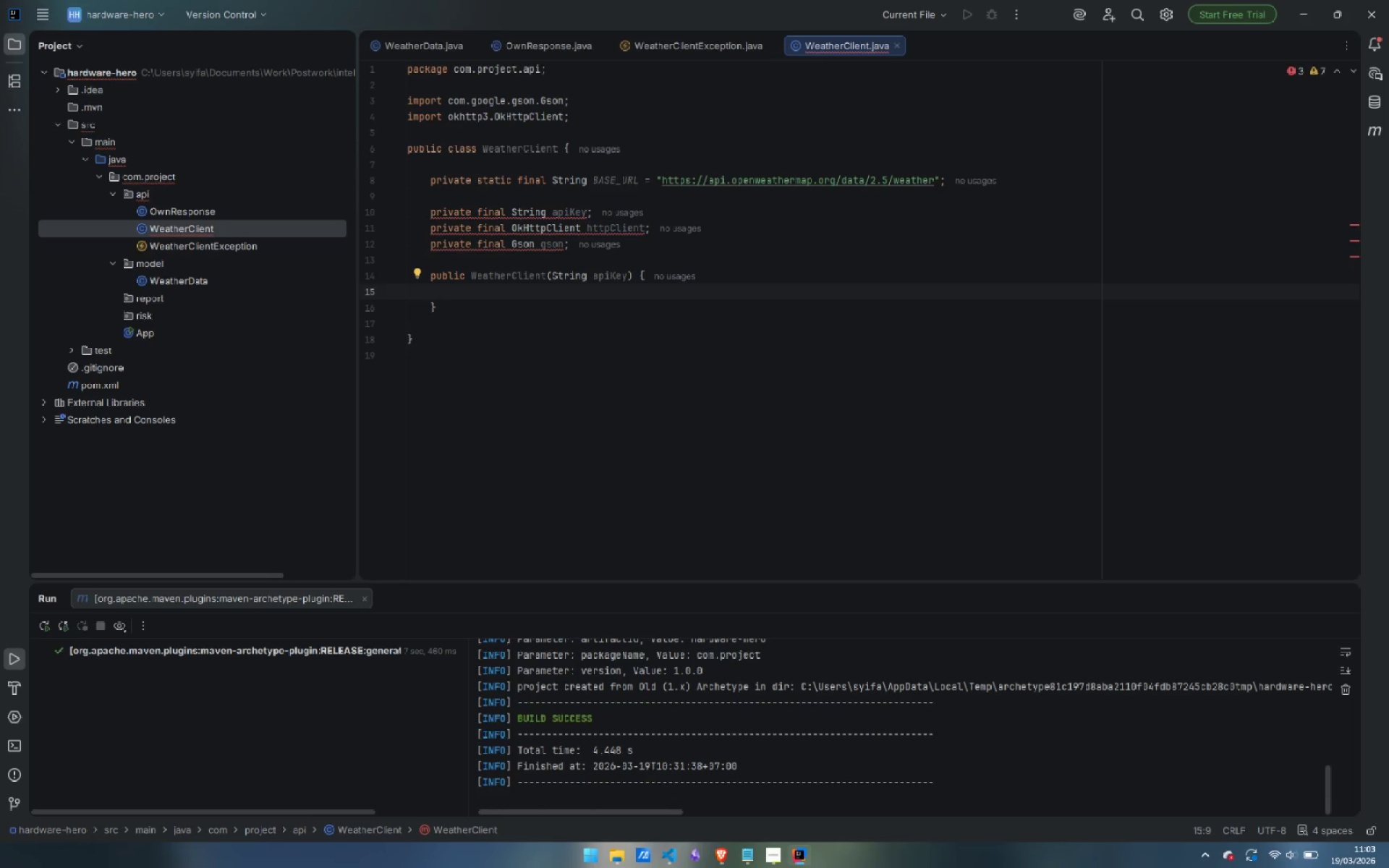 
type(if (apiKe)
 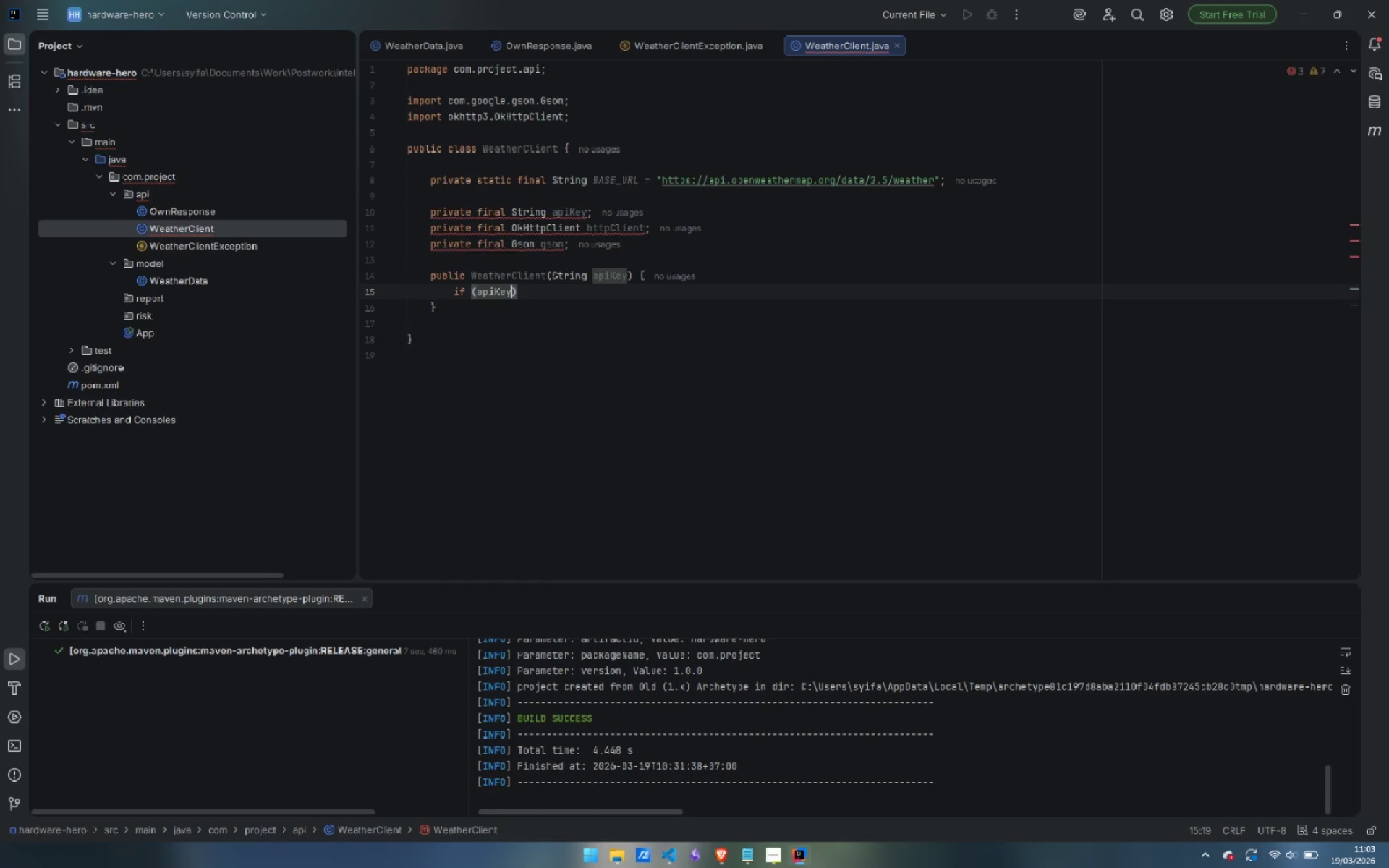 
 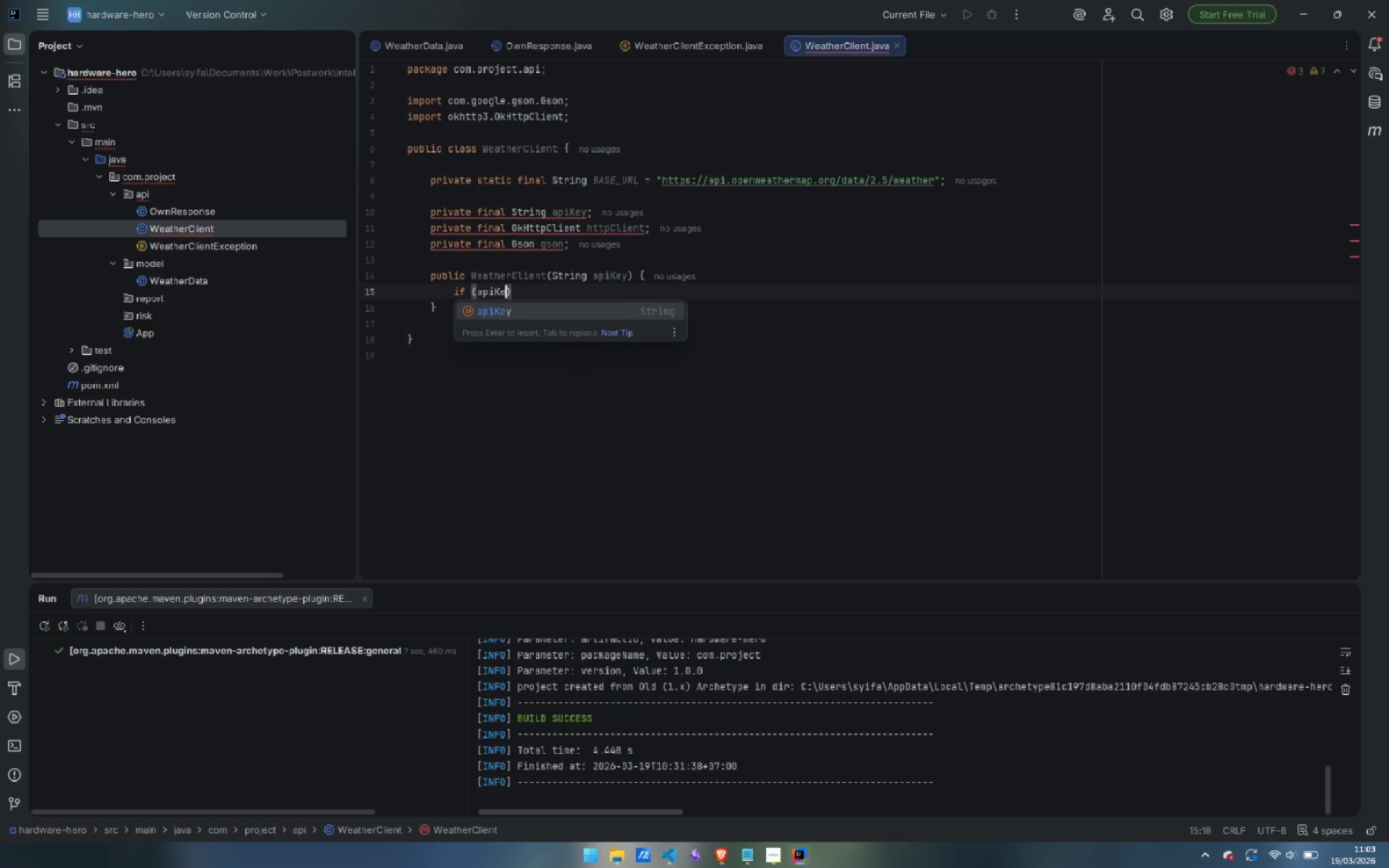 
key(Enter)
 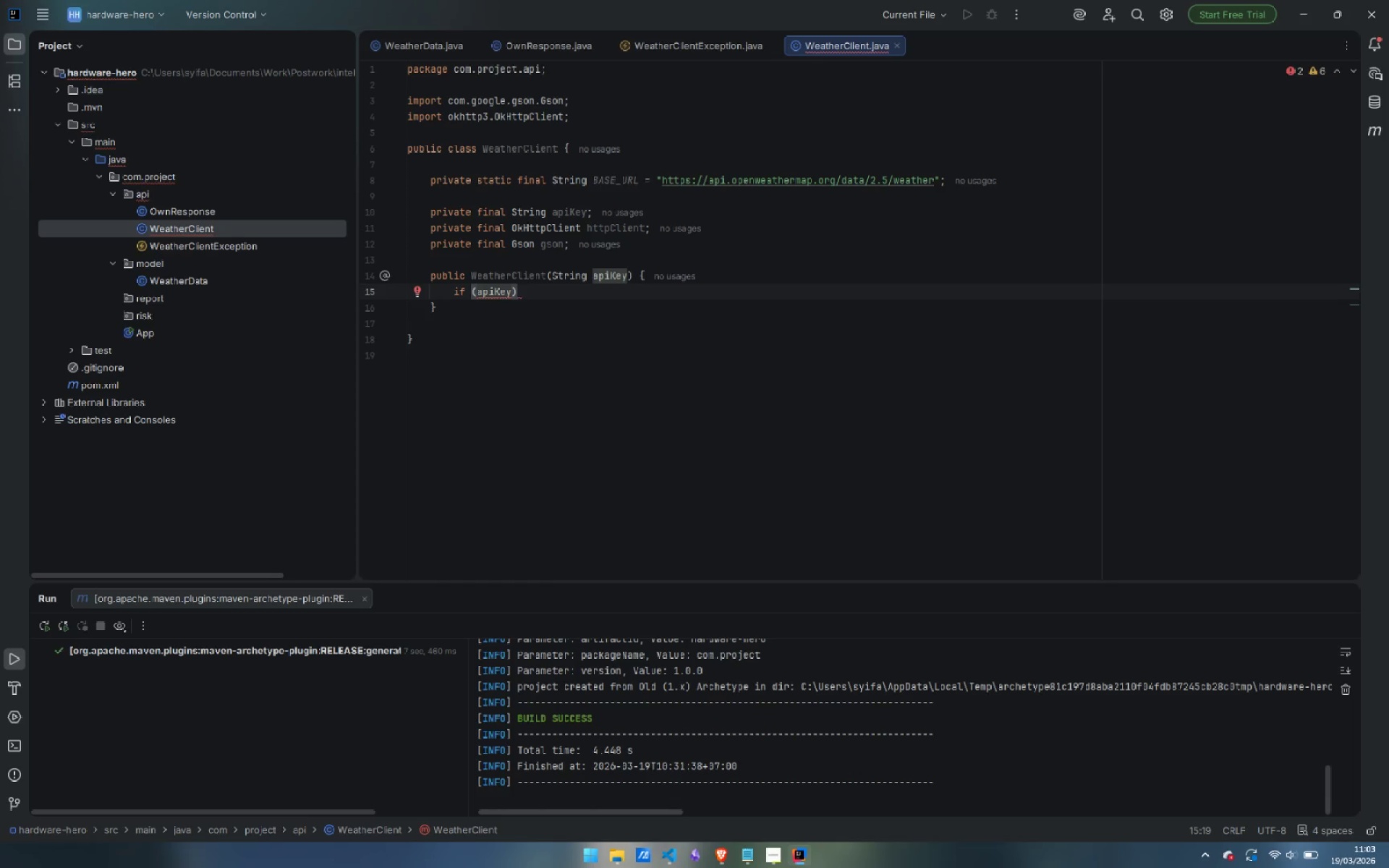 
type( == null || api)
 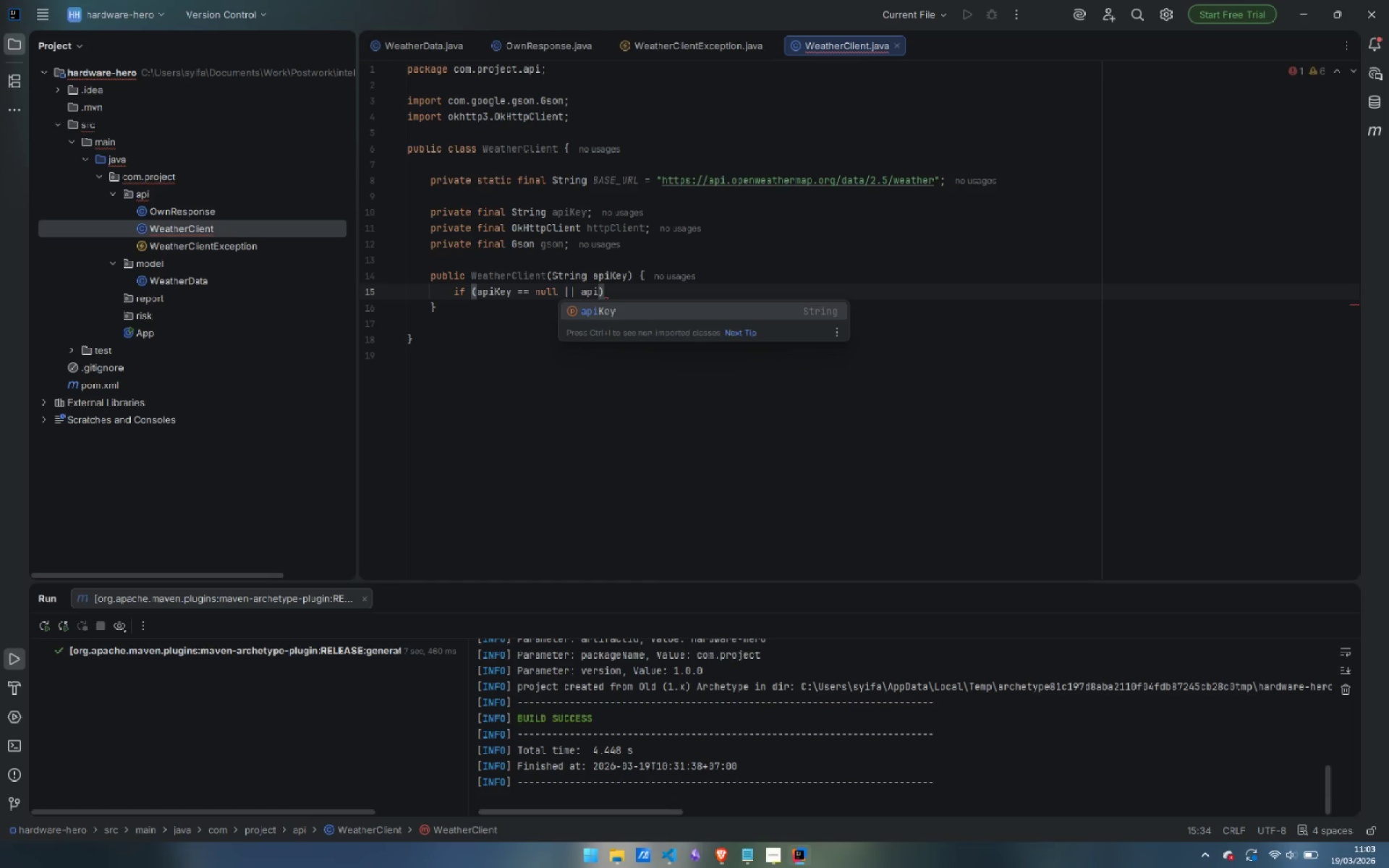 
key(Enter)
 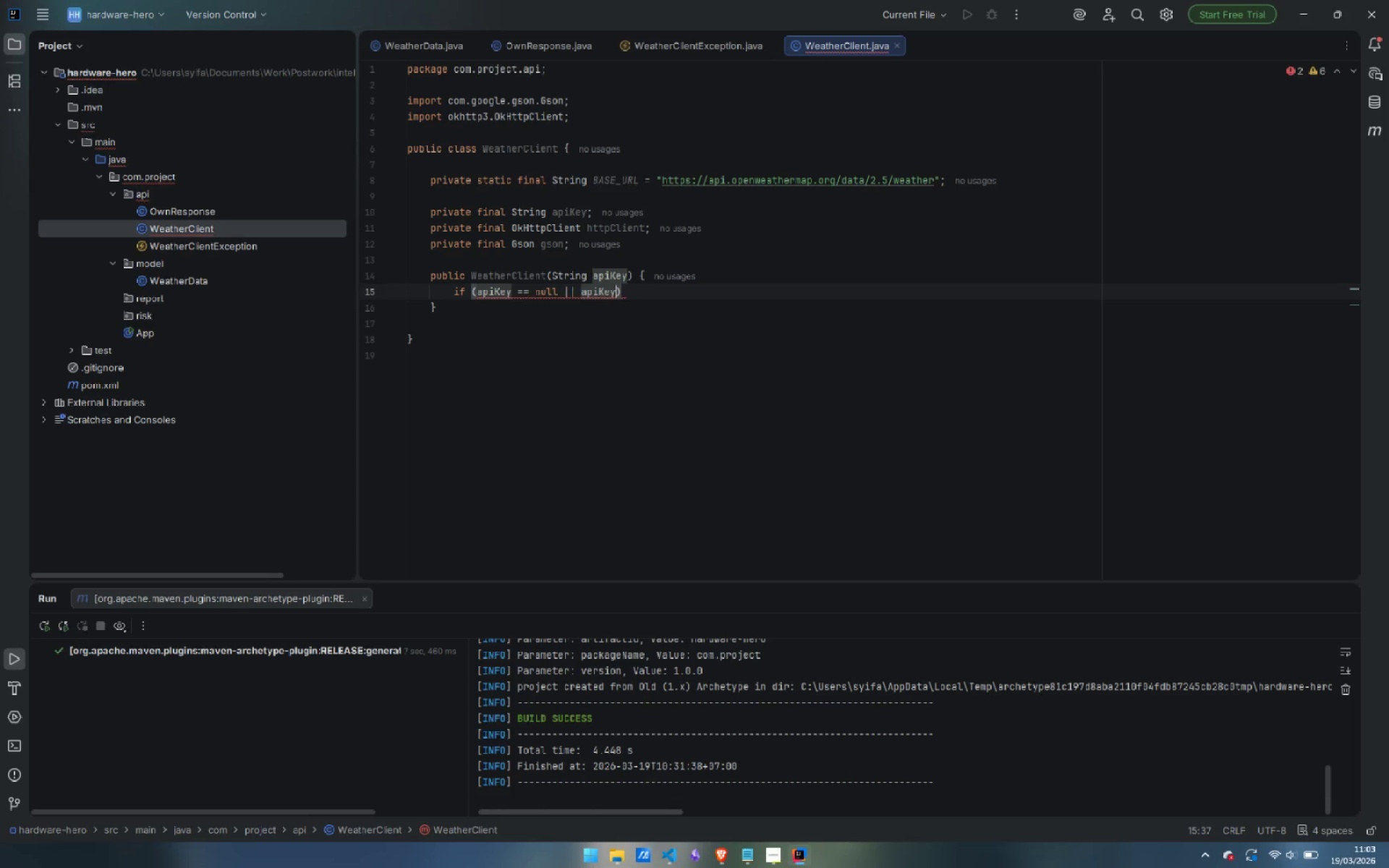 
type(.isB)
 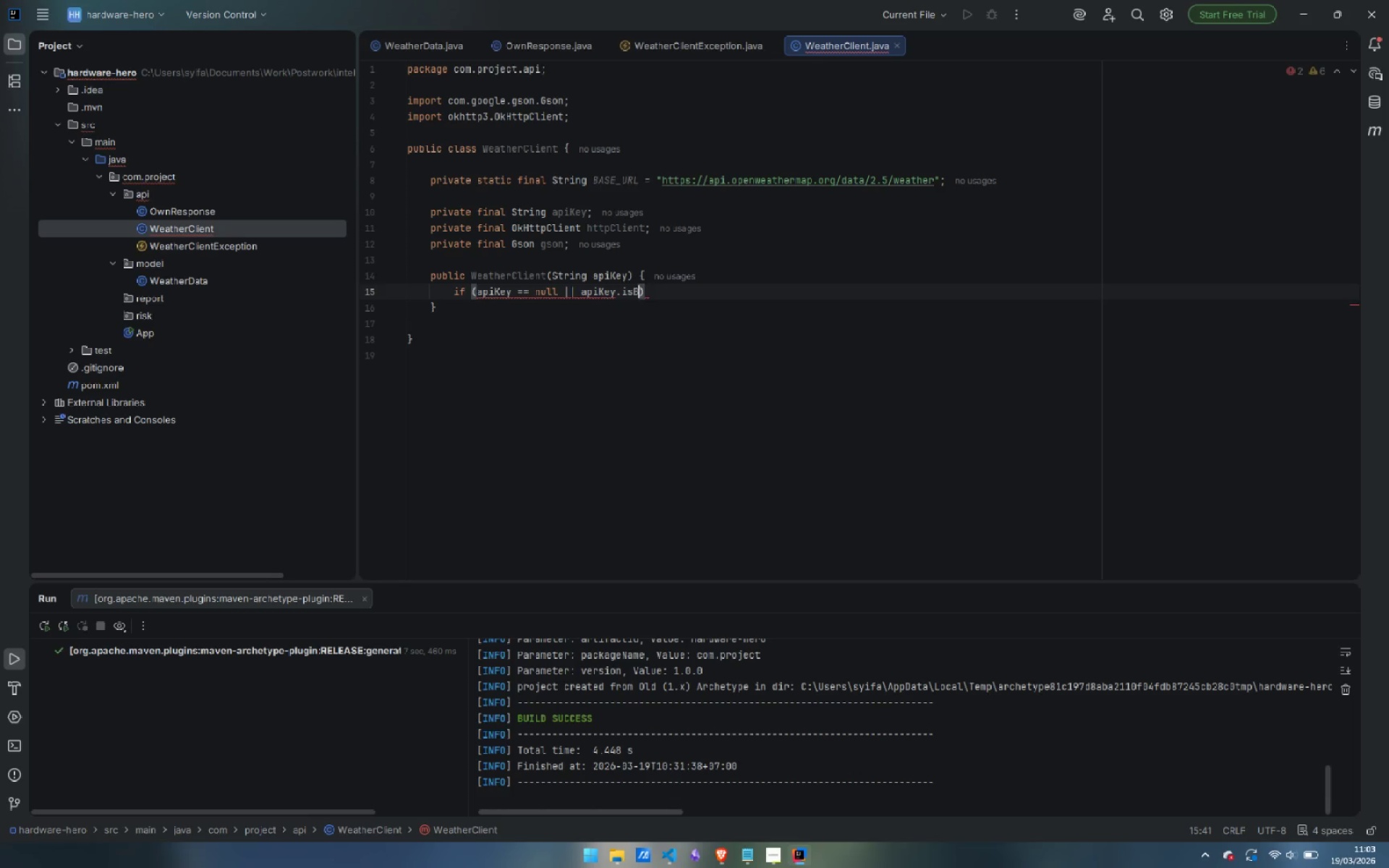 
key(Enter)
 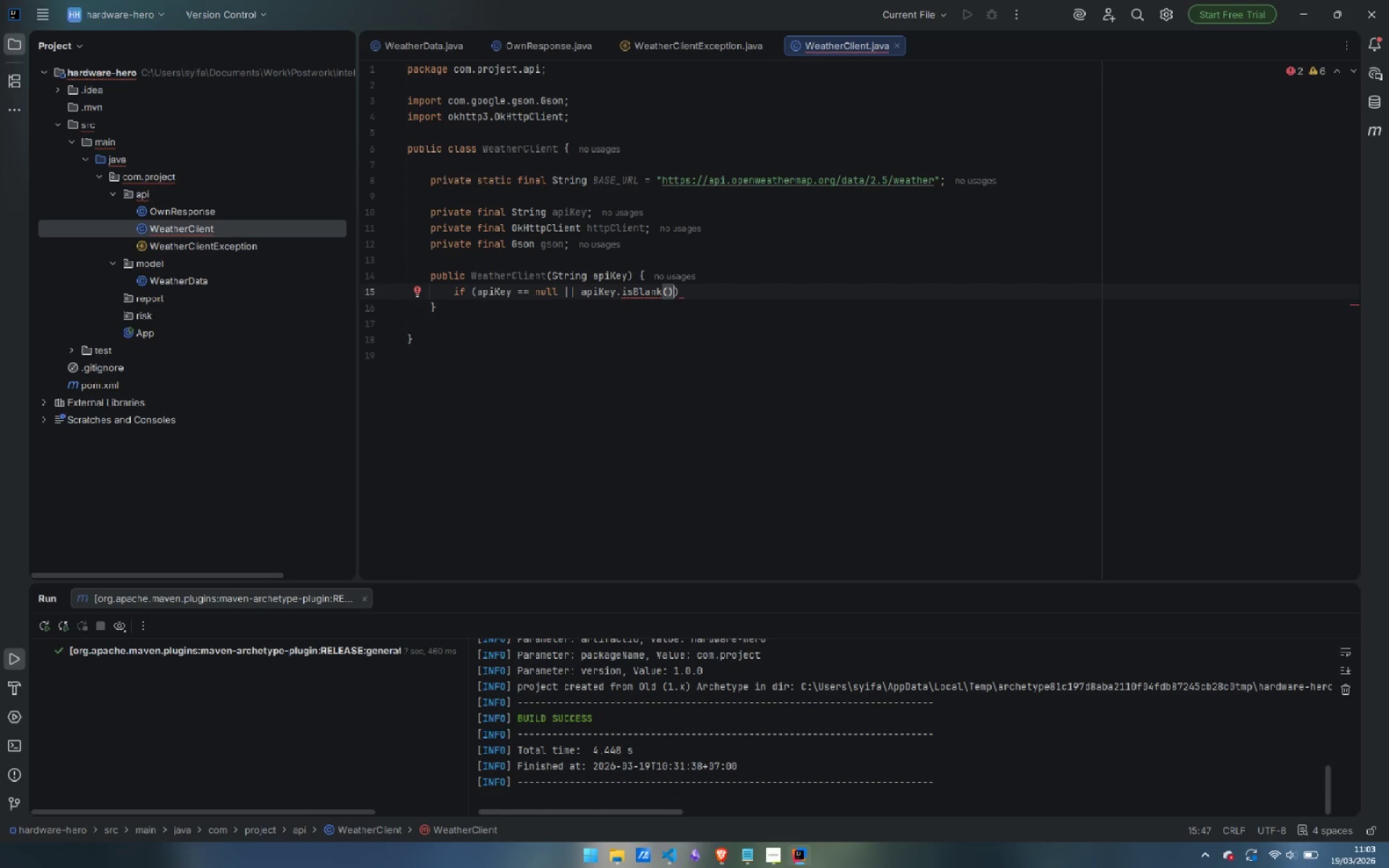 
key(ArrowLeft)
 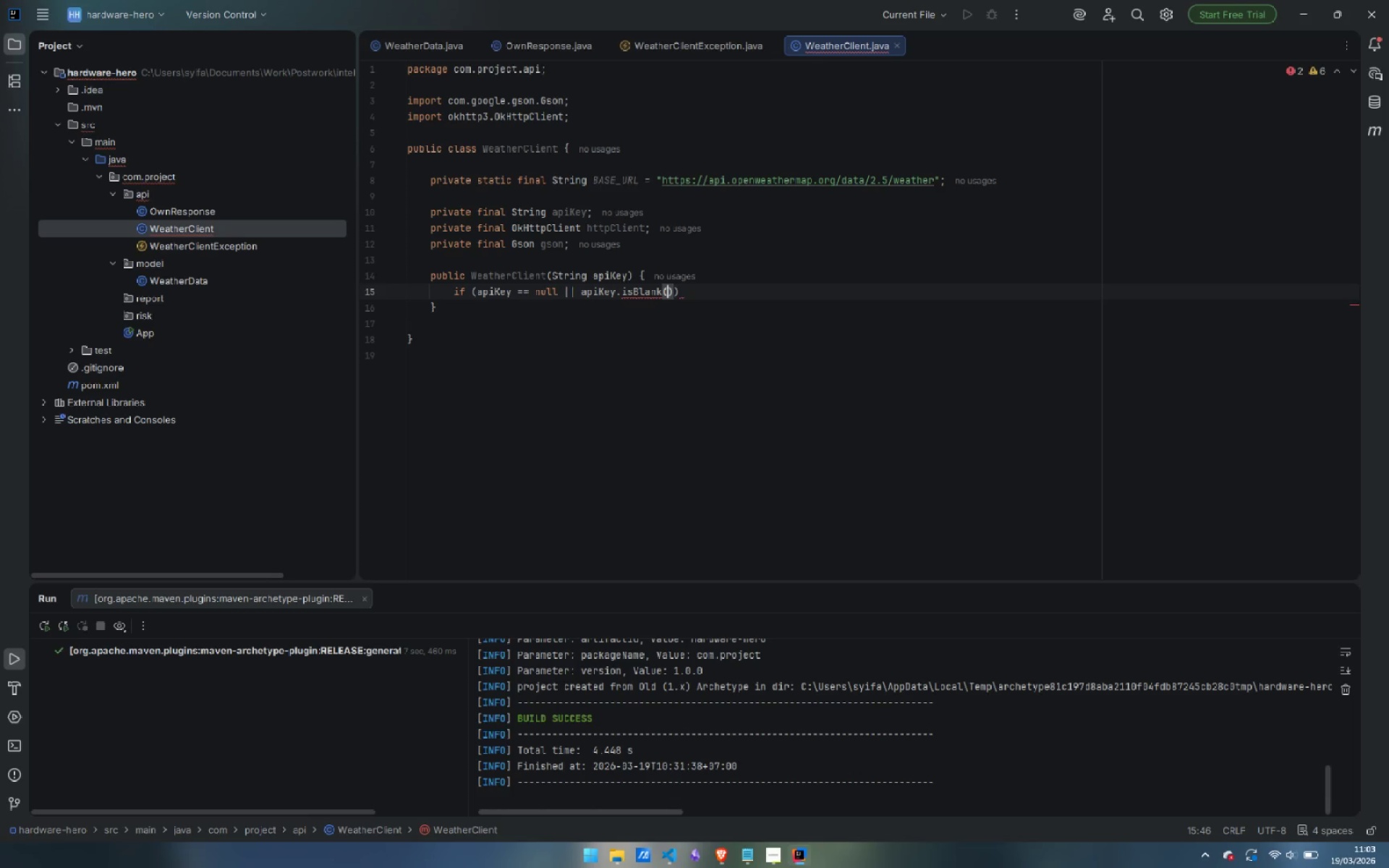 
key(ArrowLeft)
 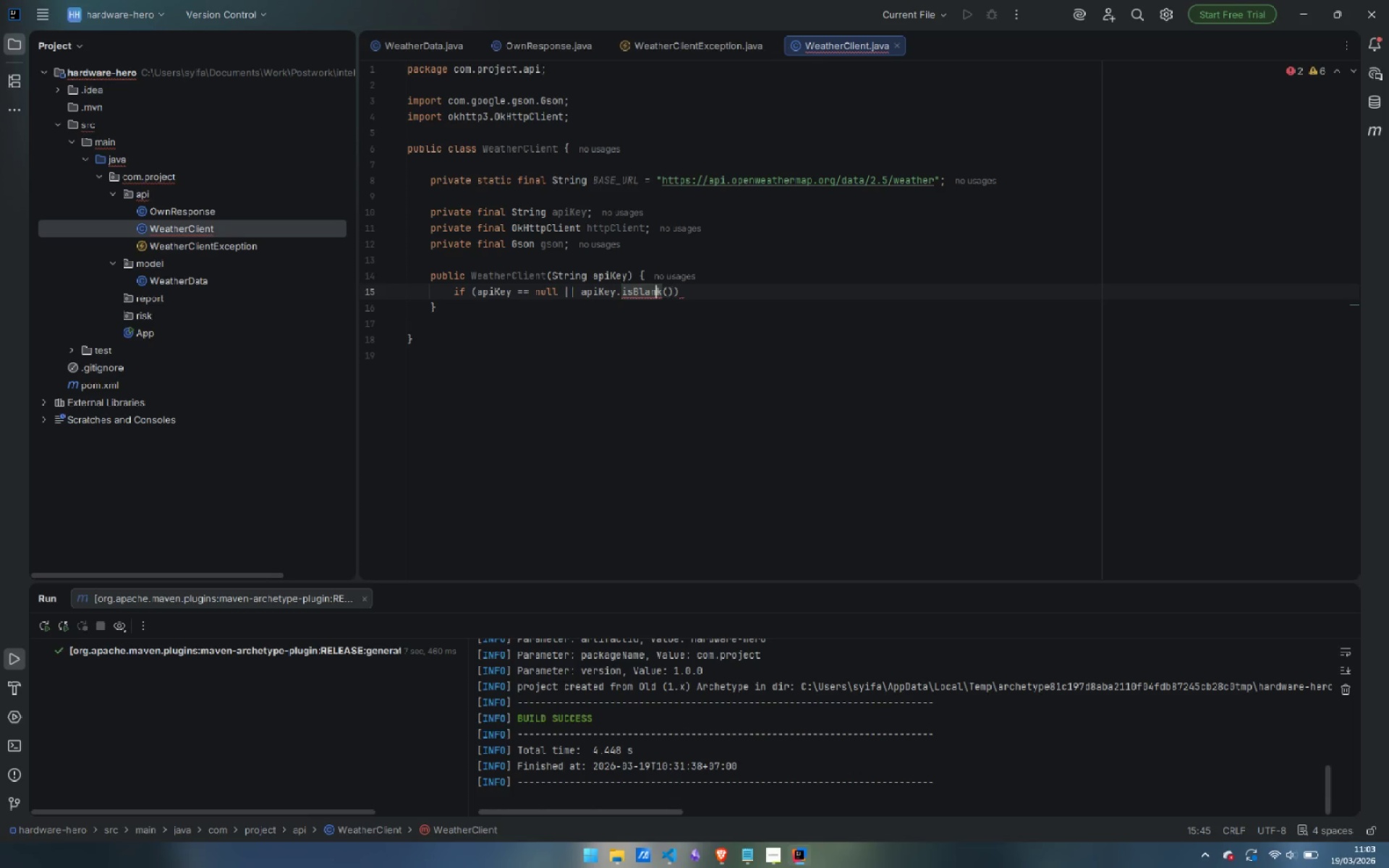 
key(ArrowLeft)
 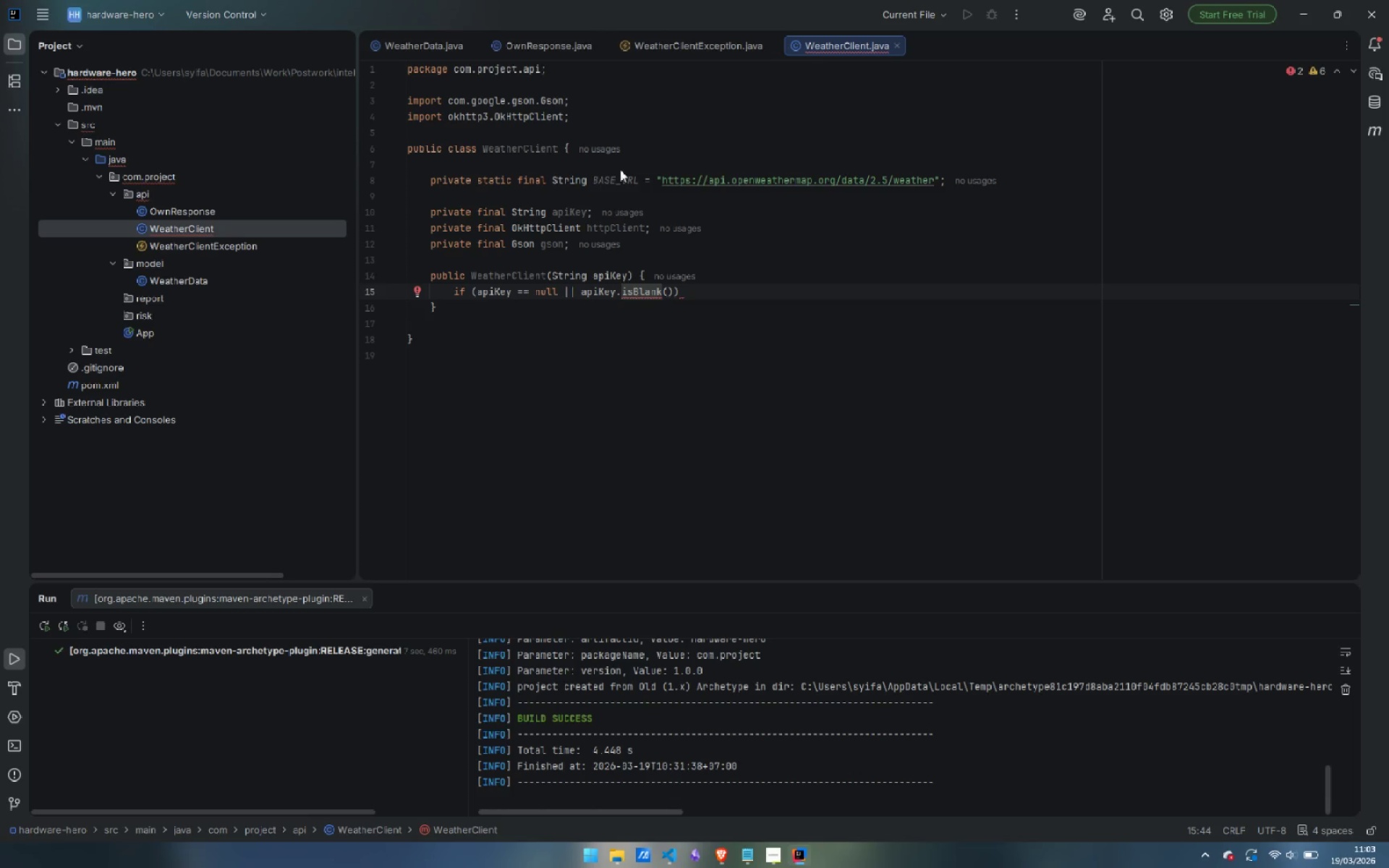 
mouse_move([650, 291])
 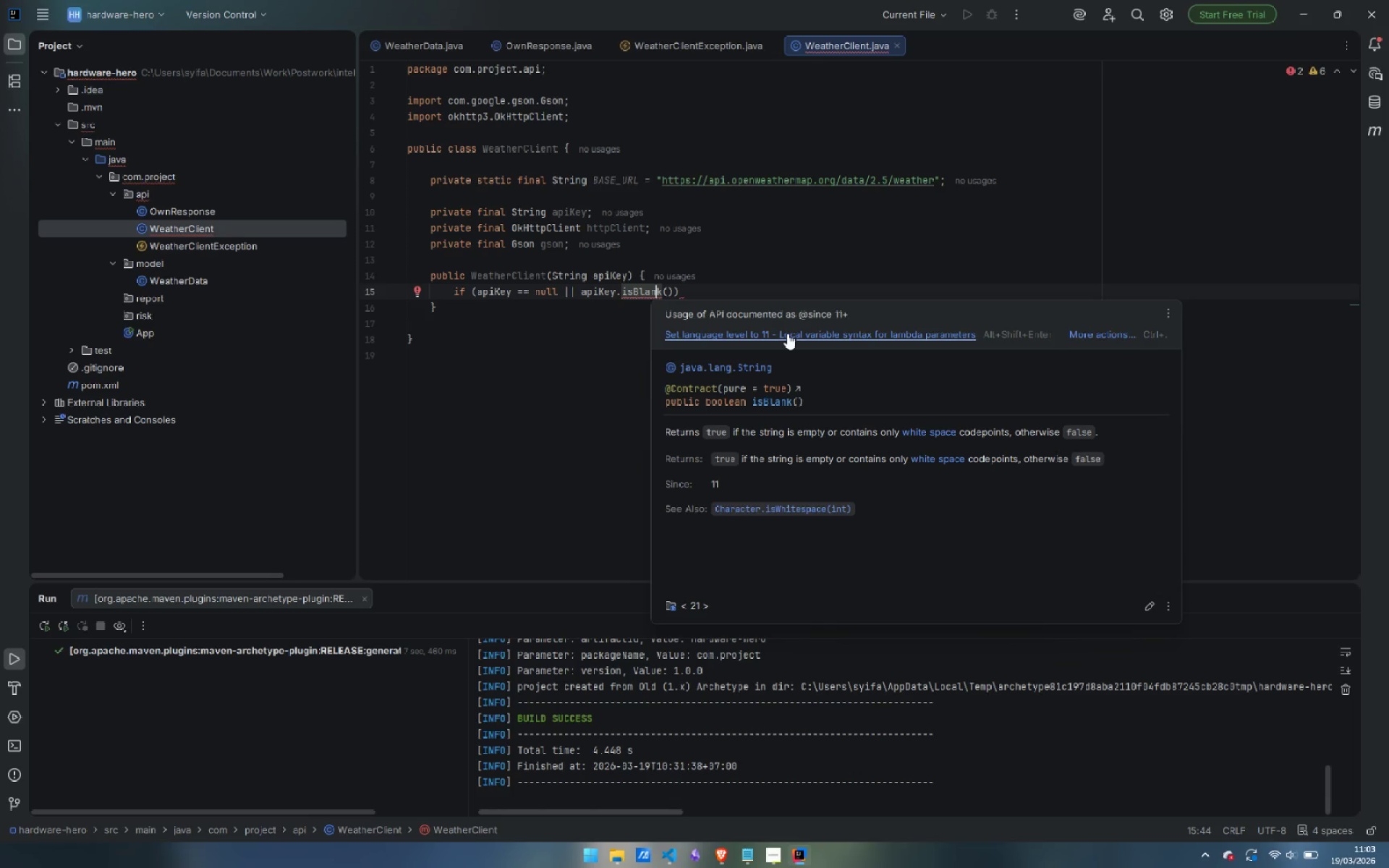 
left_click([787, 333])
 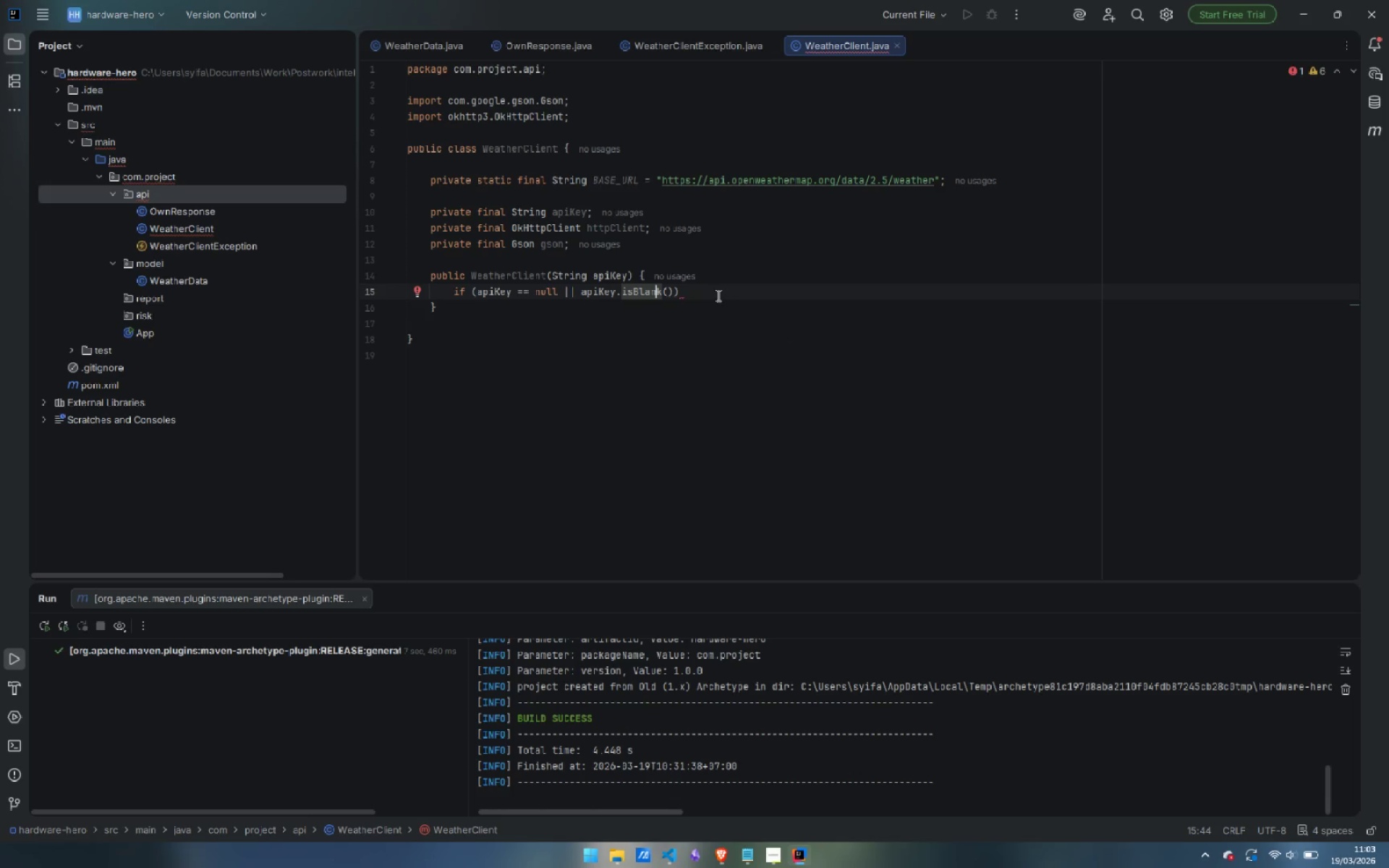 
left_click([712, 292])
 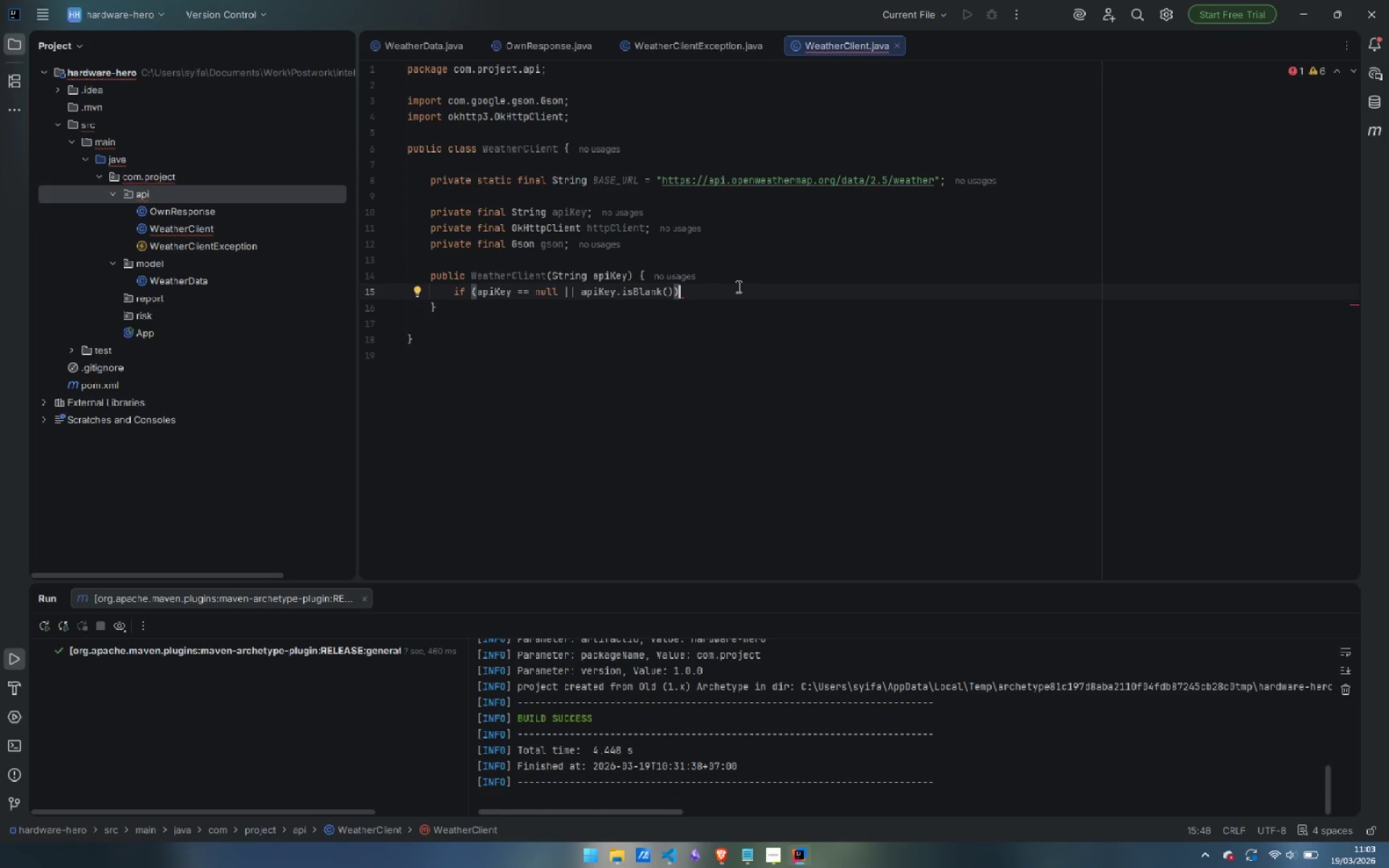 
key(Space)
 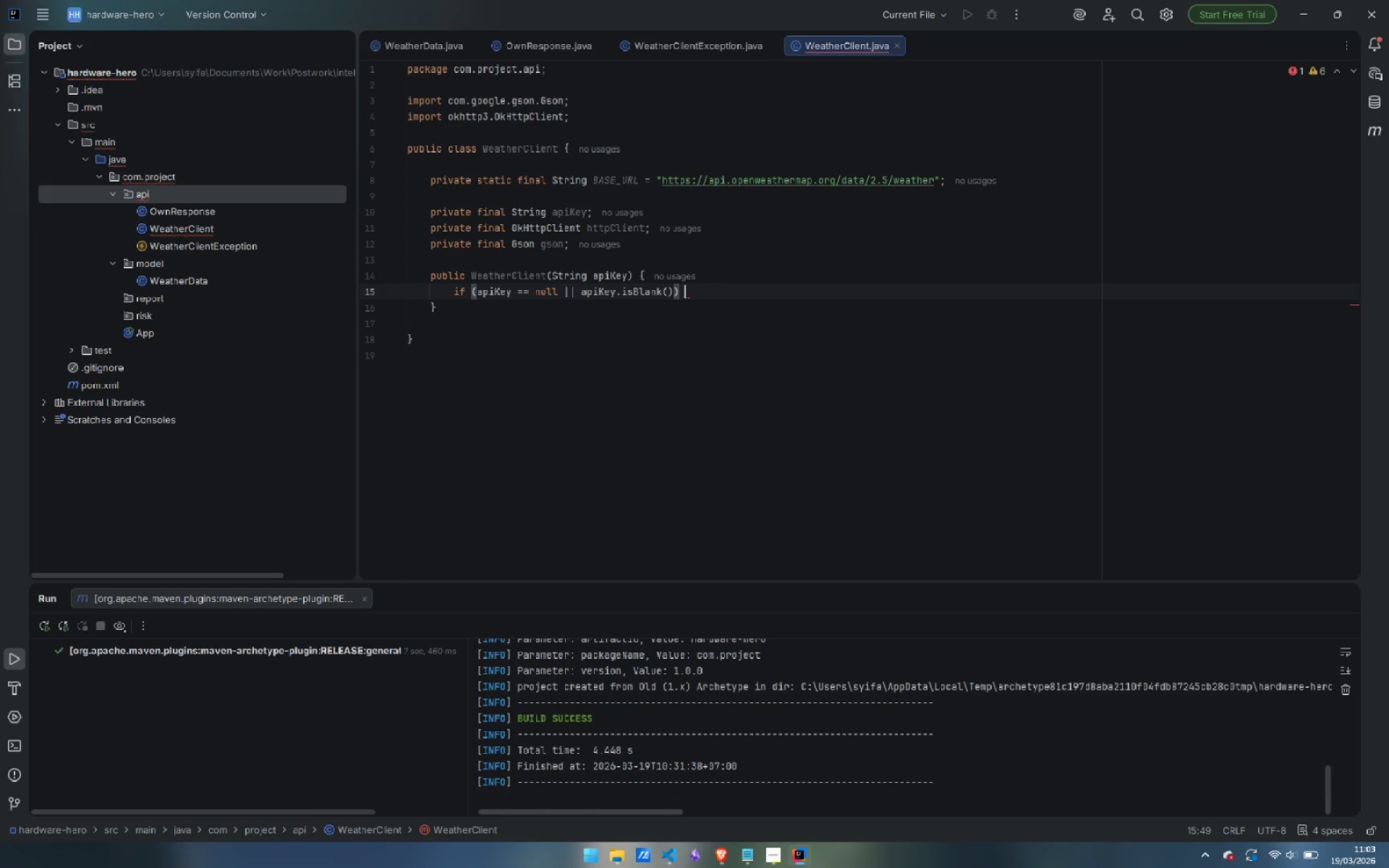 
key(Shift+ShiftLeft)
 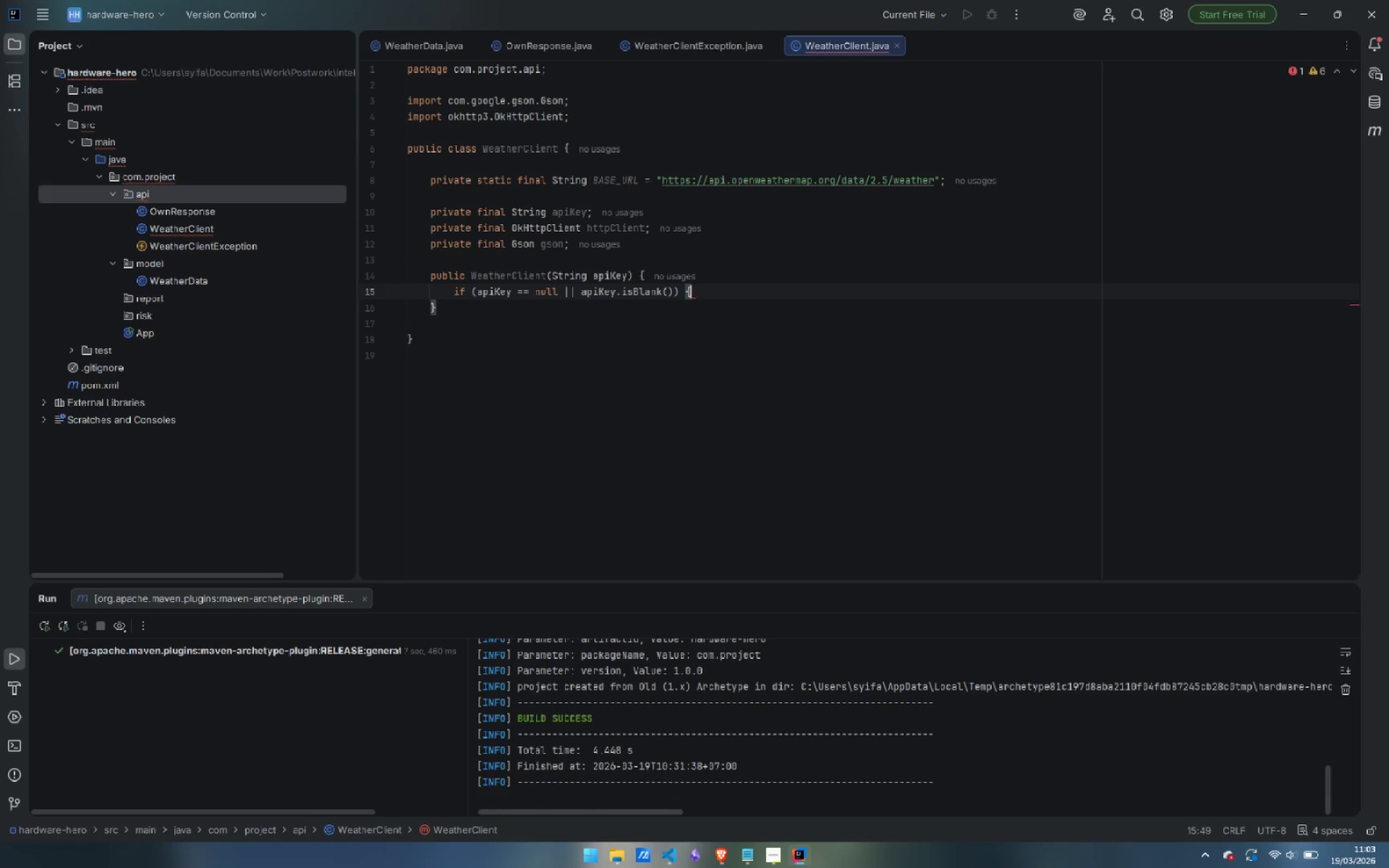 
key(Shift+BracketLeft)
 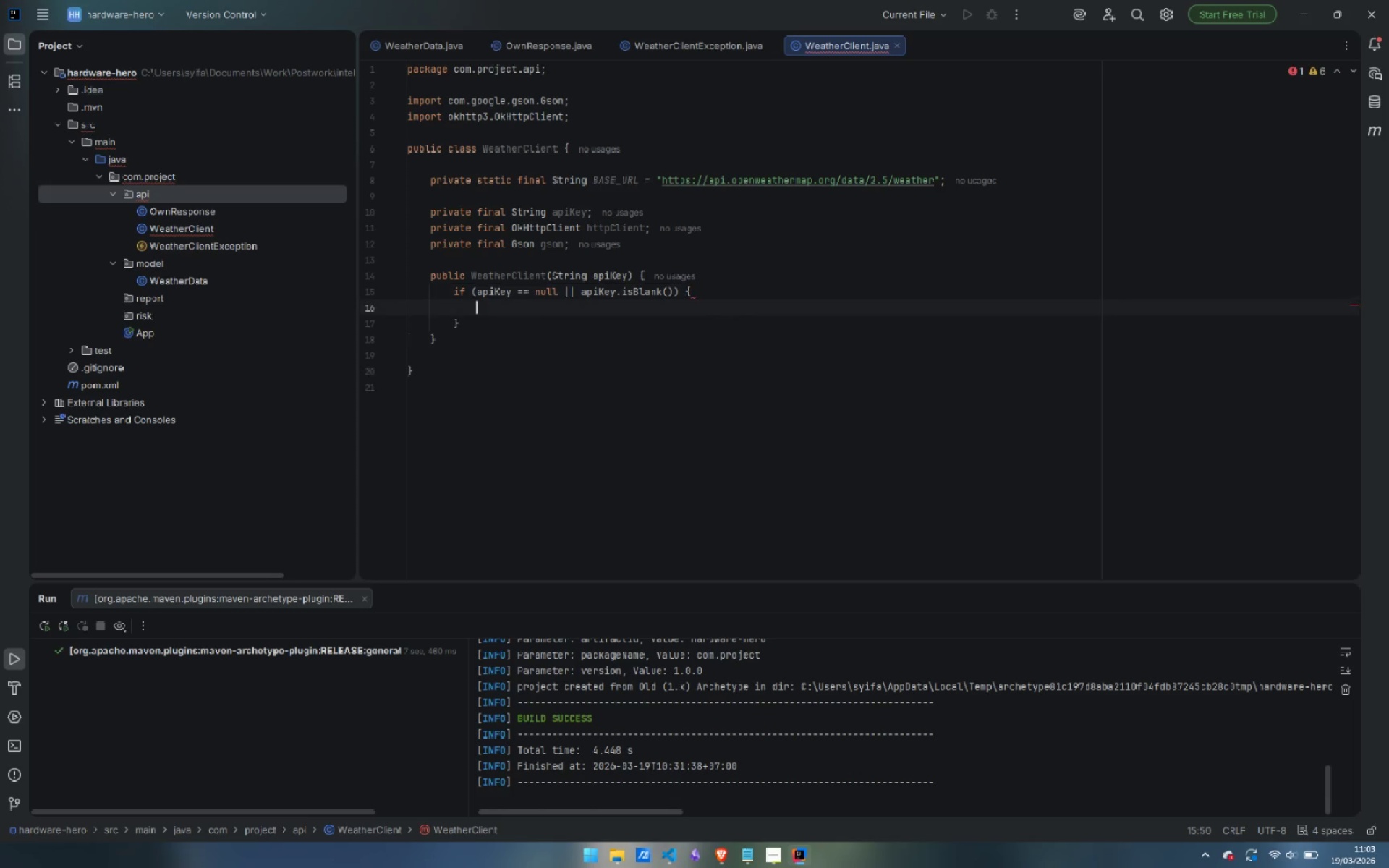 
key(Enter)
 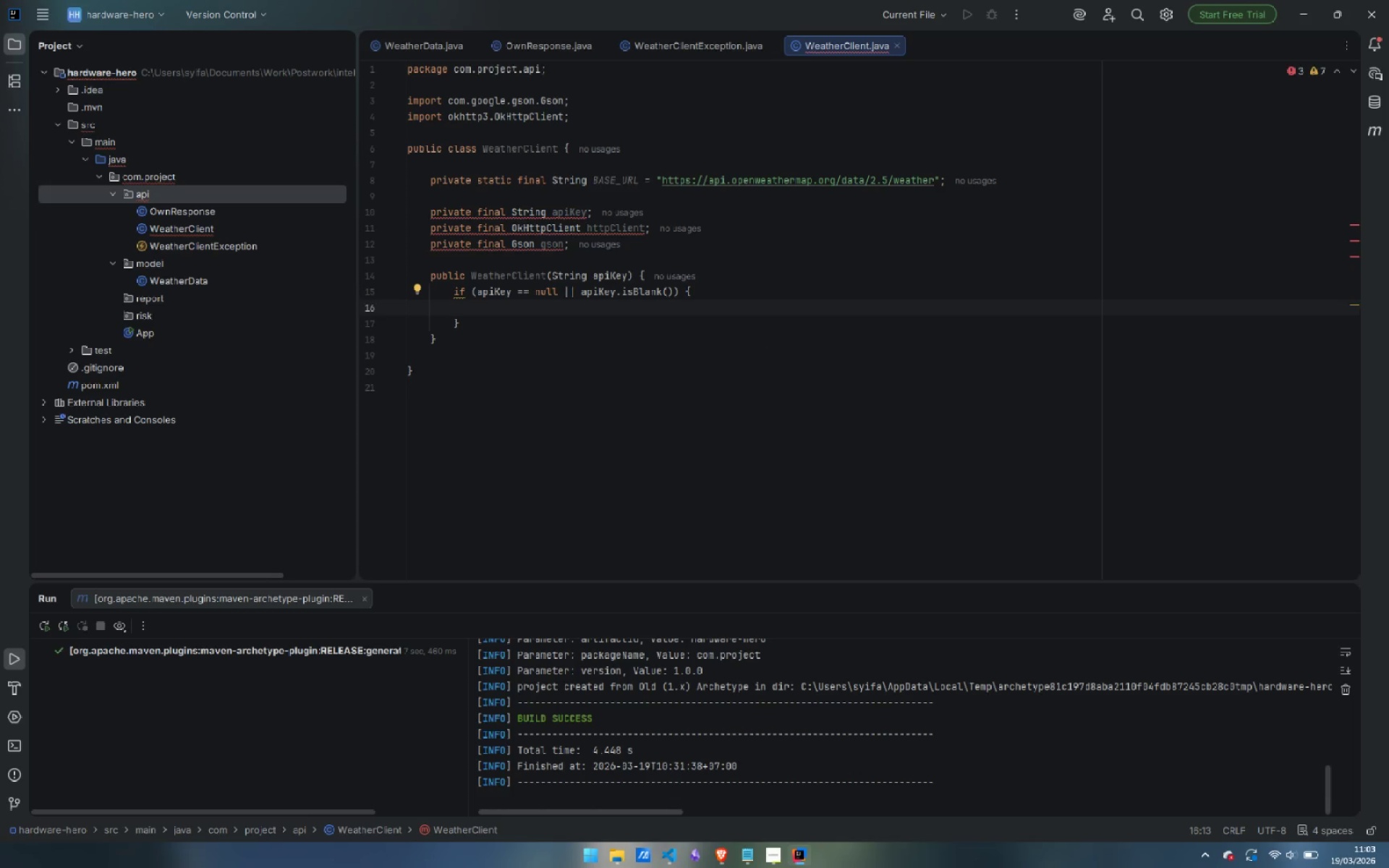 
type(thr)
 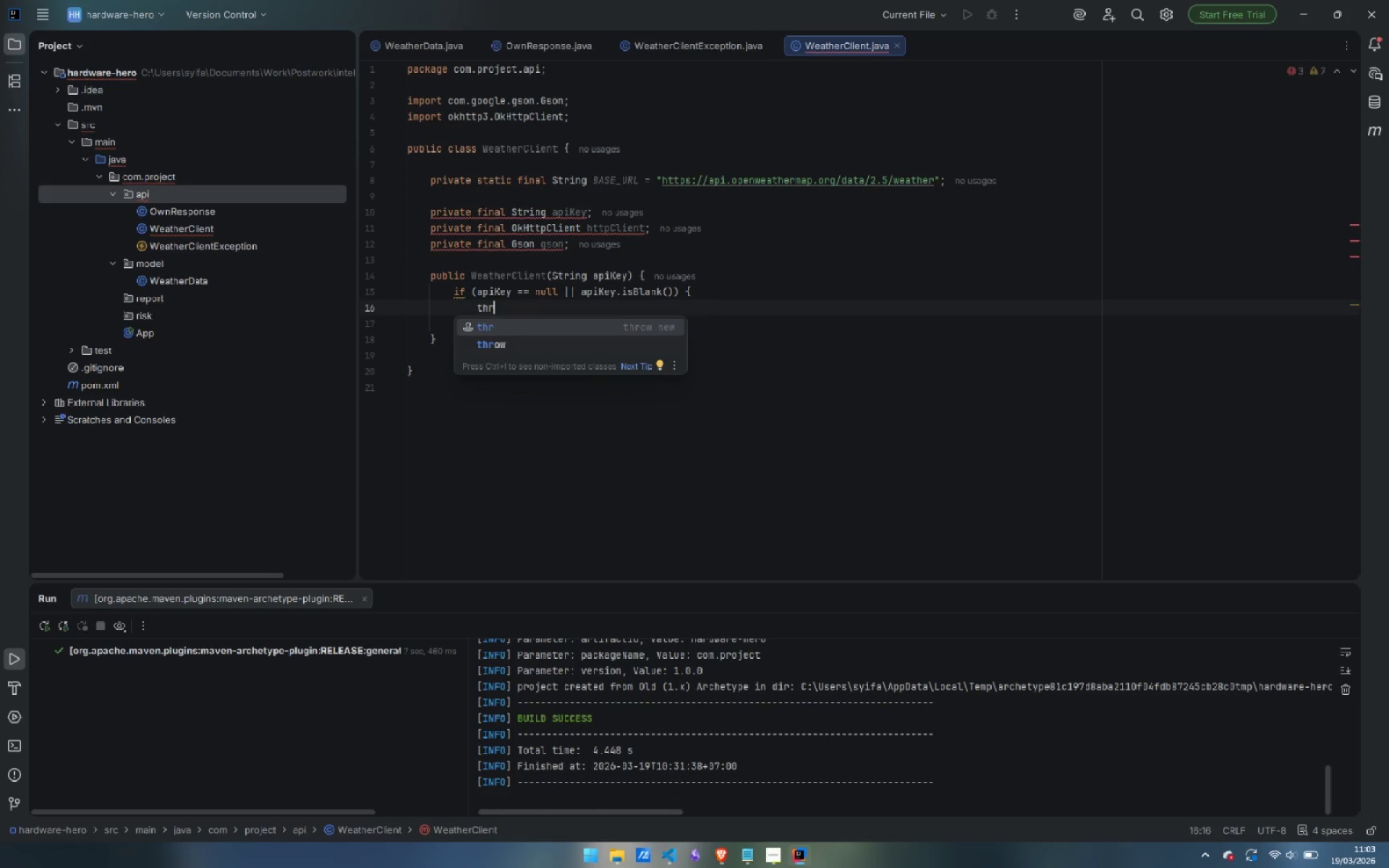 
key(Enter)
 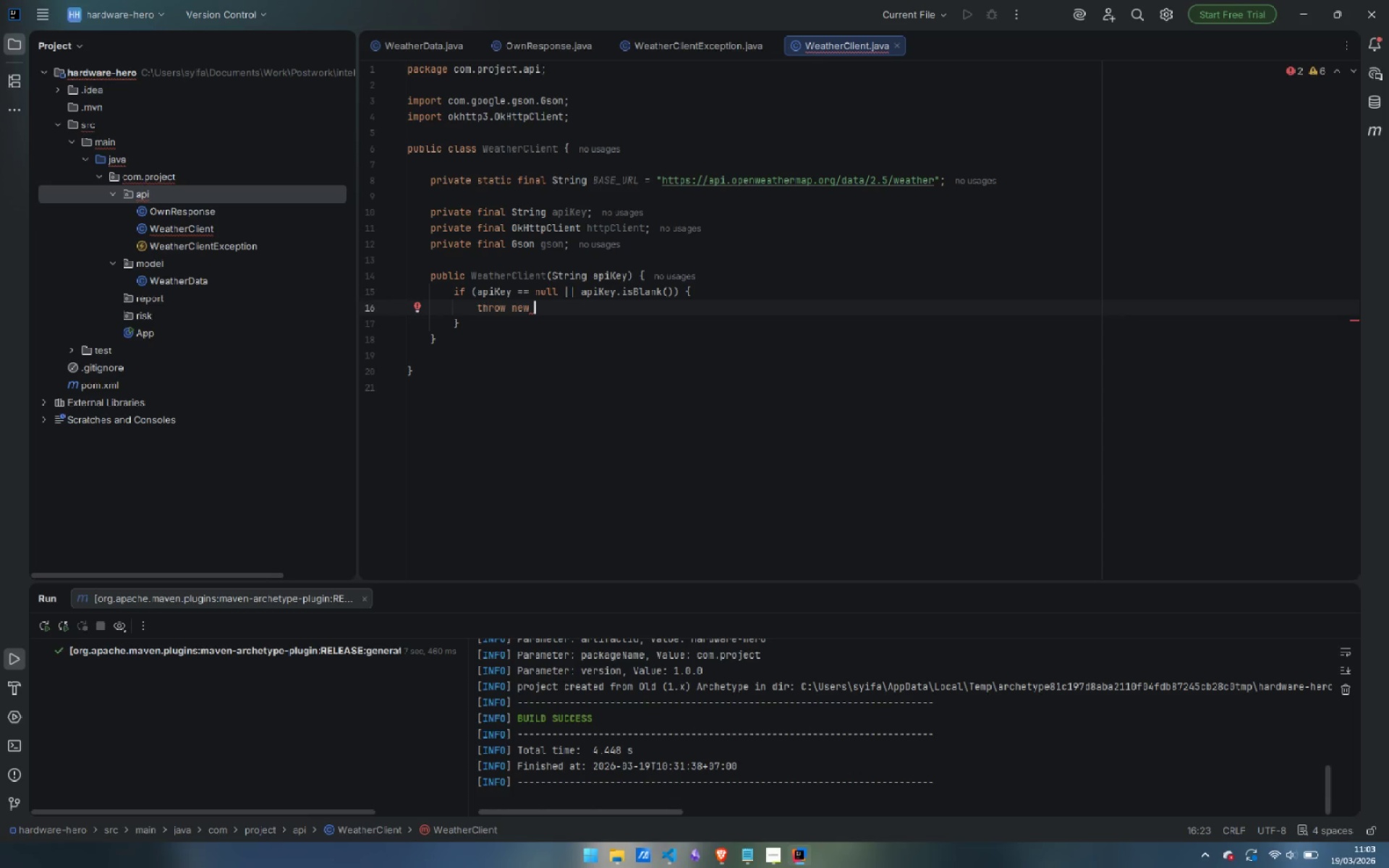 
type(Ille)
 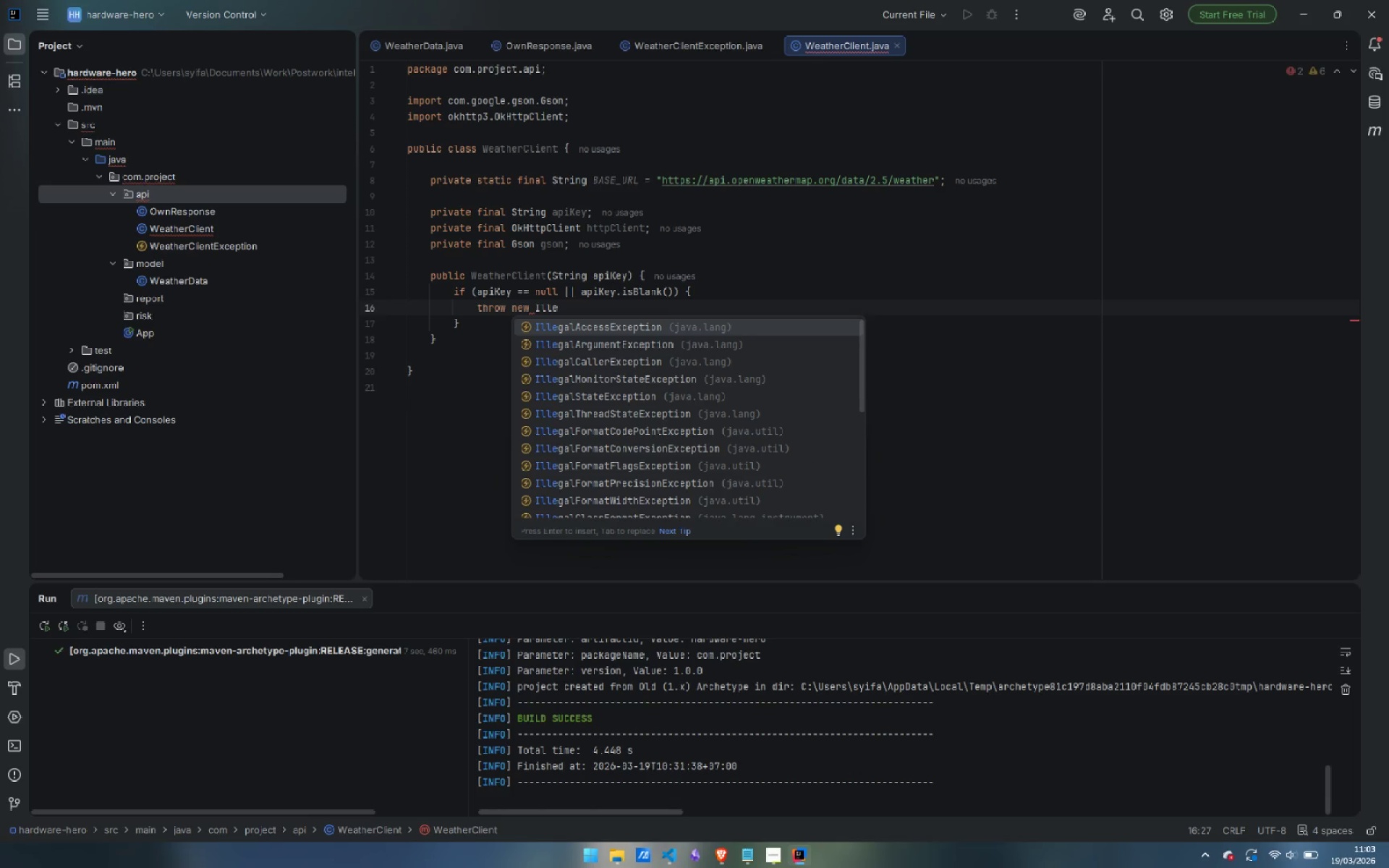 
key(ArrowDown)
 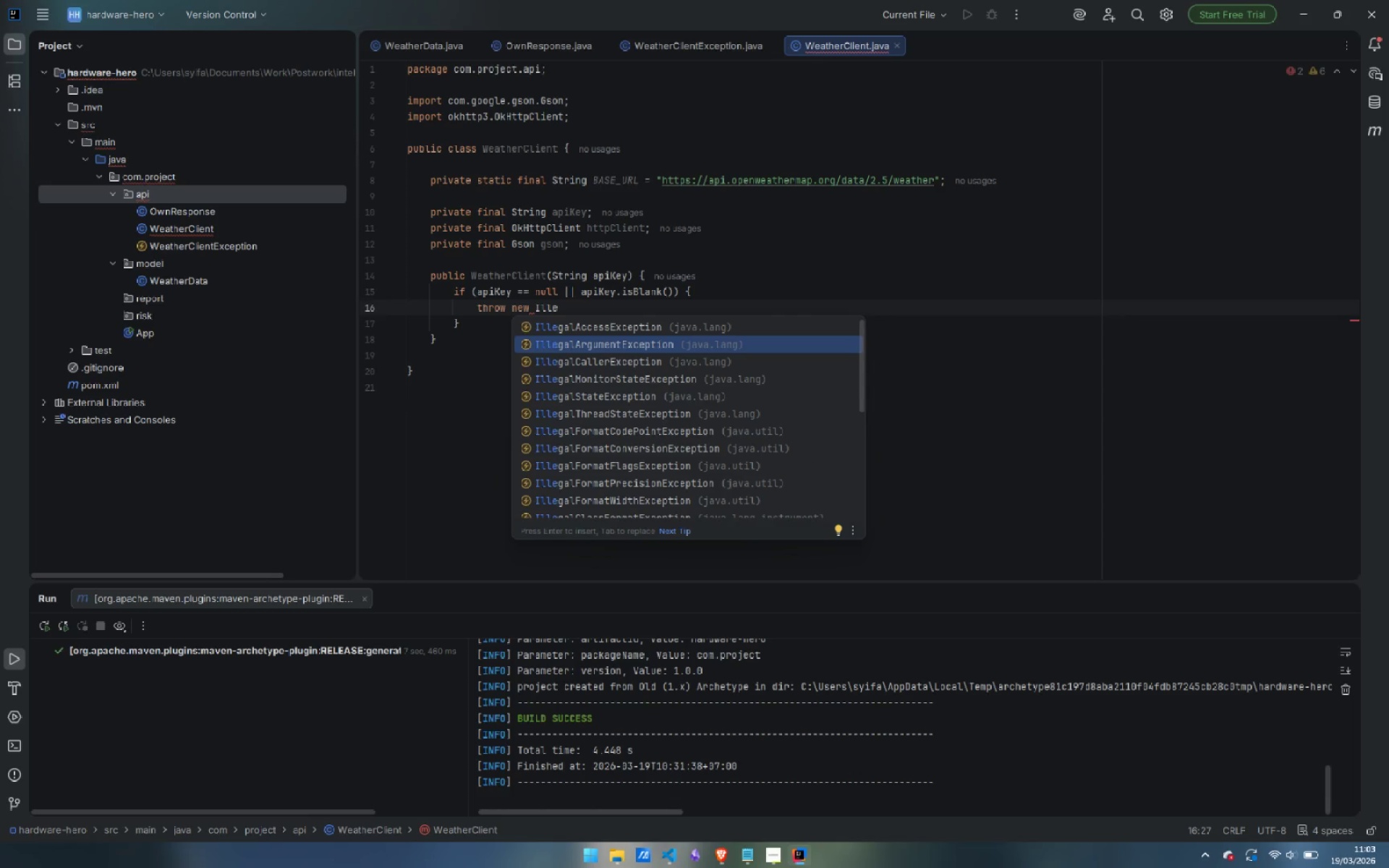 
key(Enter)
 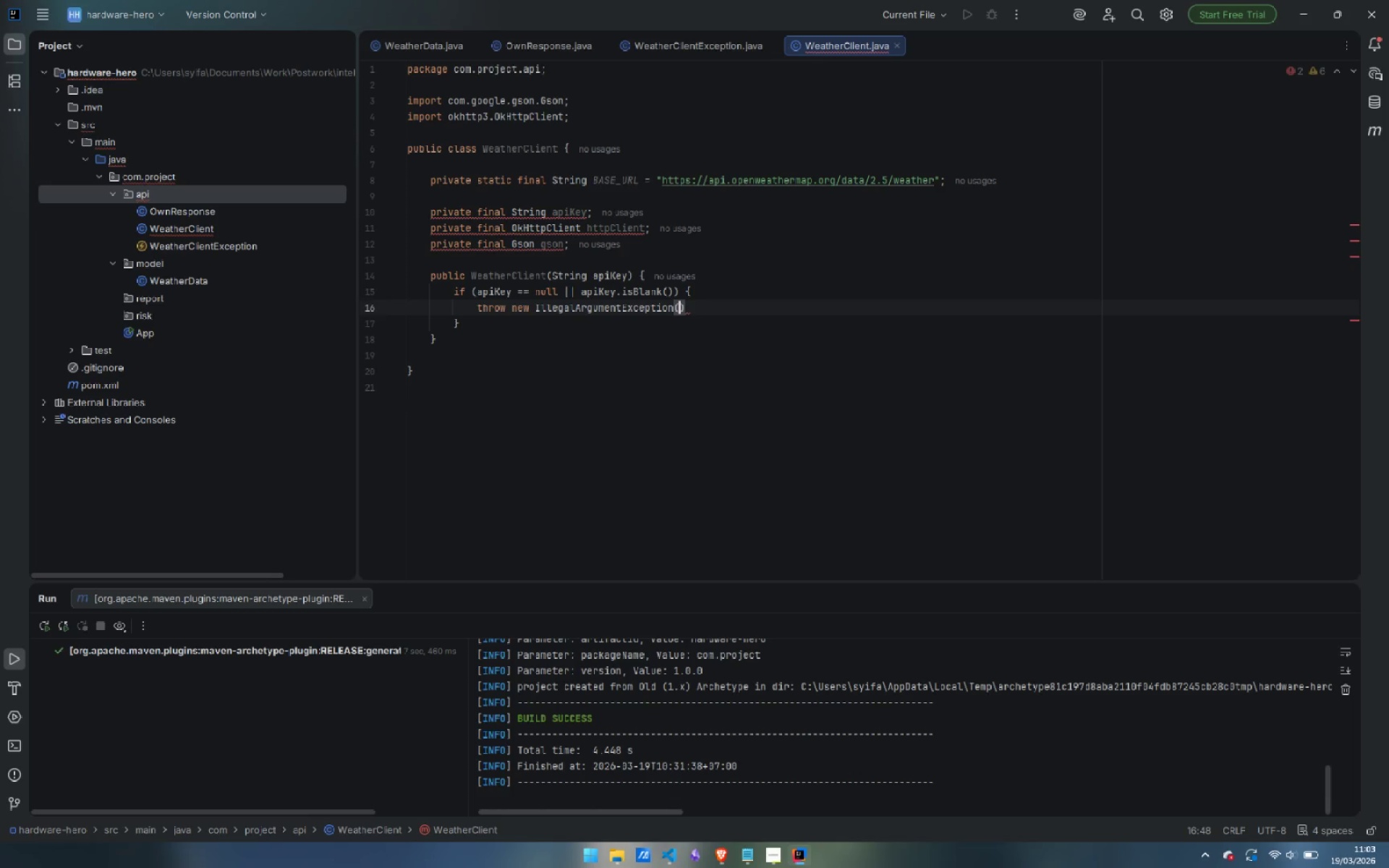 
type("API key must not be null or blank)
 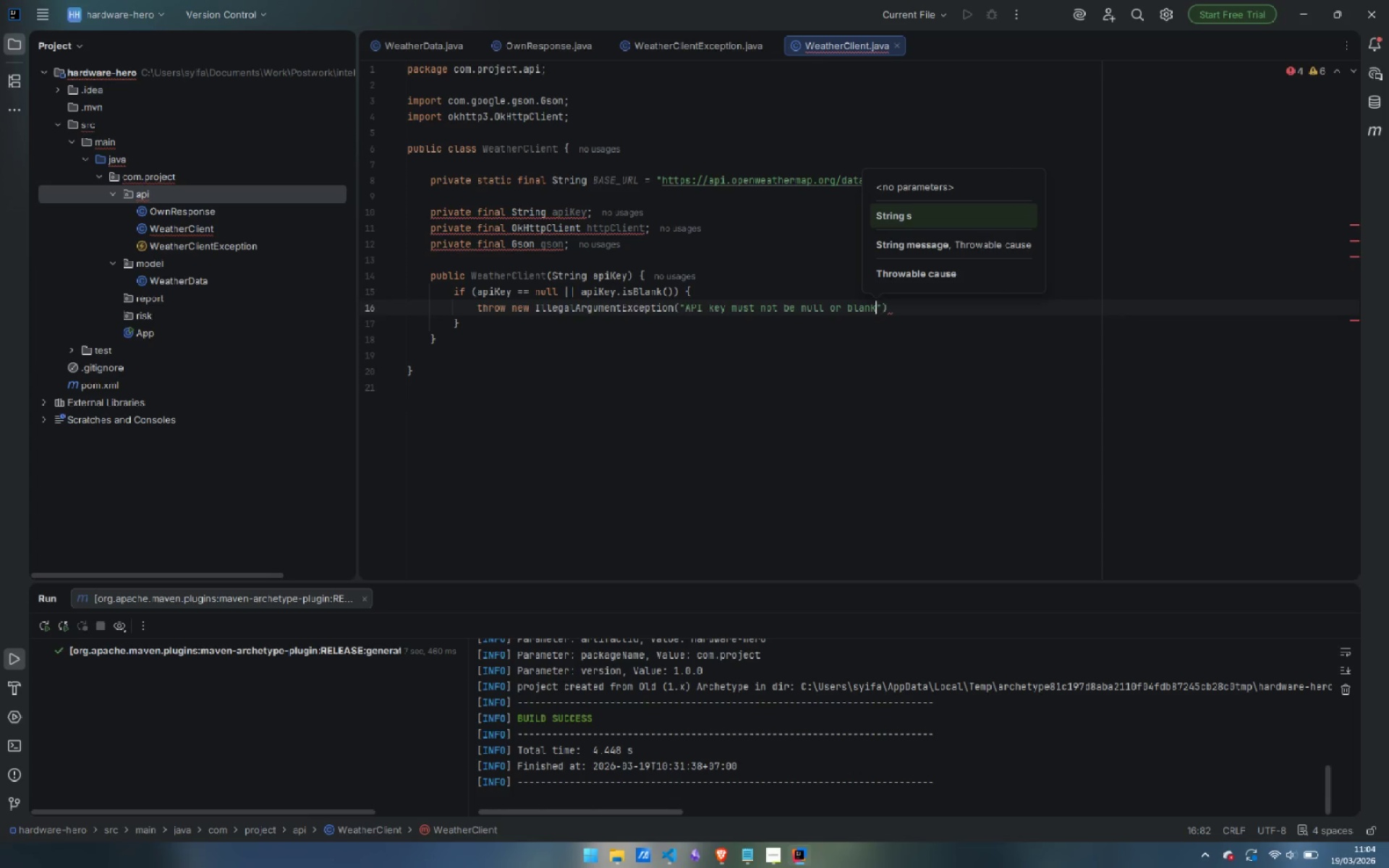 
key(ArrowRight)
 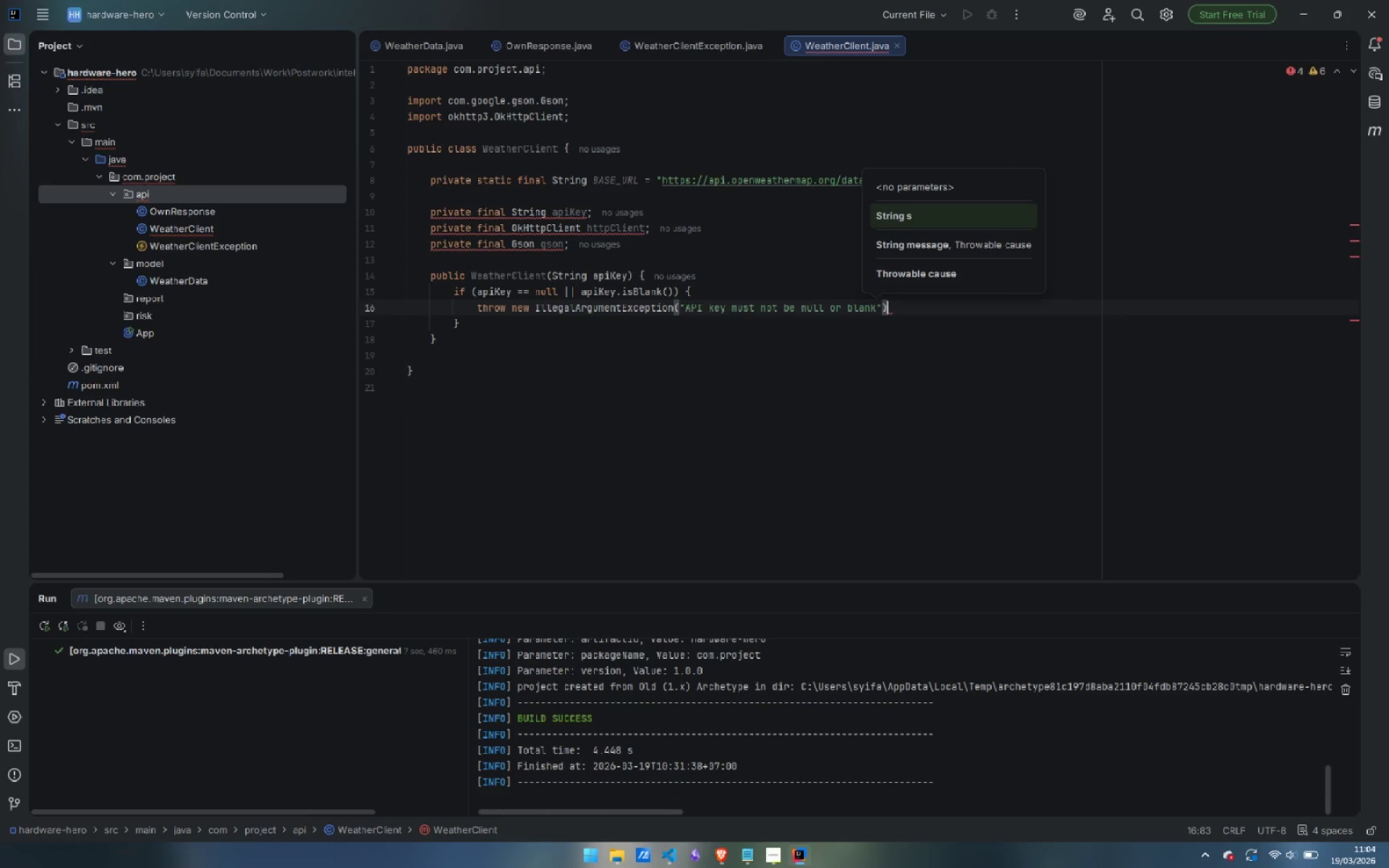 
key(ArrowRight)
 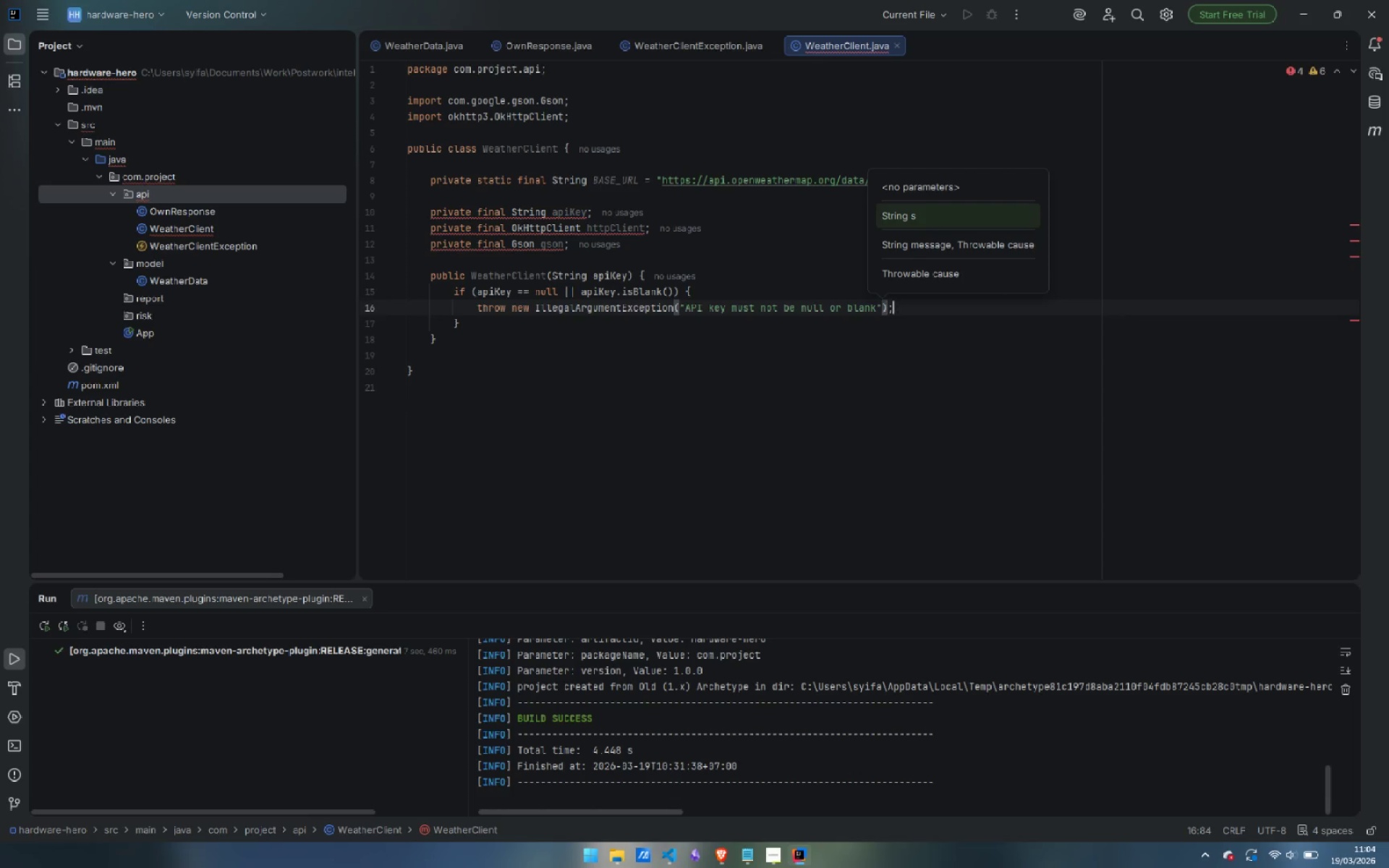 
key(Semicolon)
 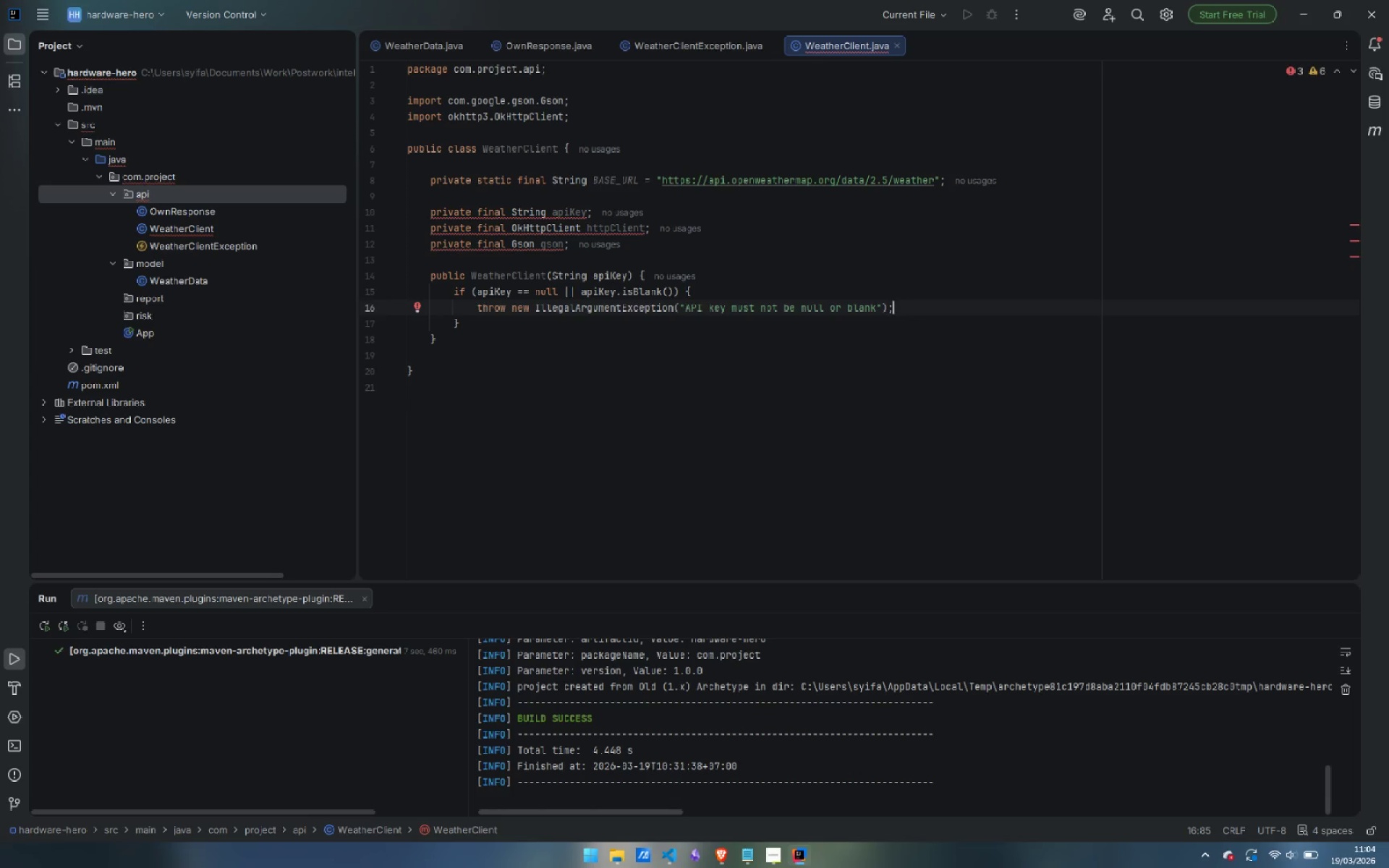 
key(ArrowLeft)
 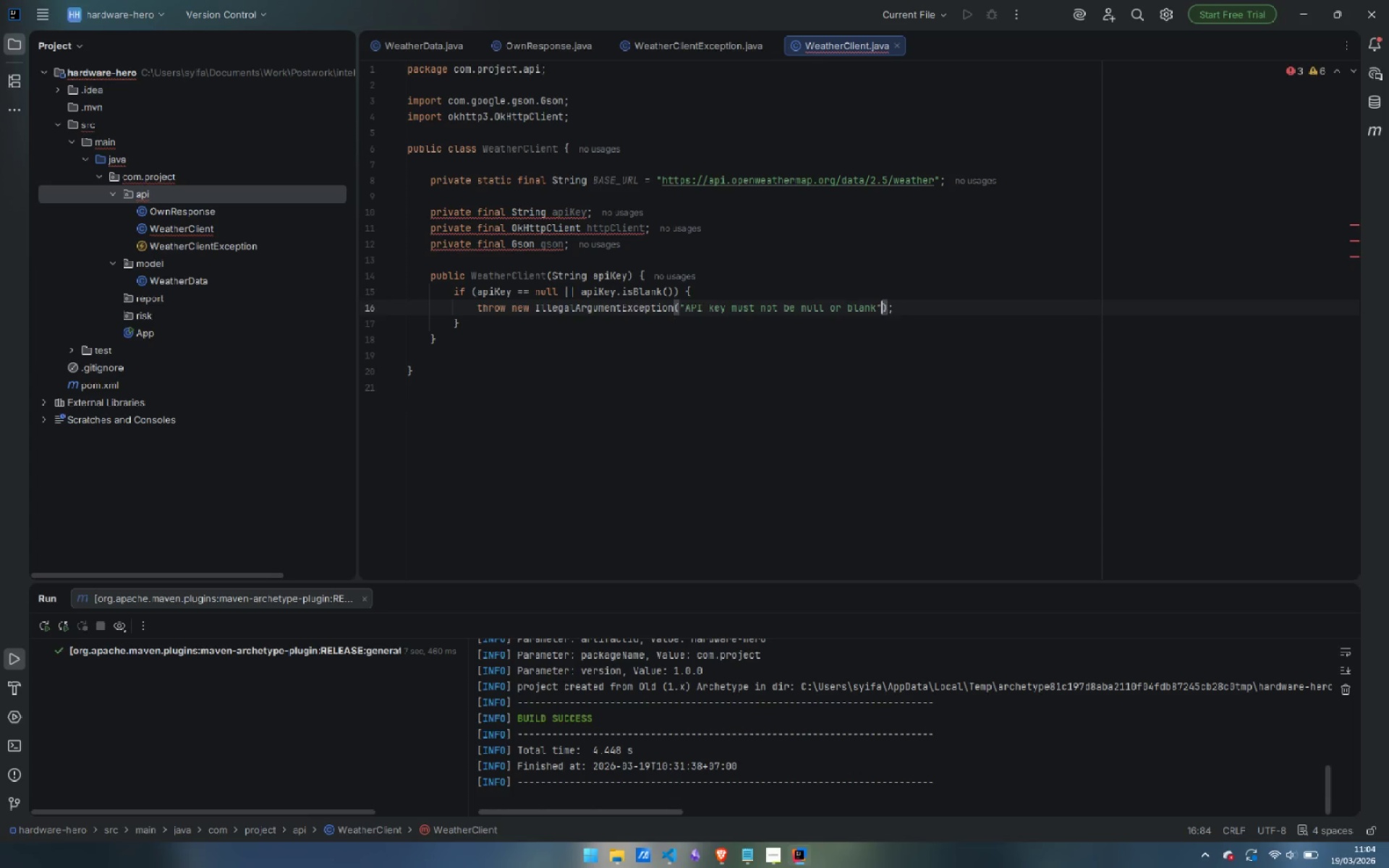 
key(ArrowLeft)
 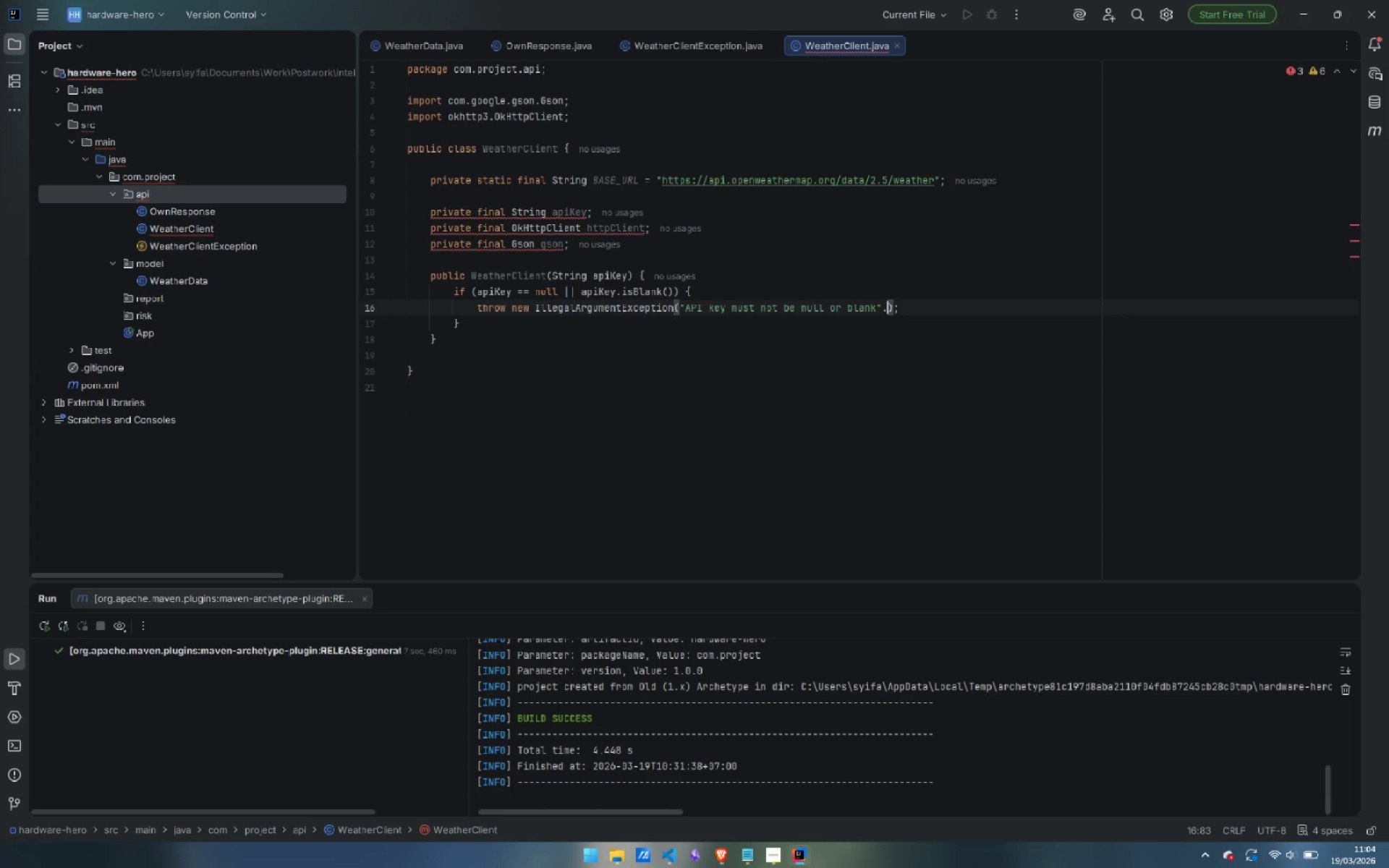 
key(Period)
 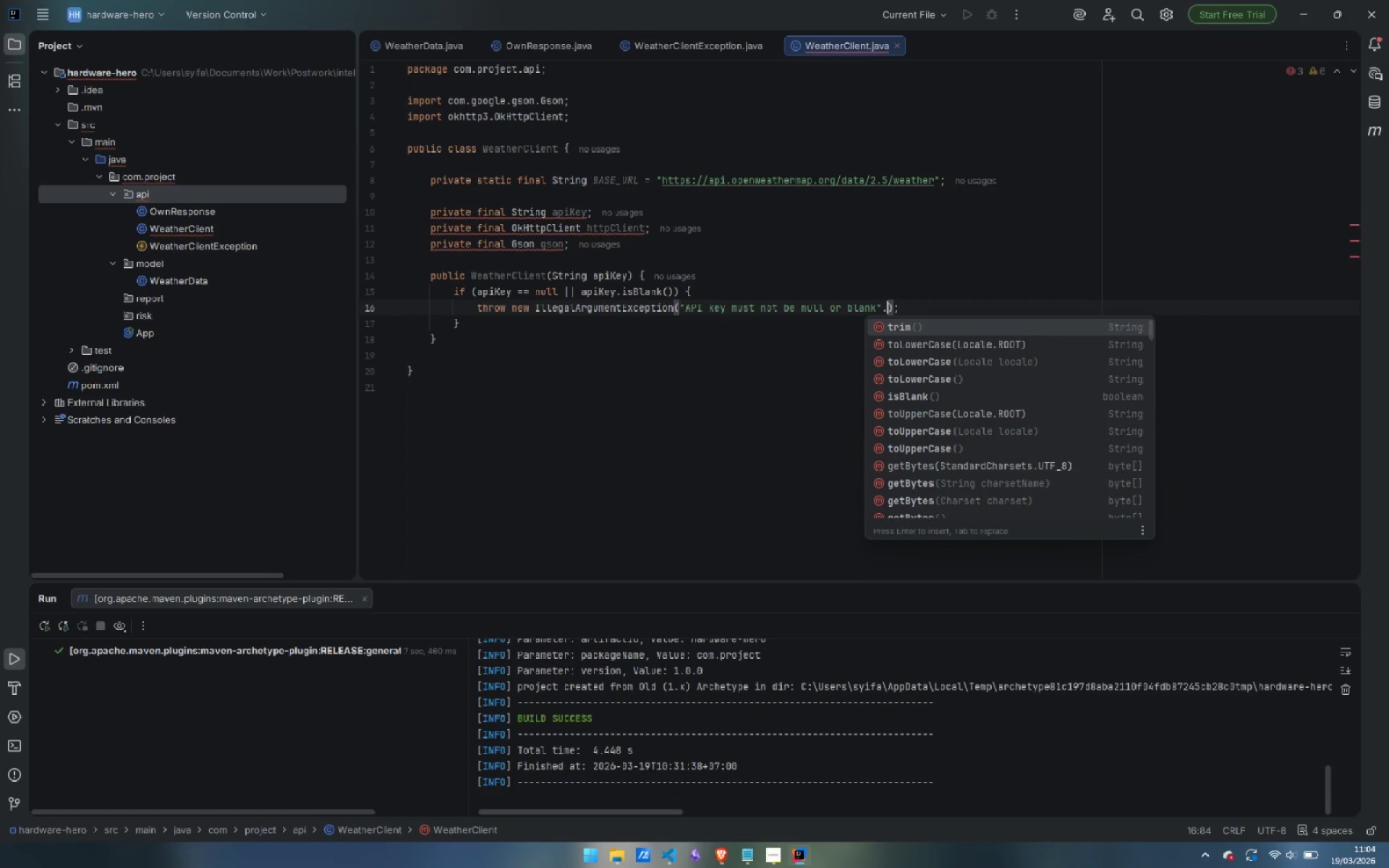 
key(Backspace)
 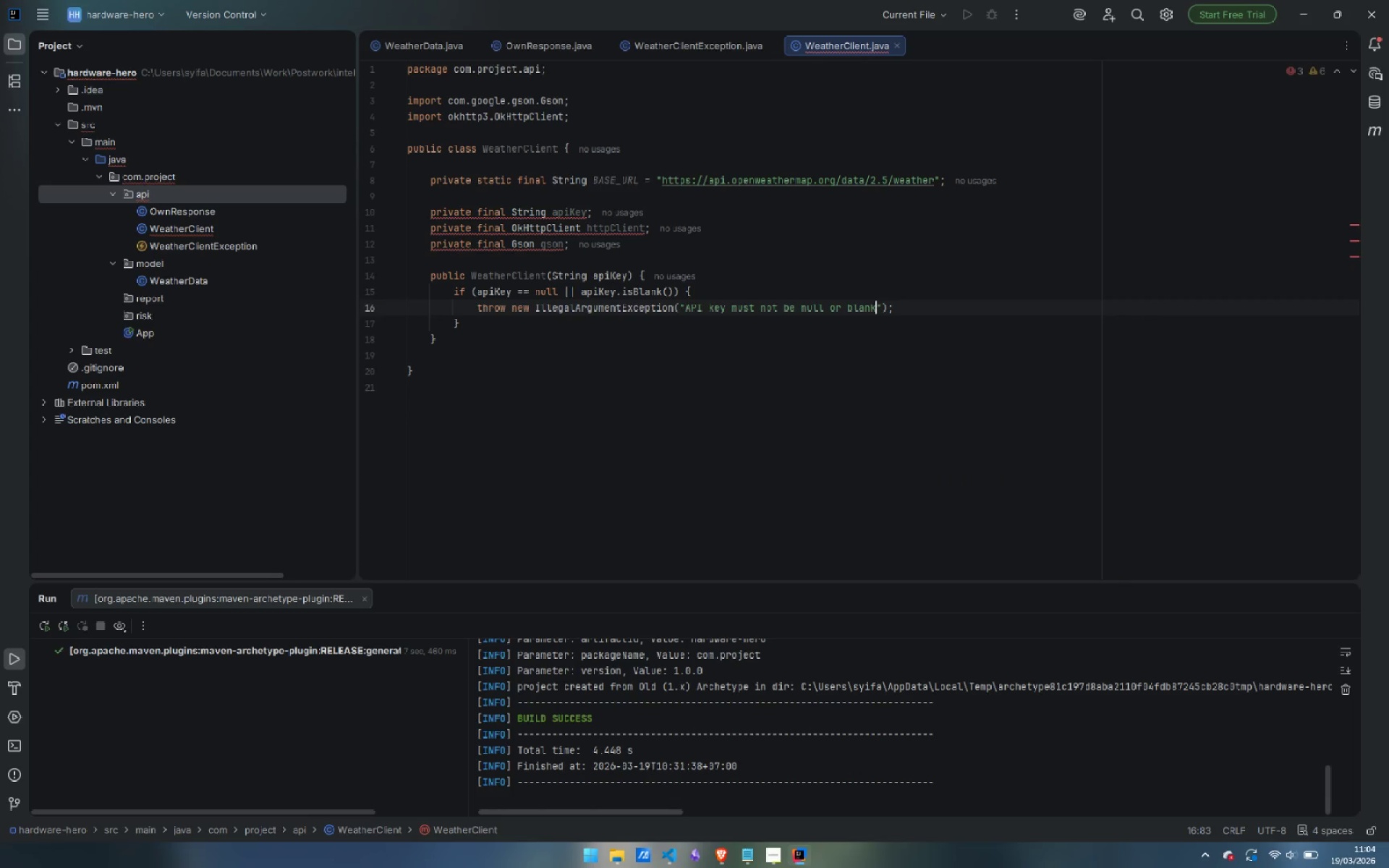 
key(ArrowLeft)
 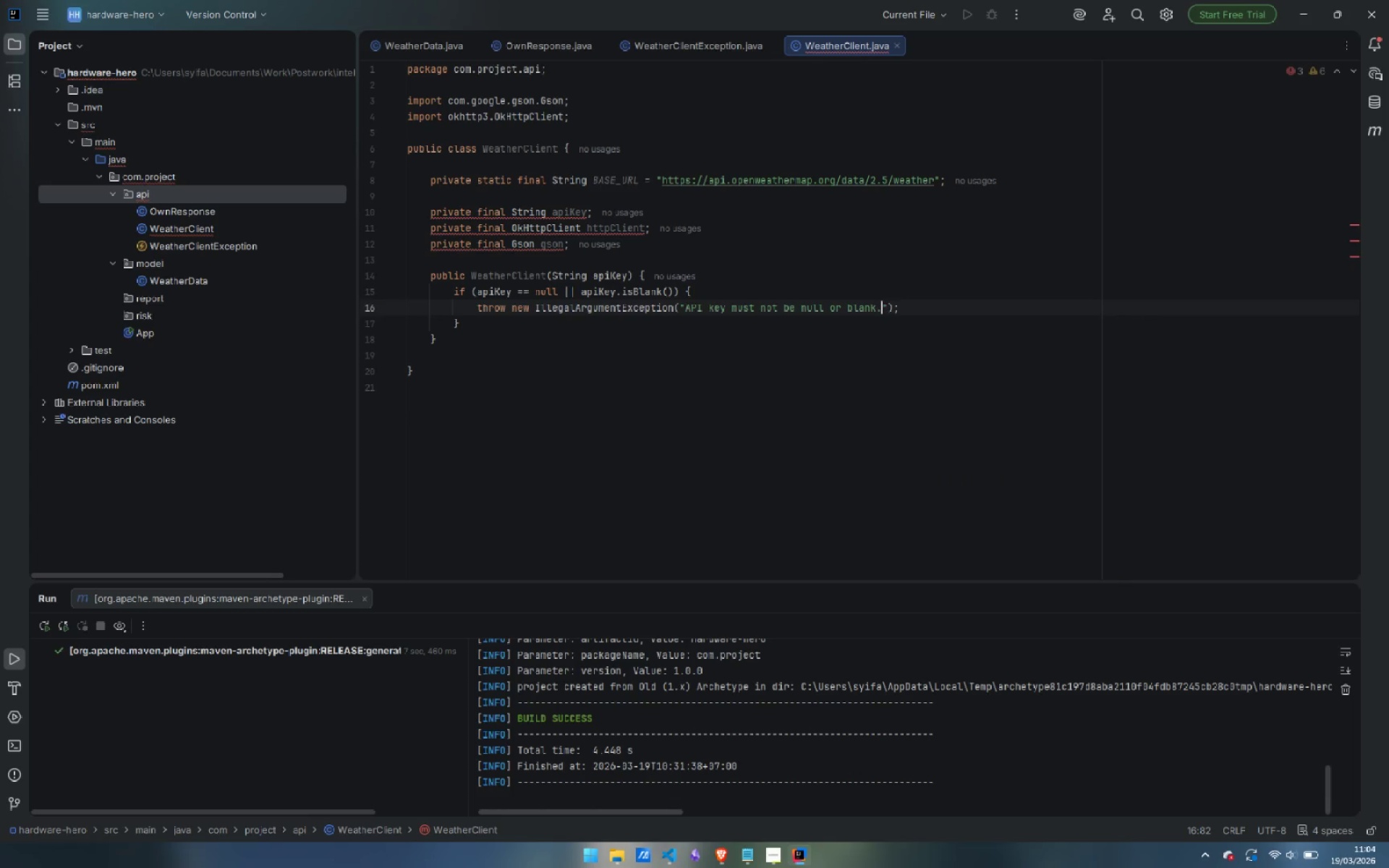 
key(Period)
 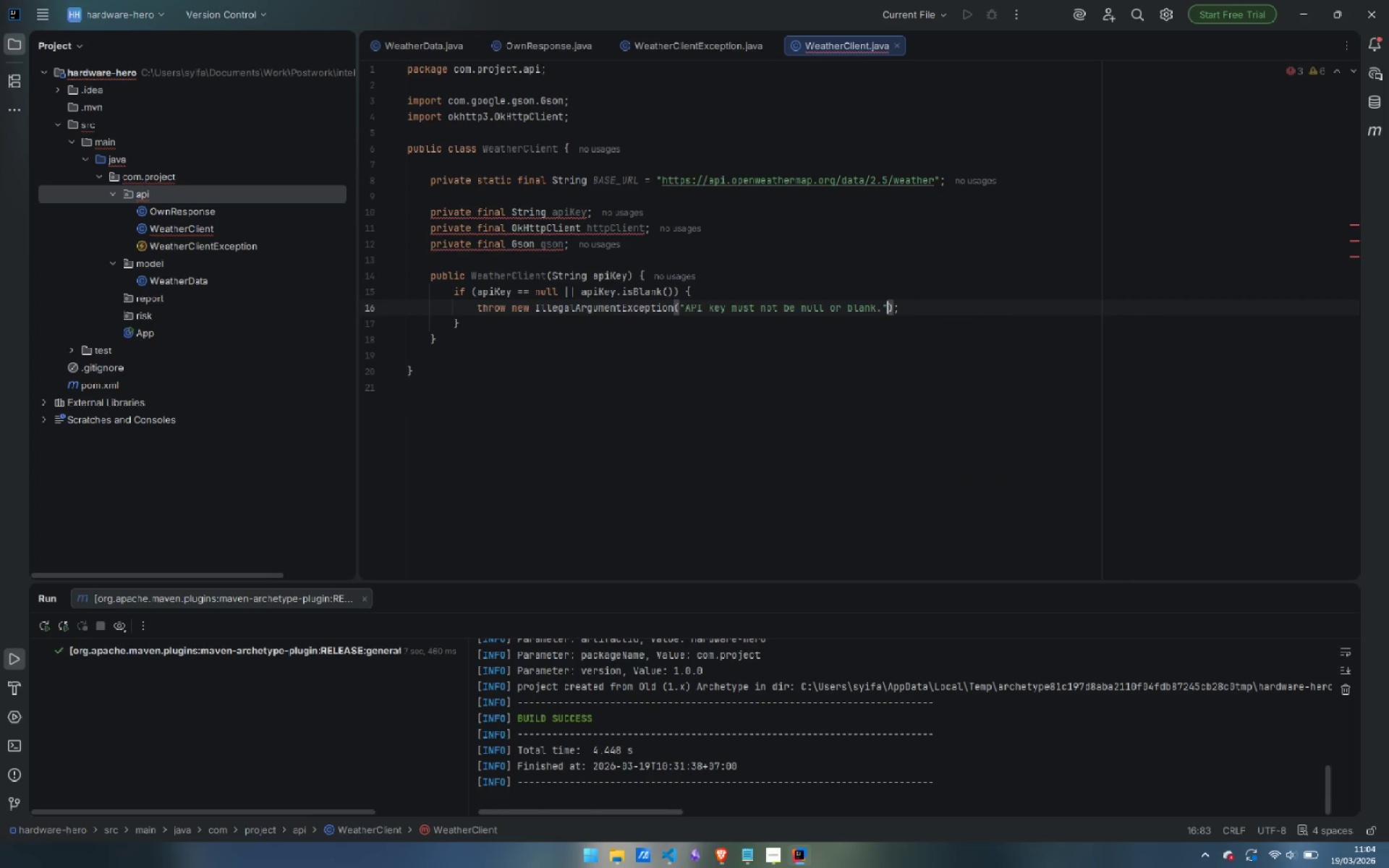 
key(ArrowRight)
 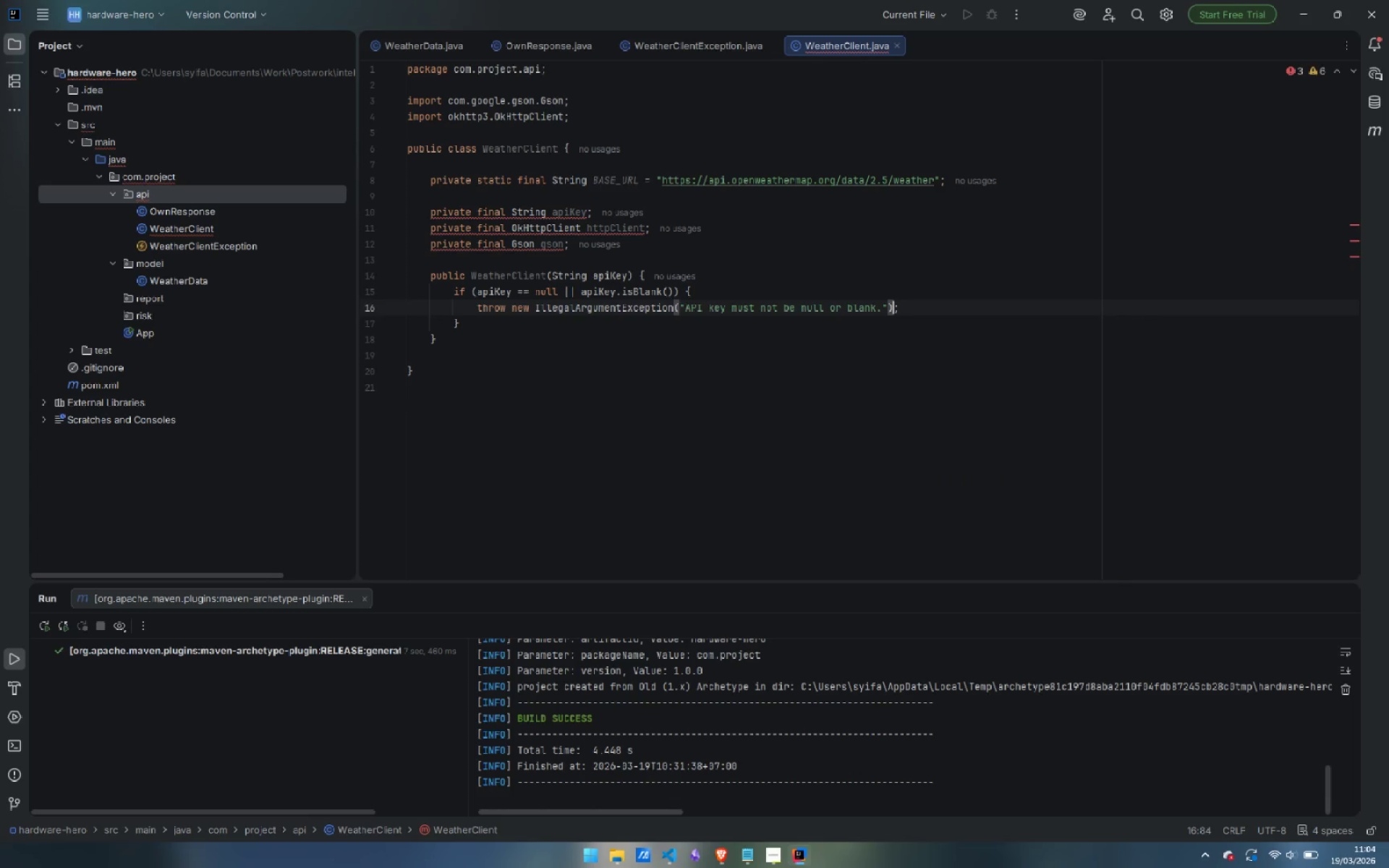 
key(ArrowRight)
 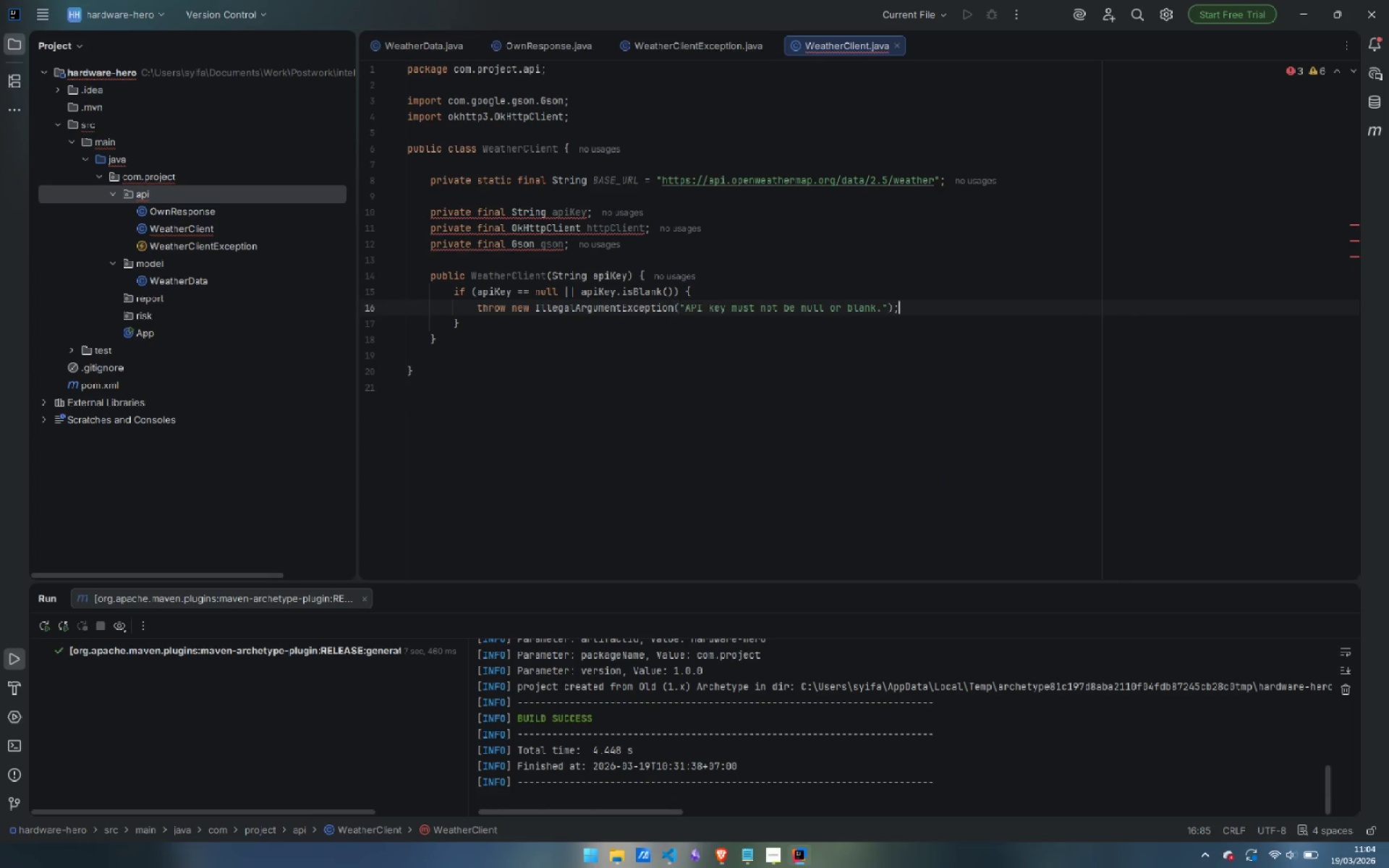 
key(ArrowRight)
 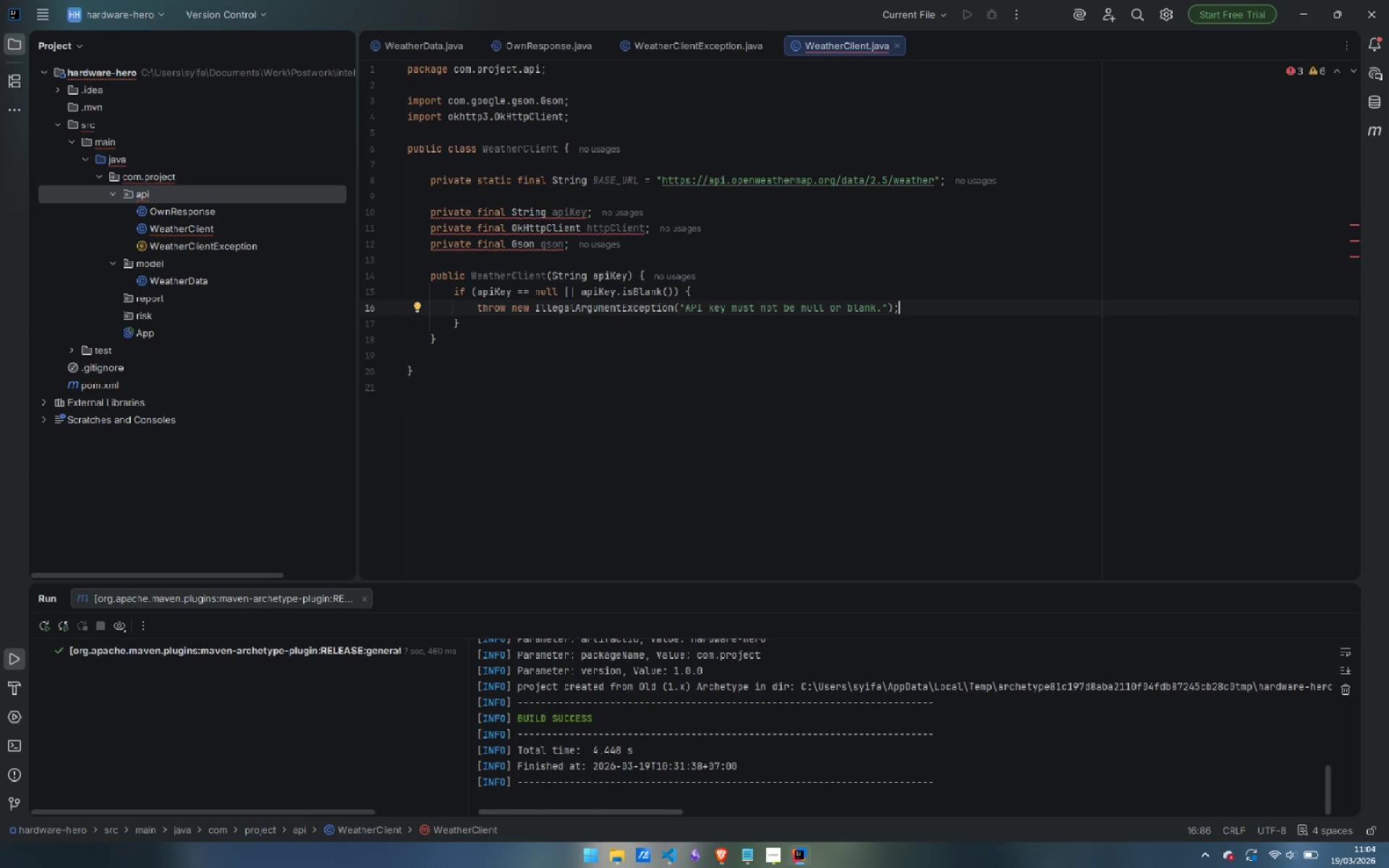 
key(ArrowDown)
 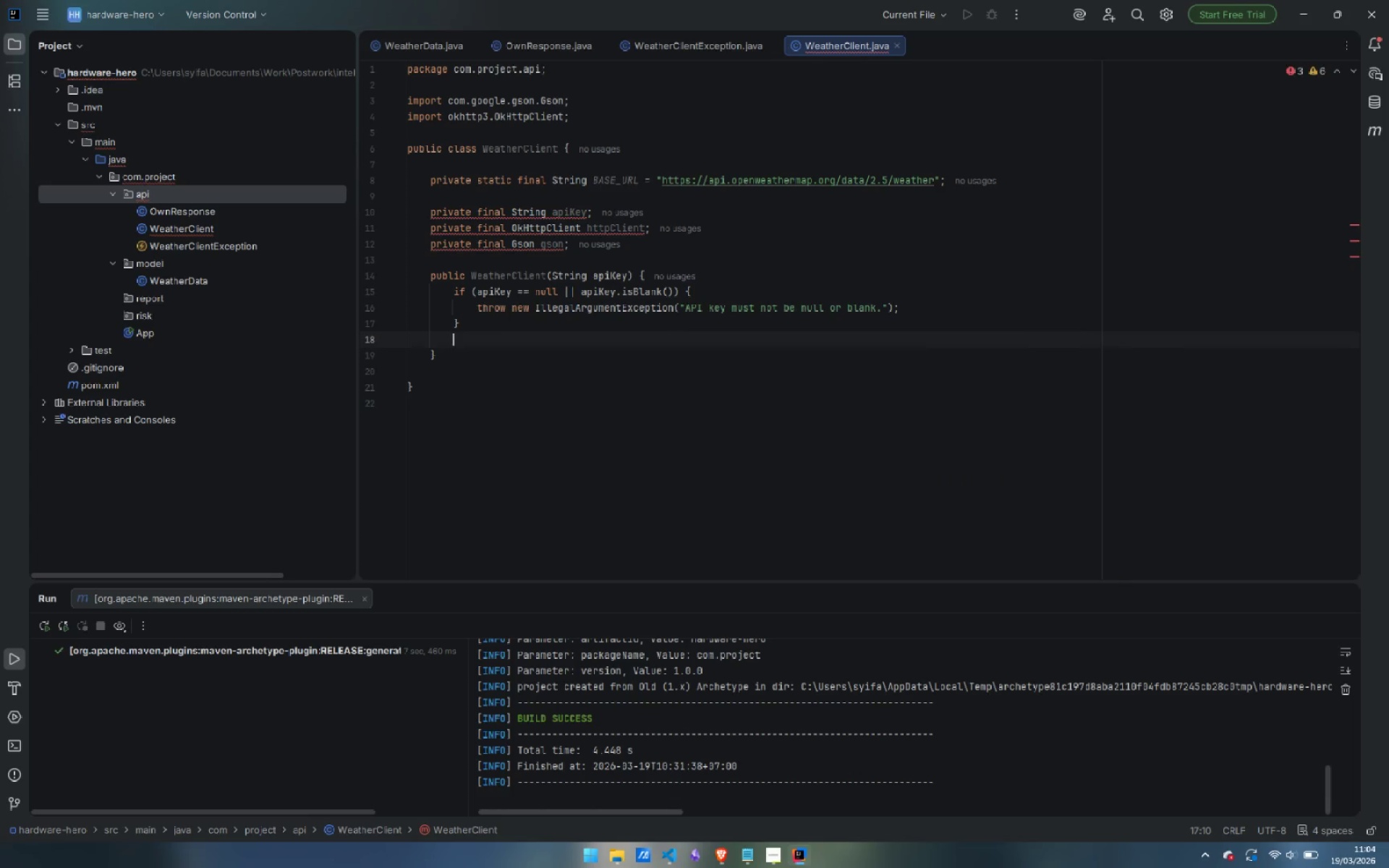 
key(Enter)
 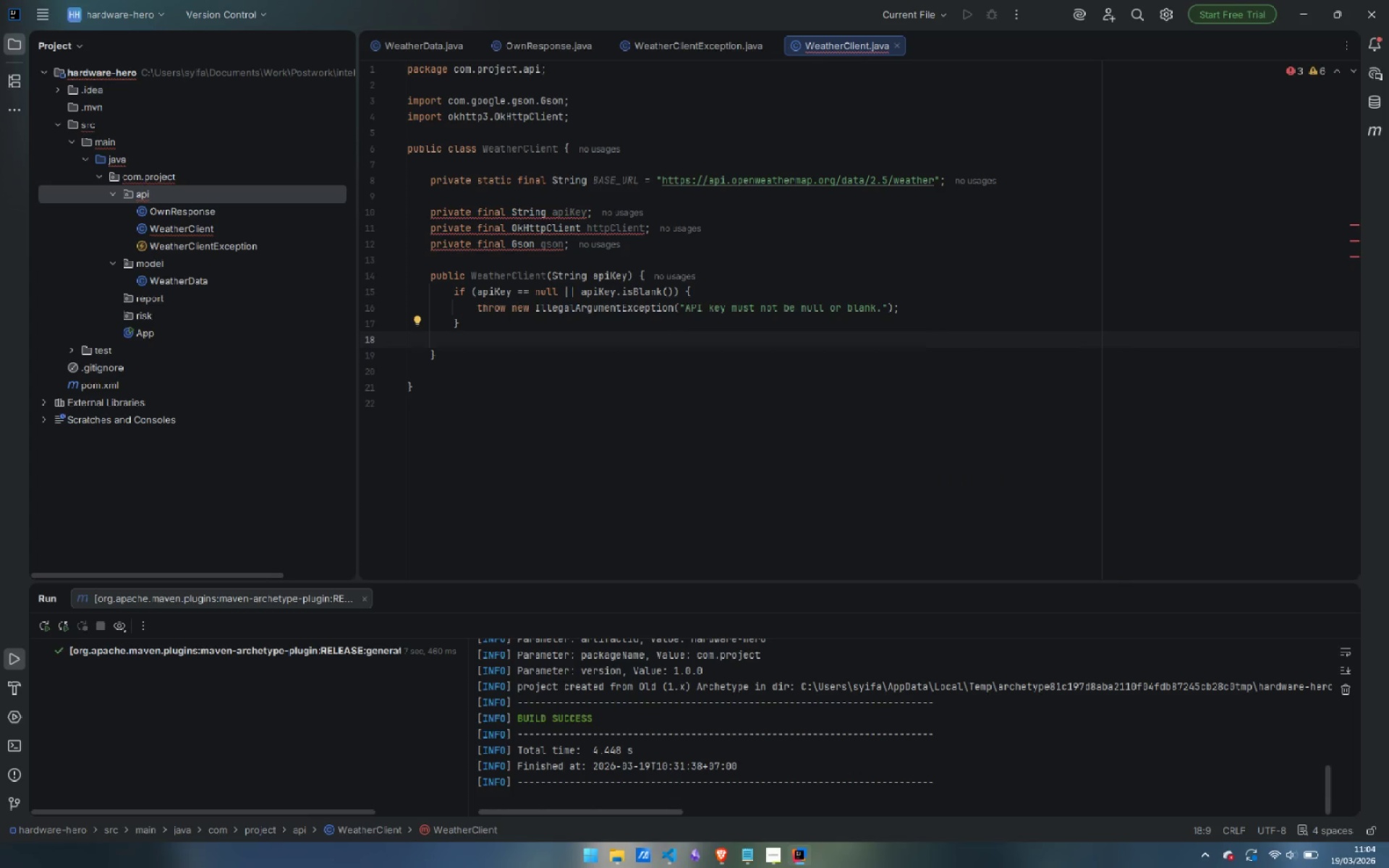 
type(this.api)
 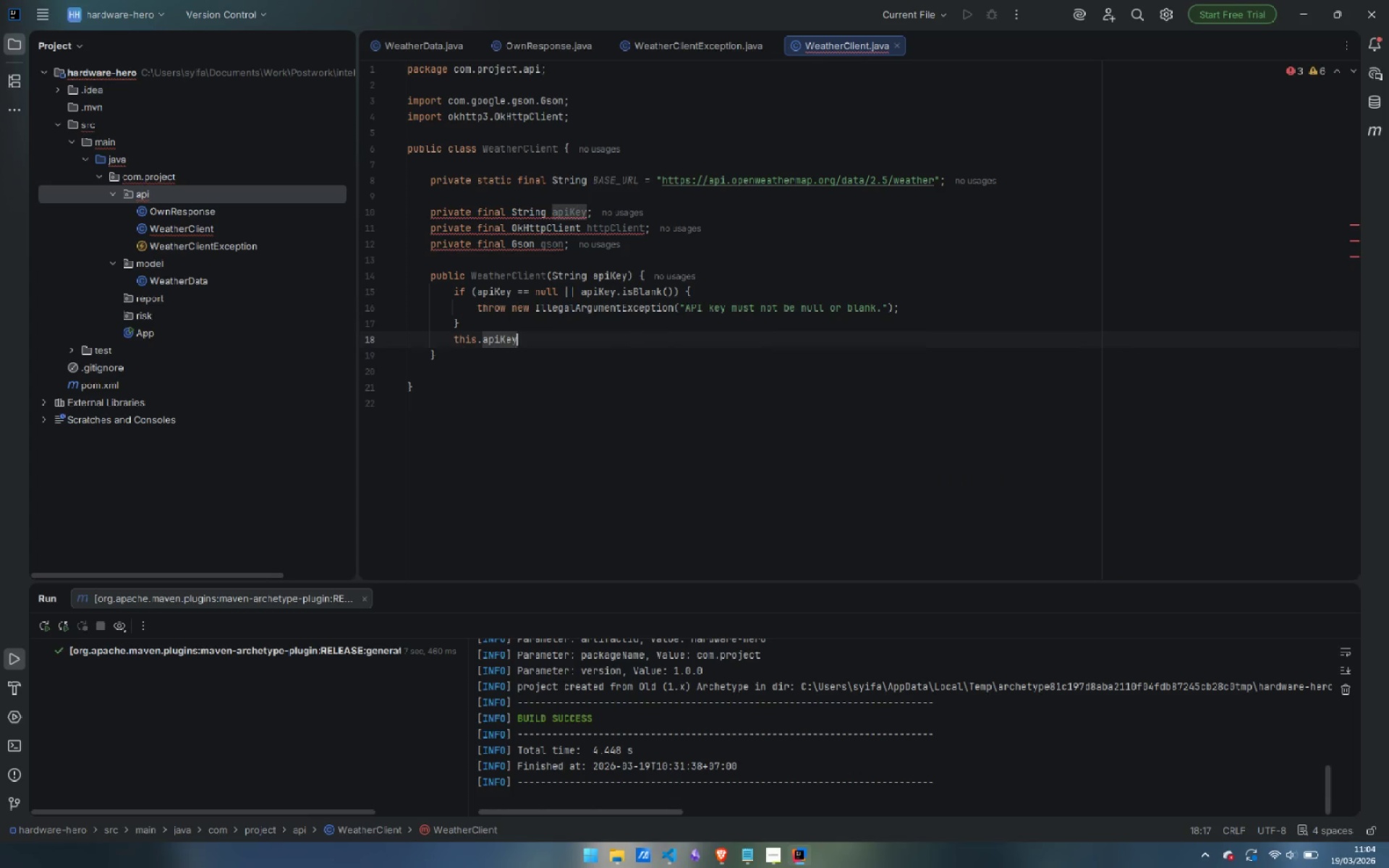 
key(Enter)
 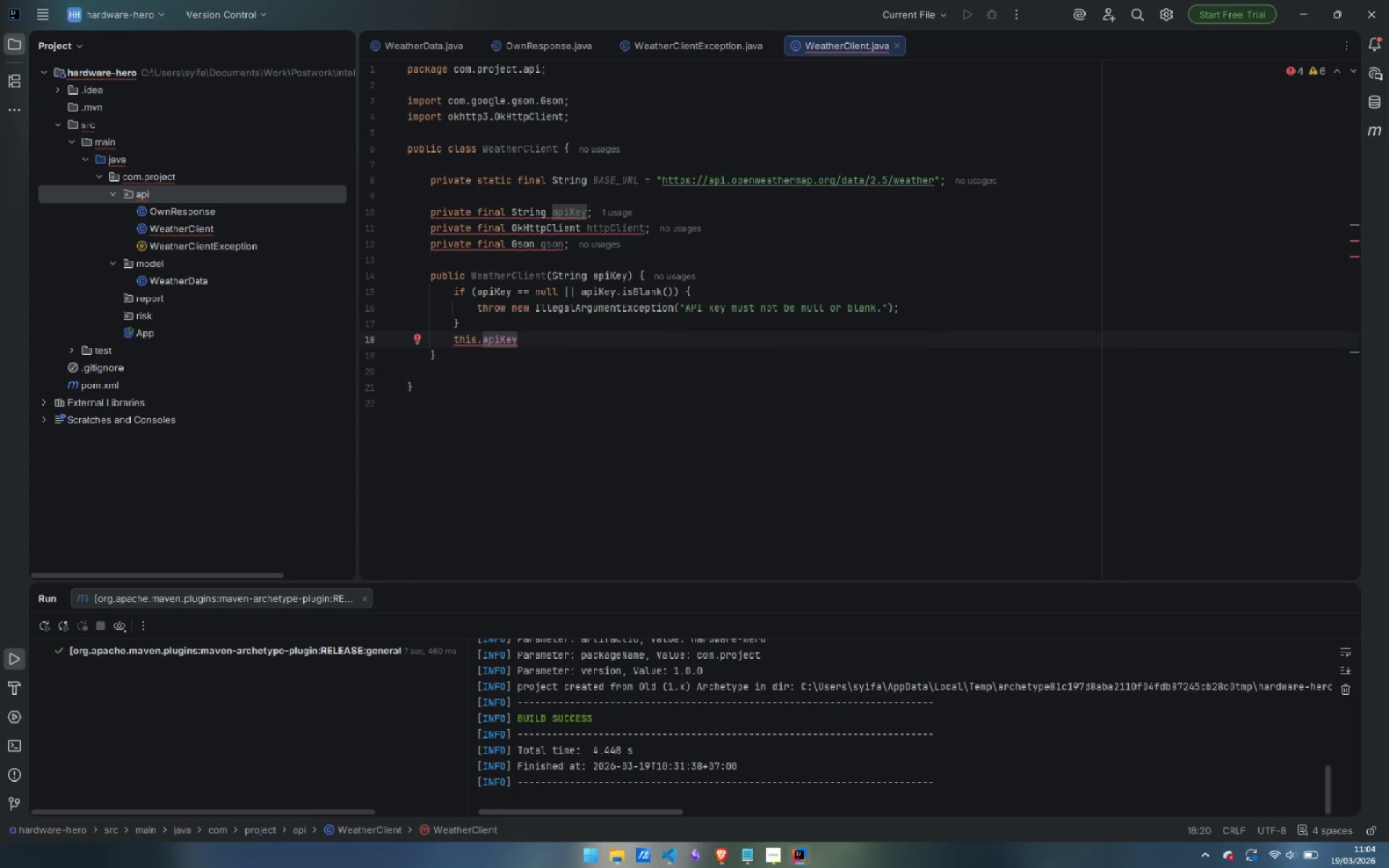 
type( = api)
 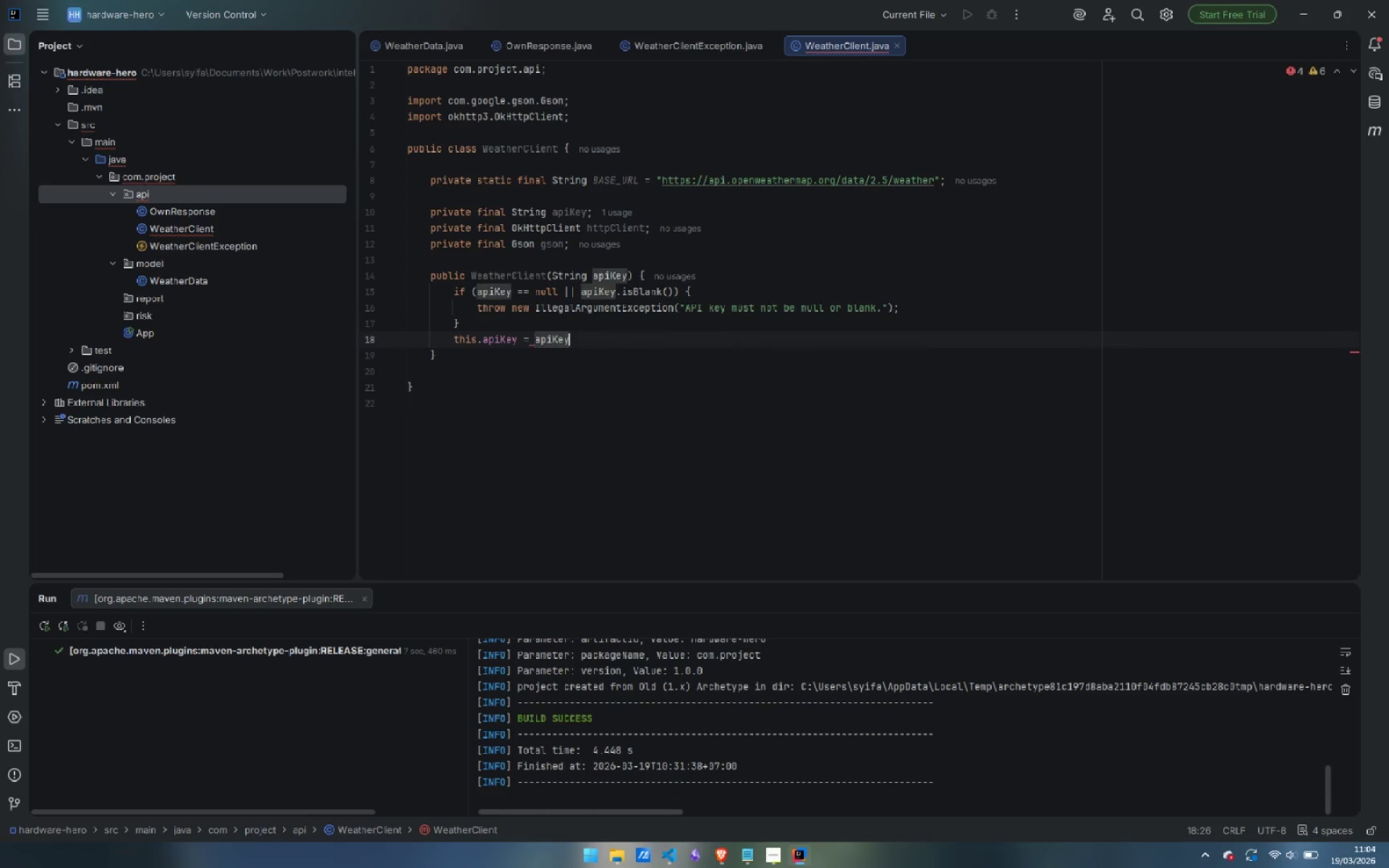 
key(Enter)
 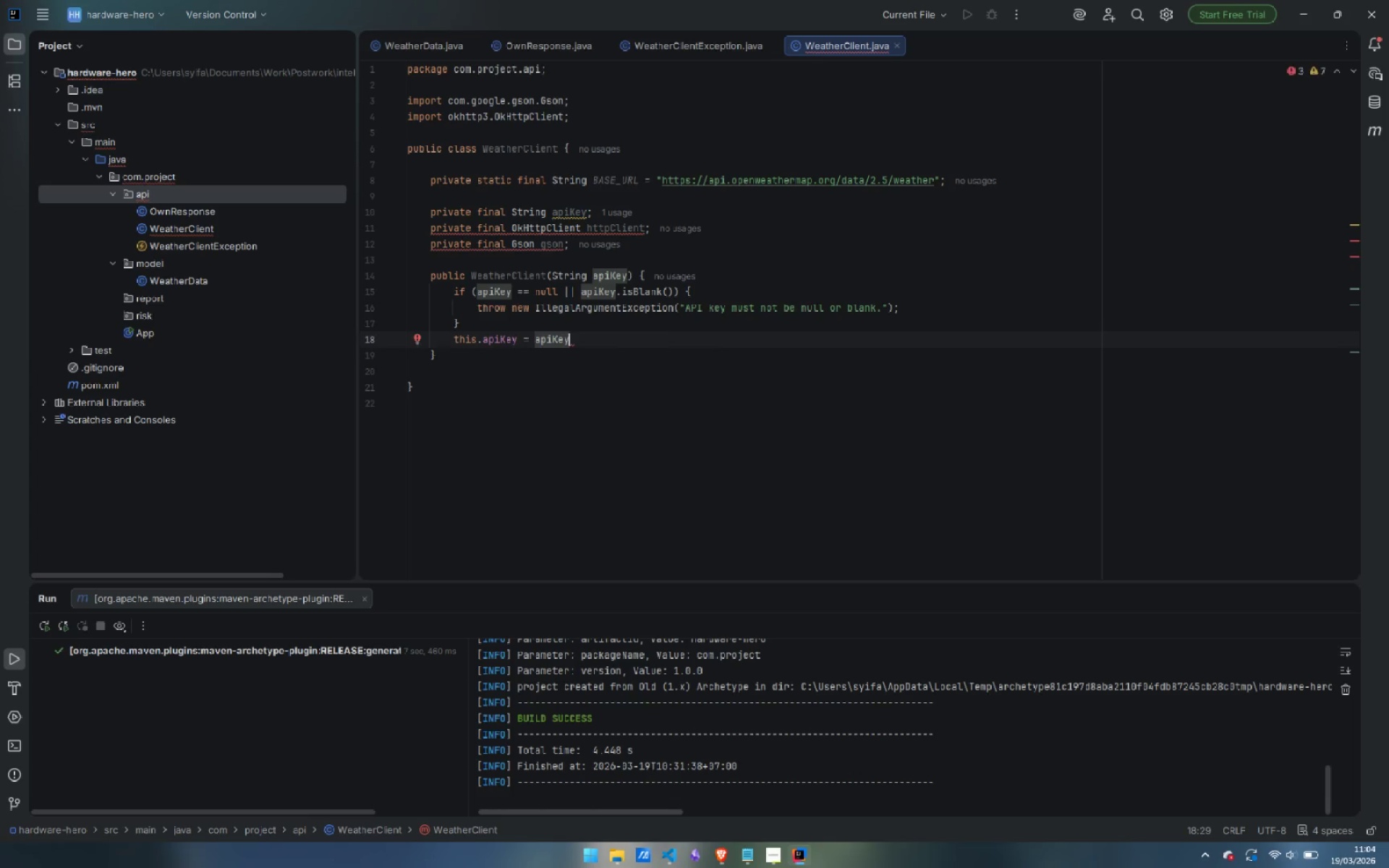 
key(Semicolon)
 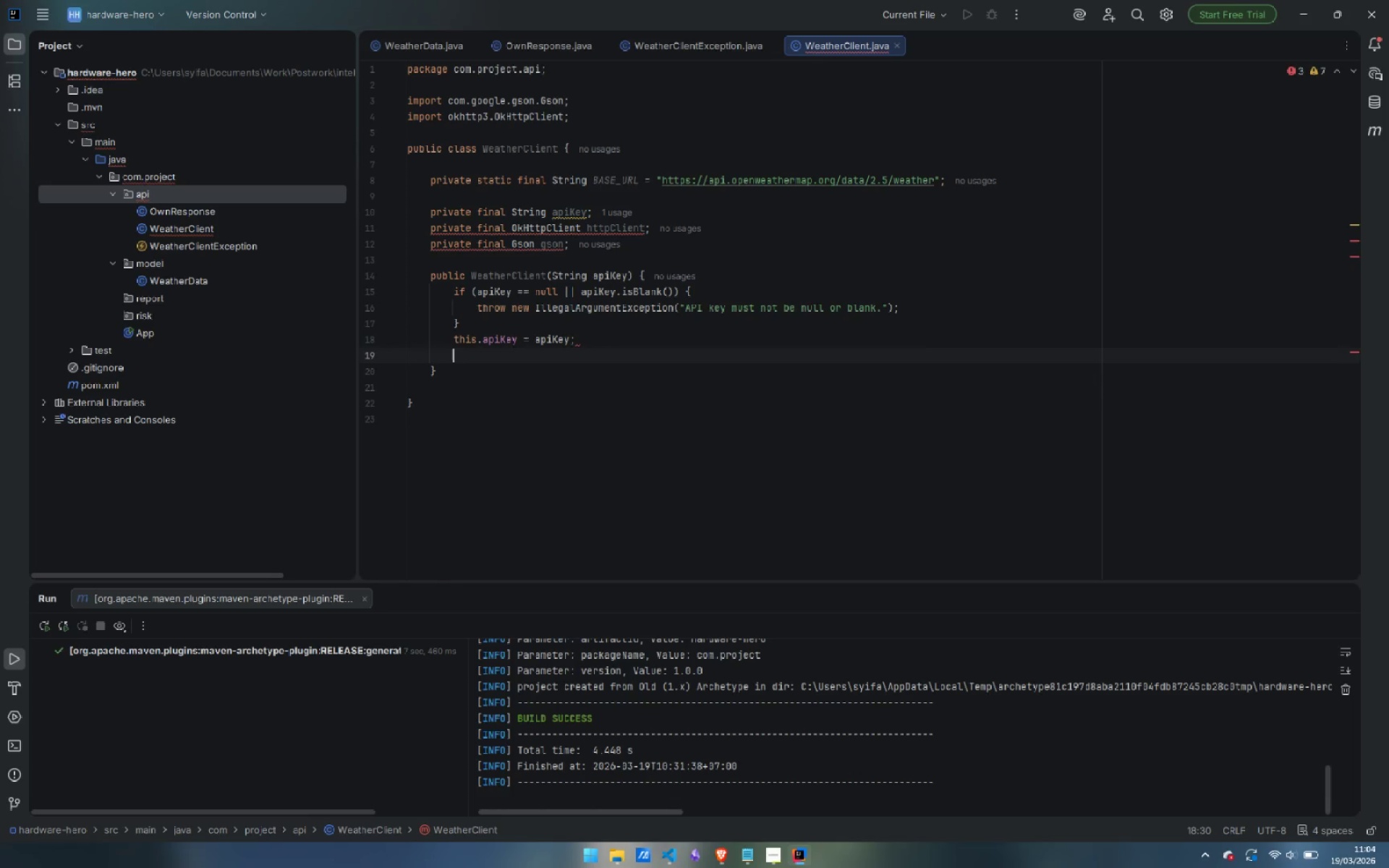 
key(Enter)
 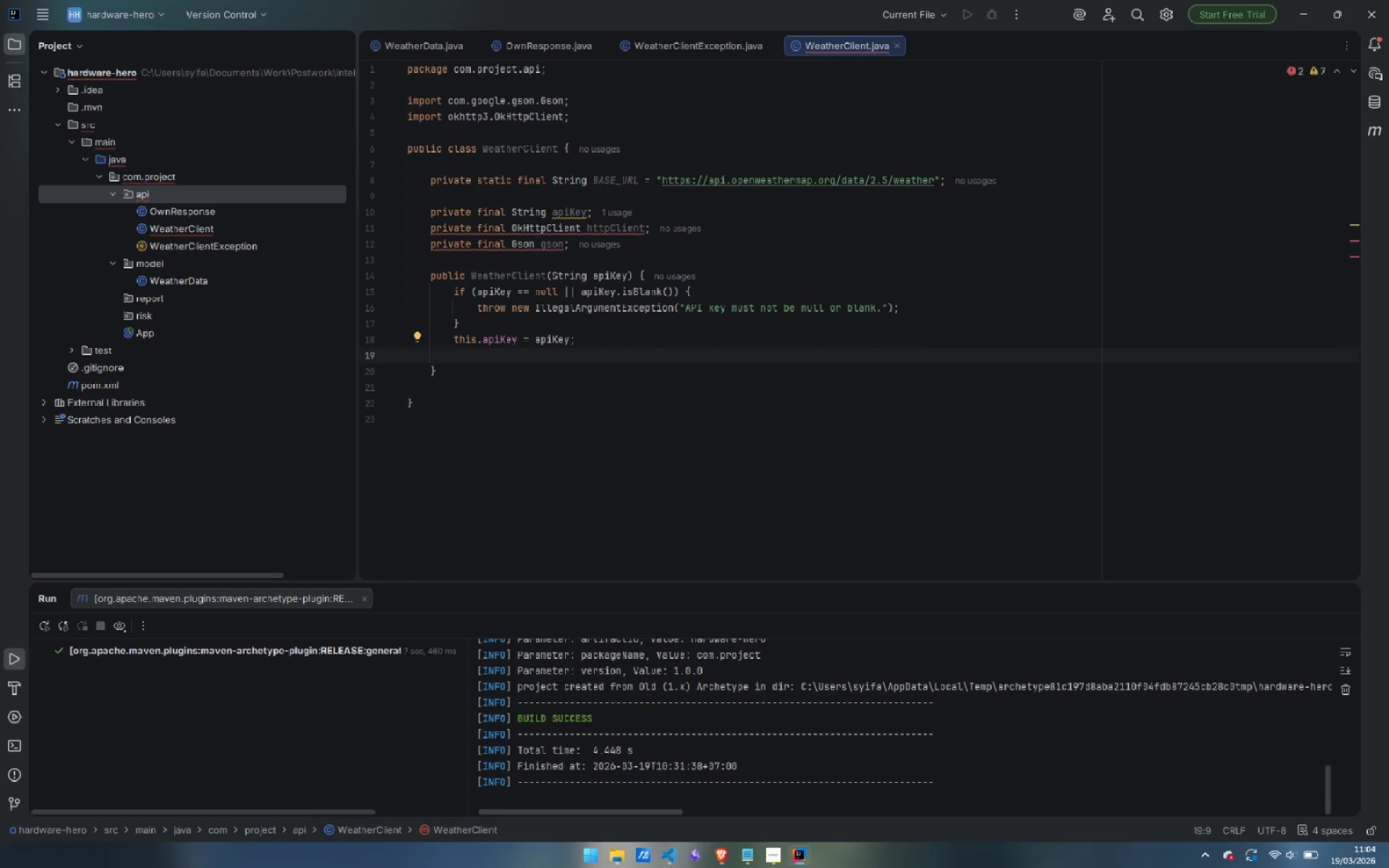 
type(this.htt)
 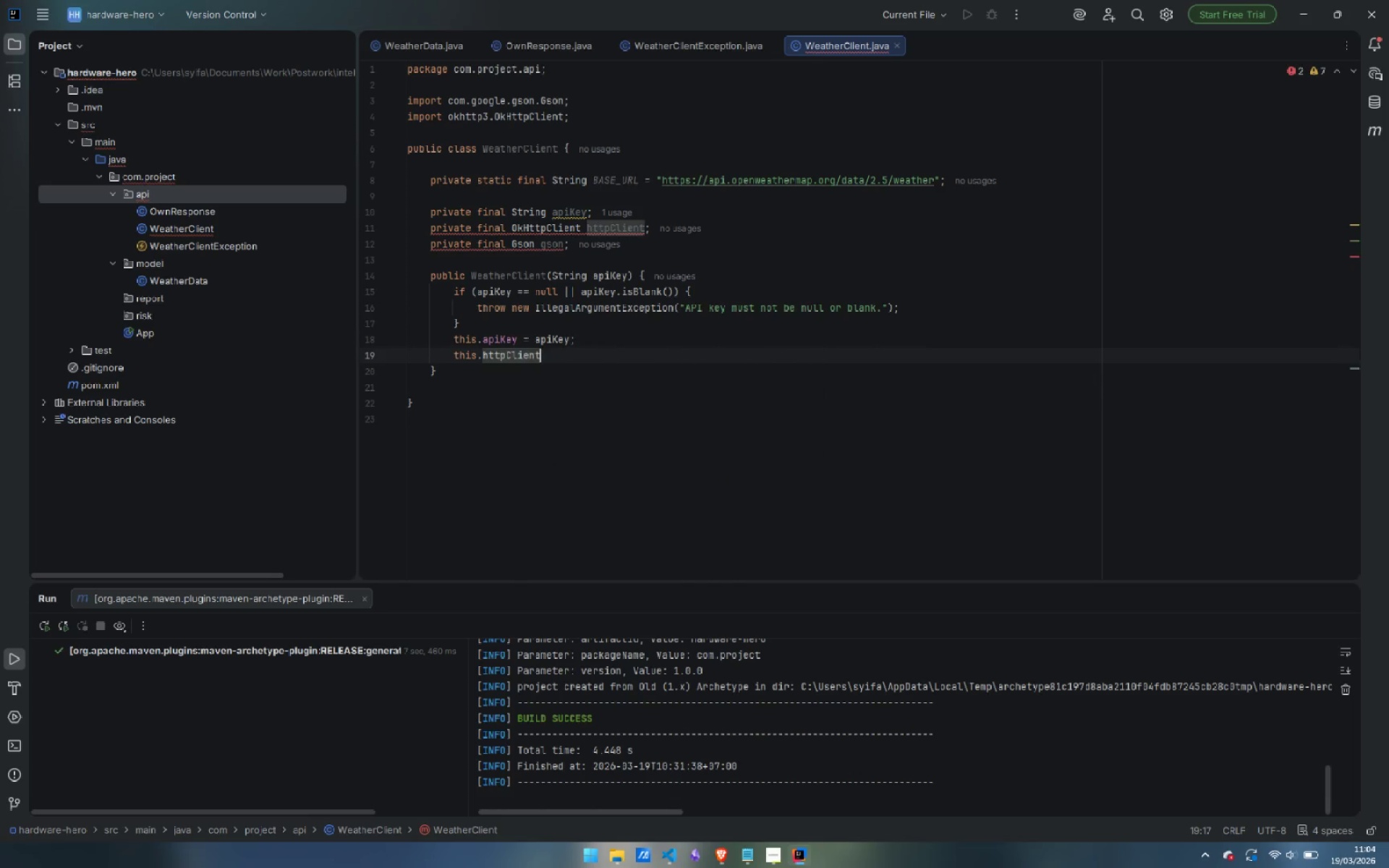 
key(Enter)
 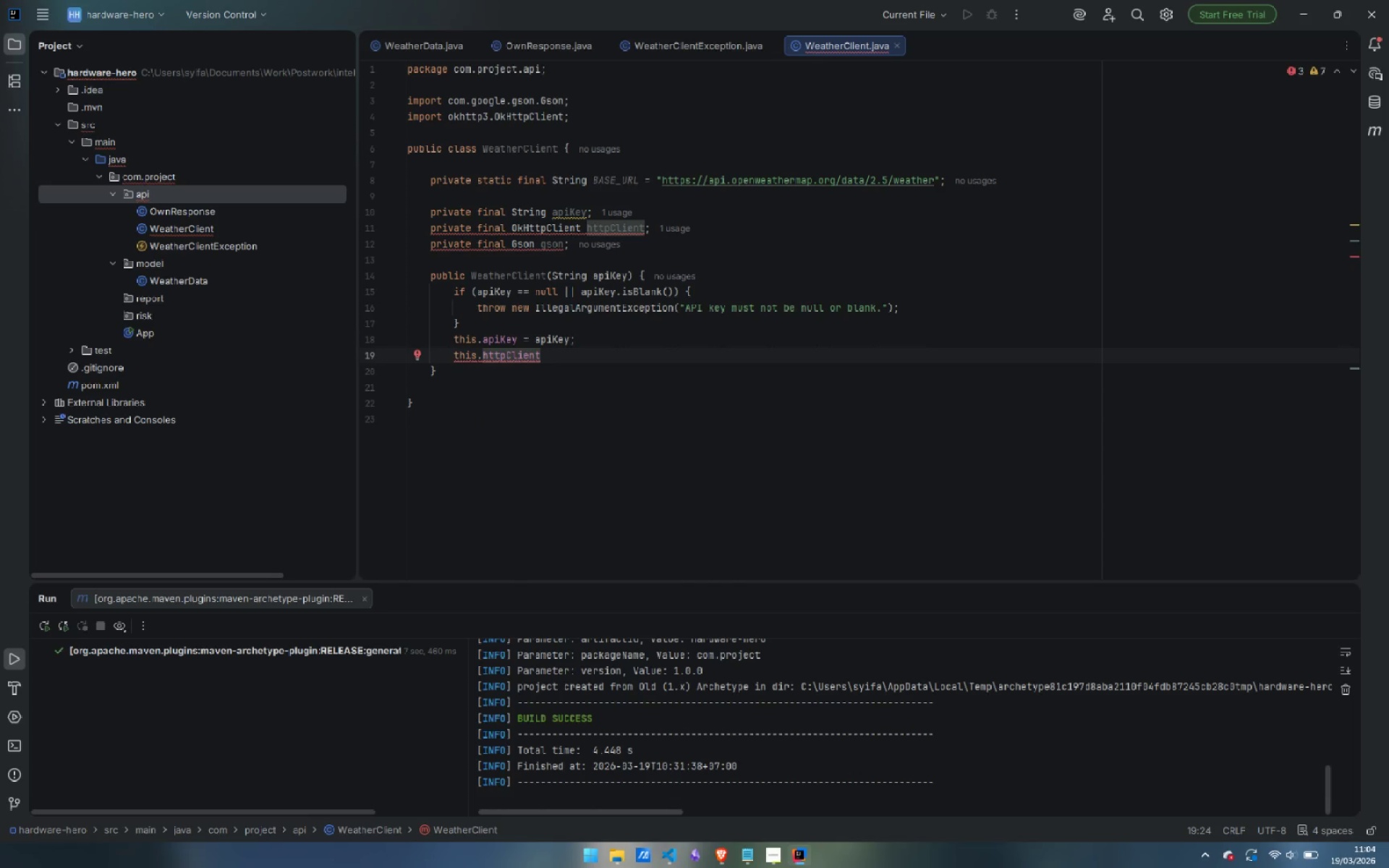 
type( = new Ok)
 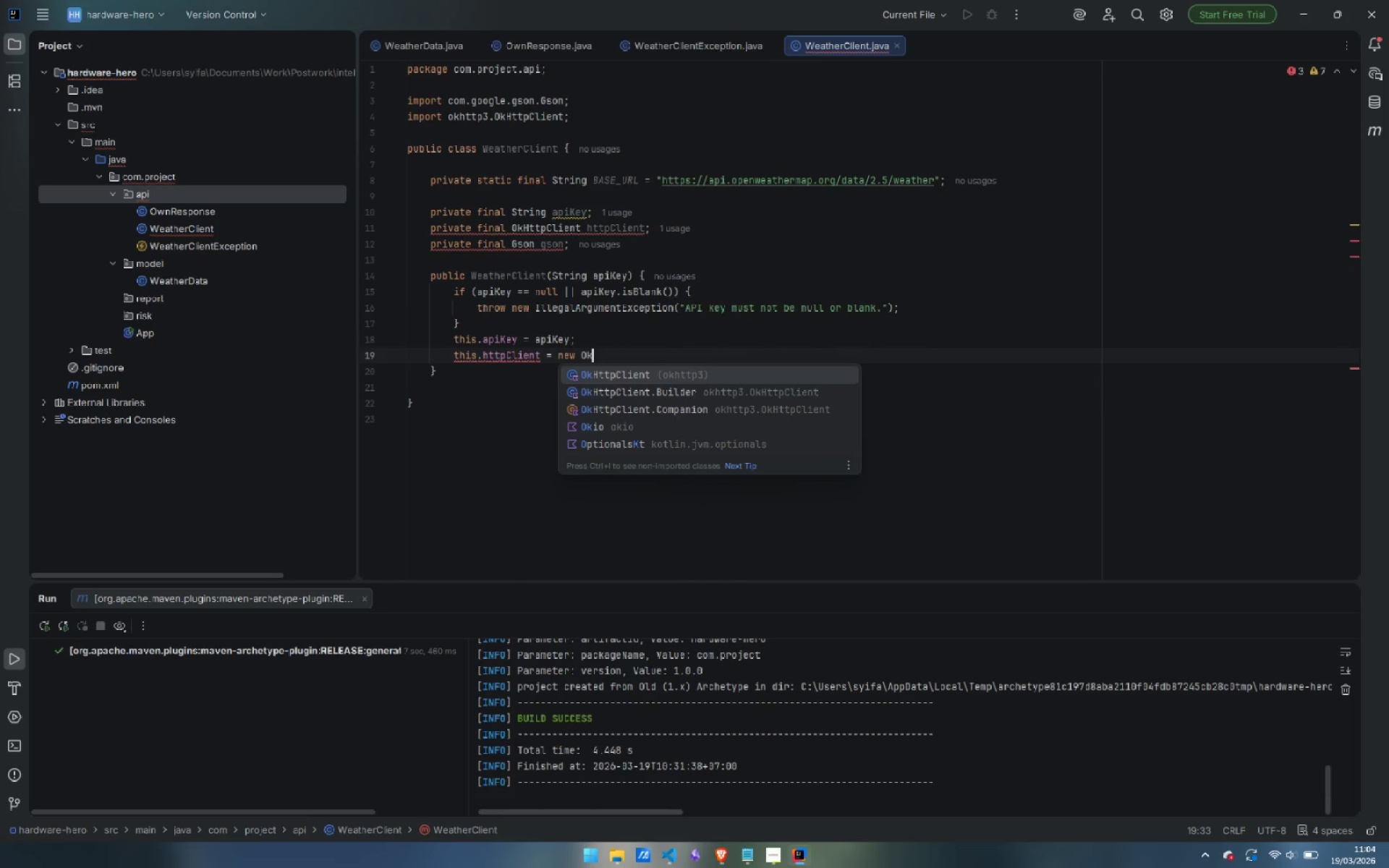 
key(Enter)
 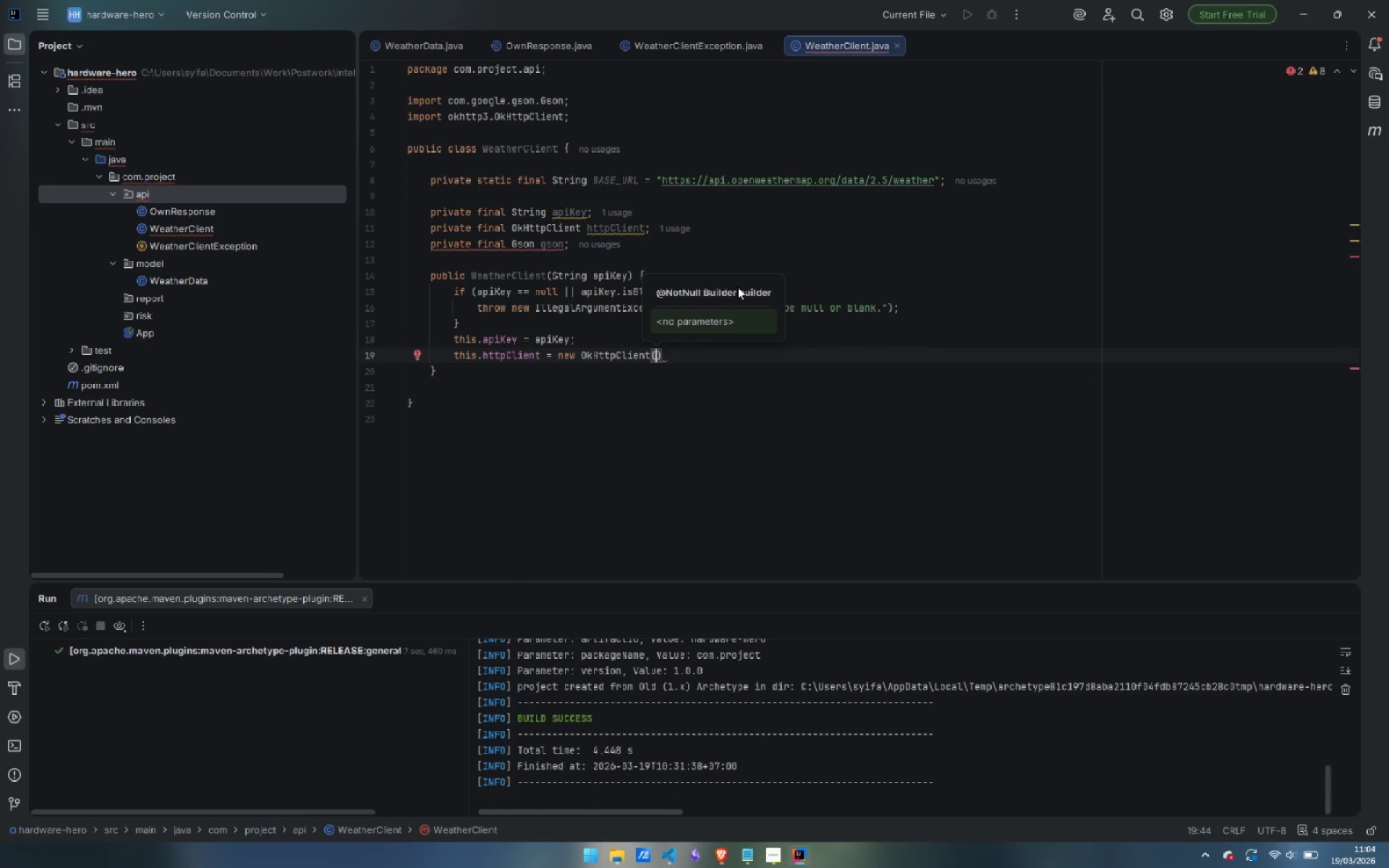 
key(Backspace)
 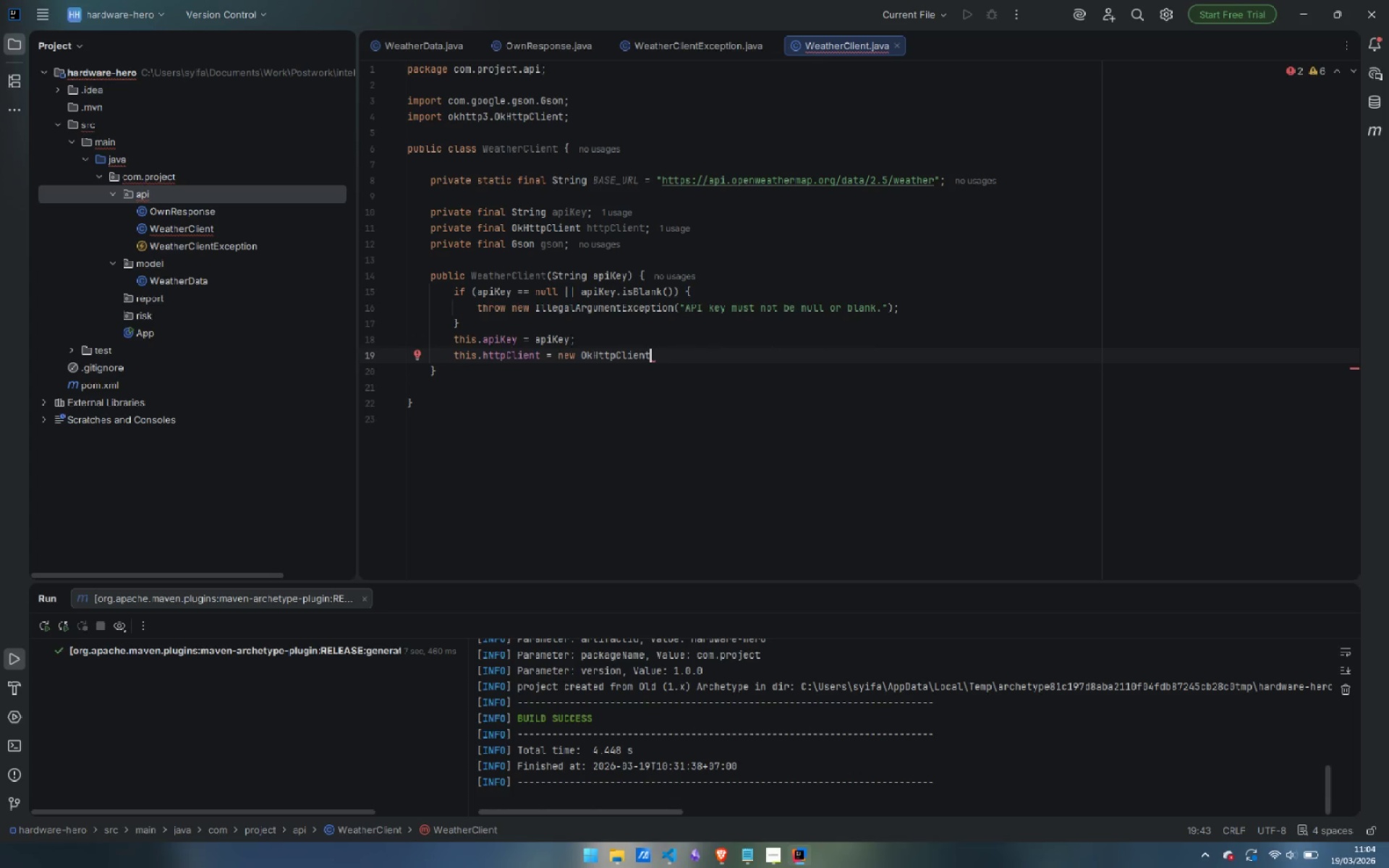 
key(Period)
 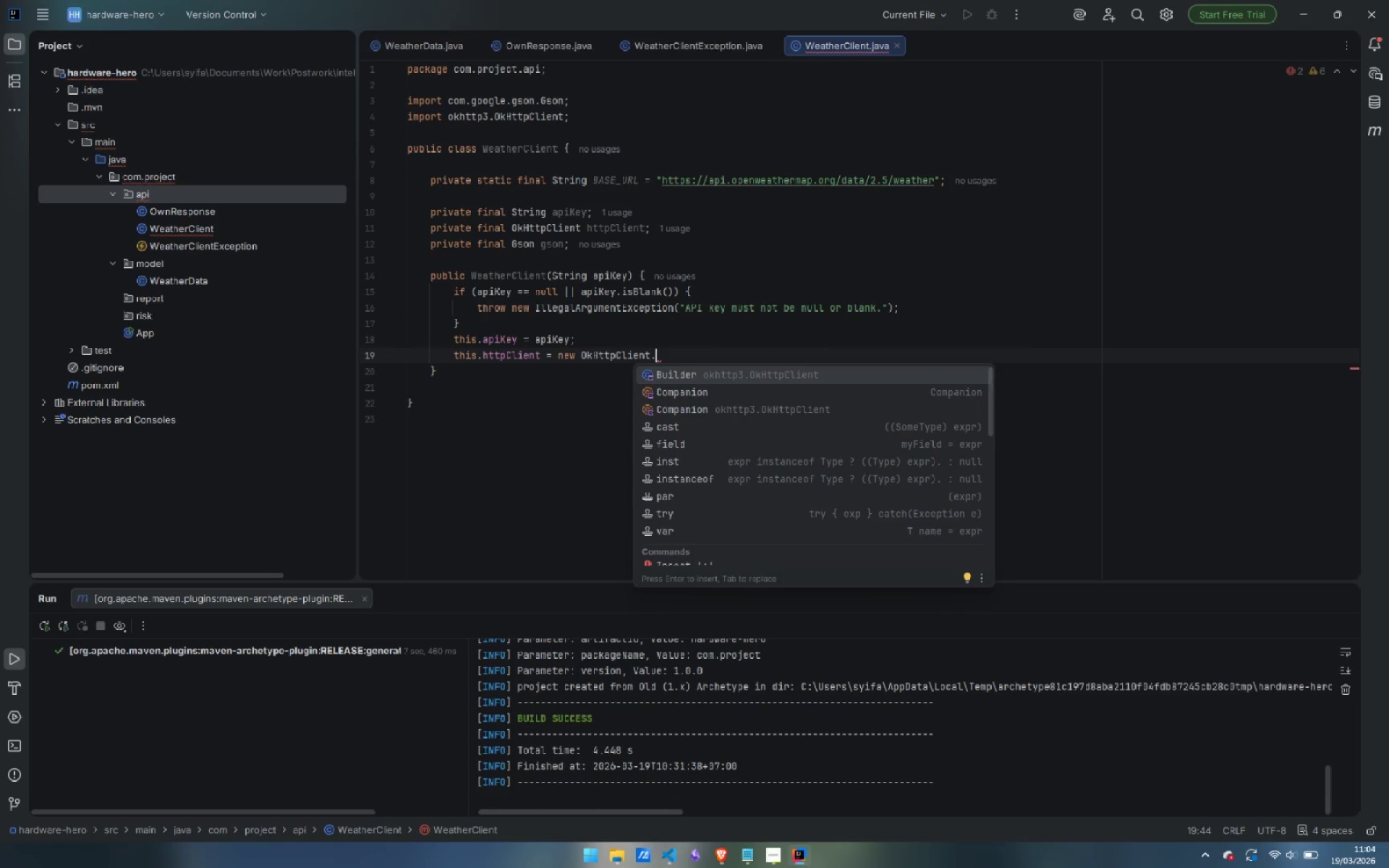 
key(Enter)
 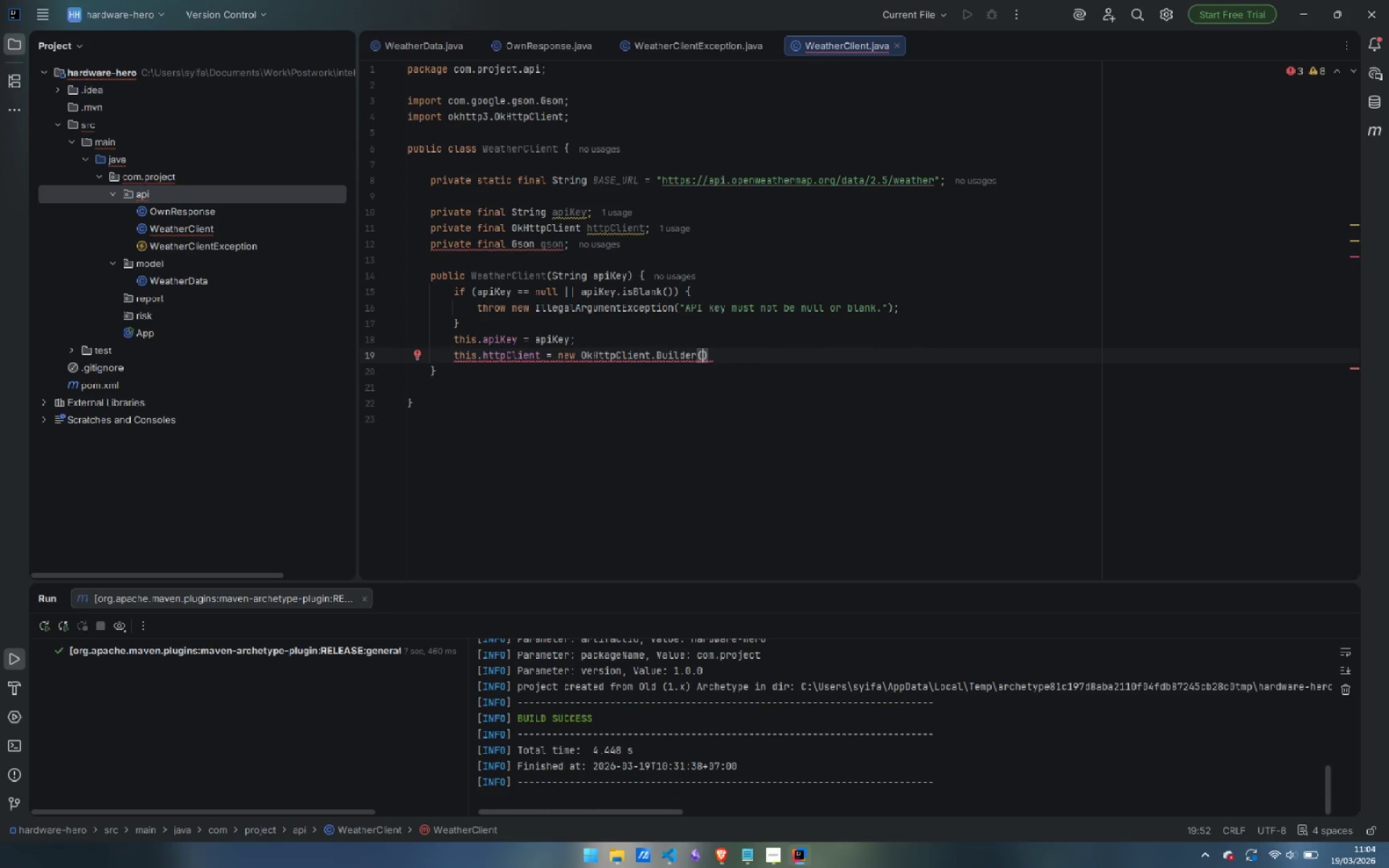 
key(ArrowRight)
 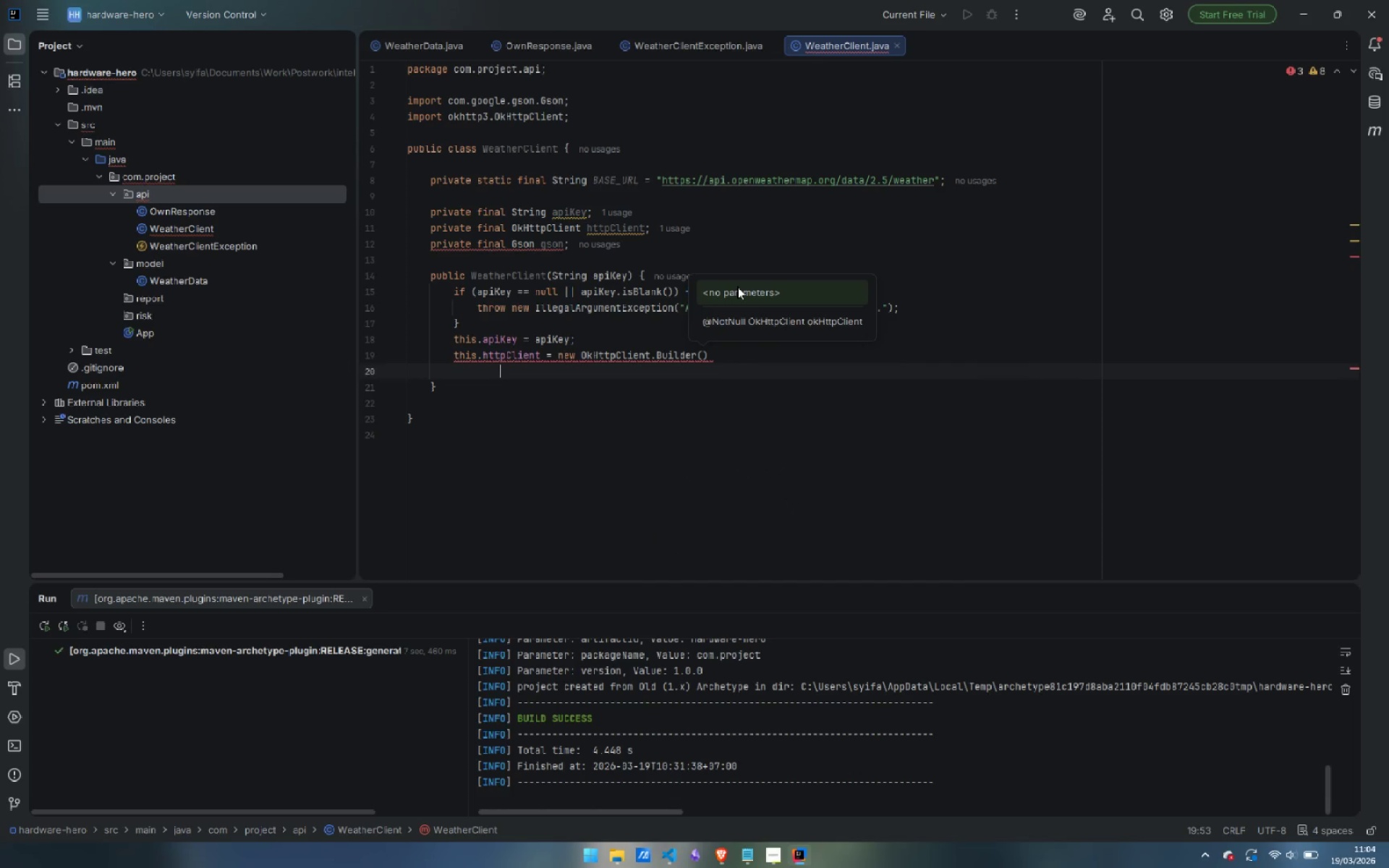 
key(Enter)
 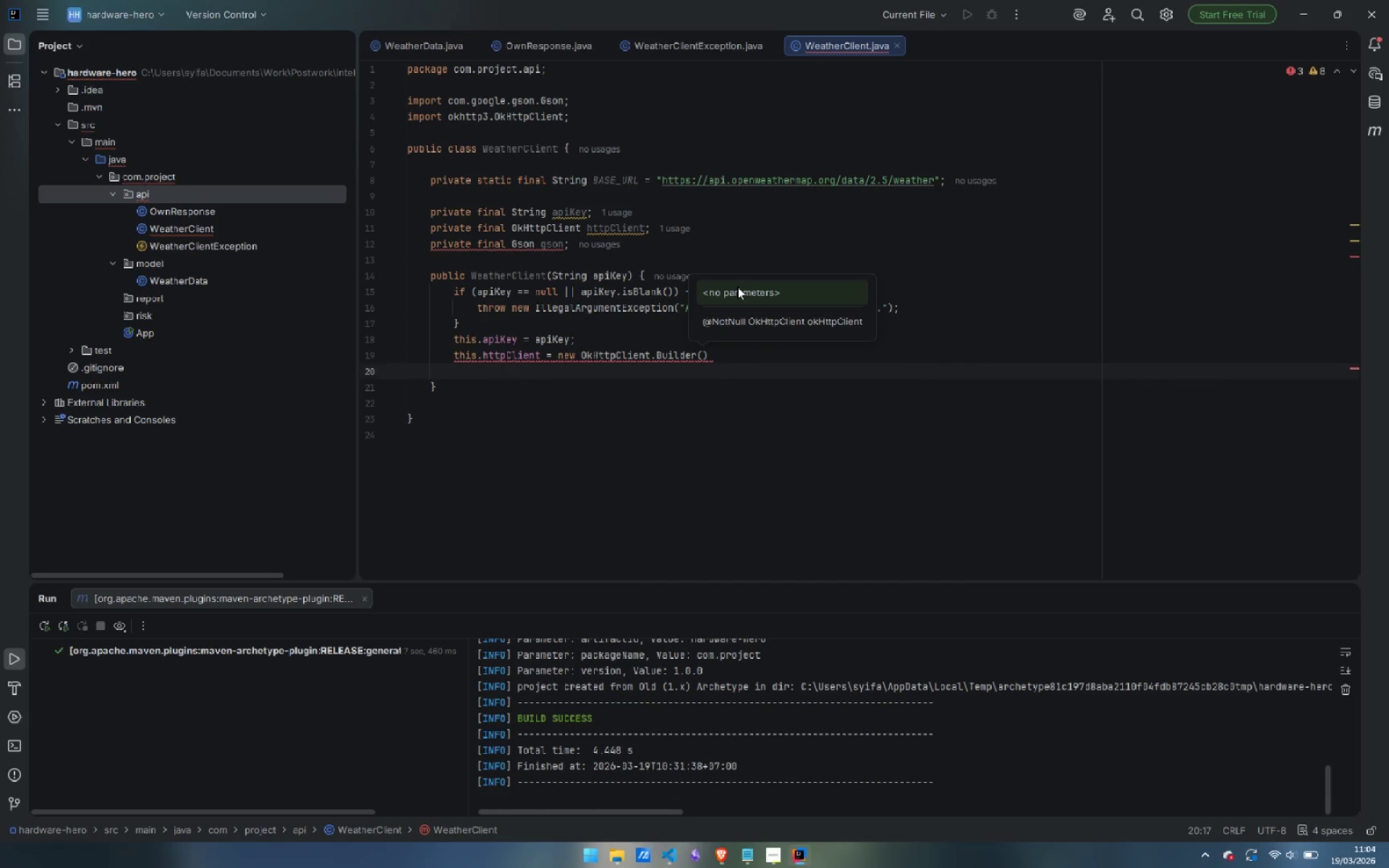 
type(.conn)
 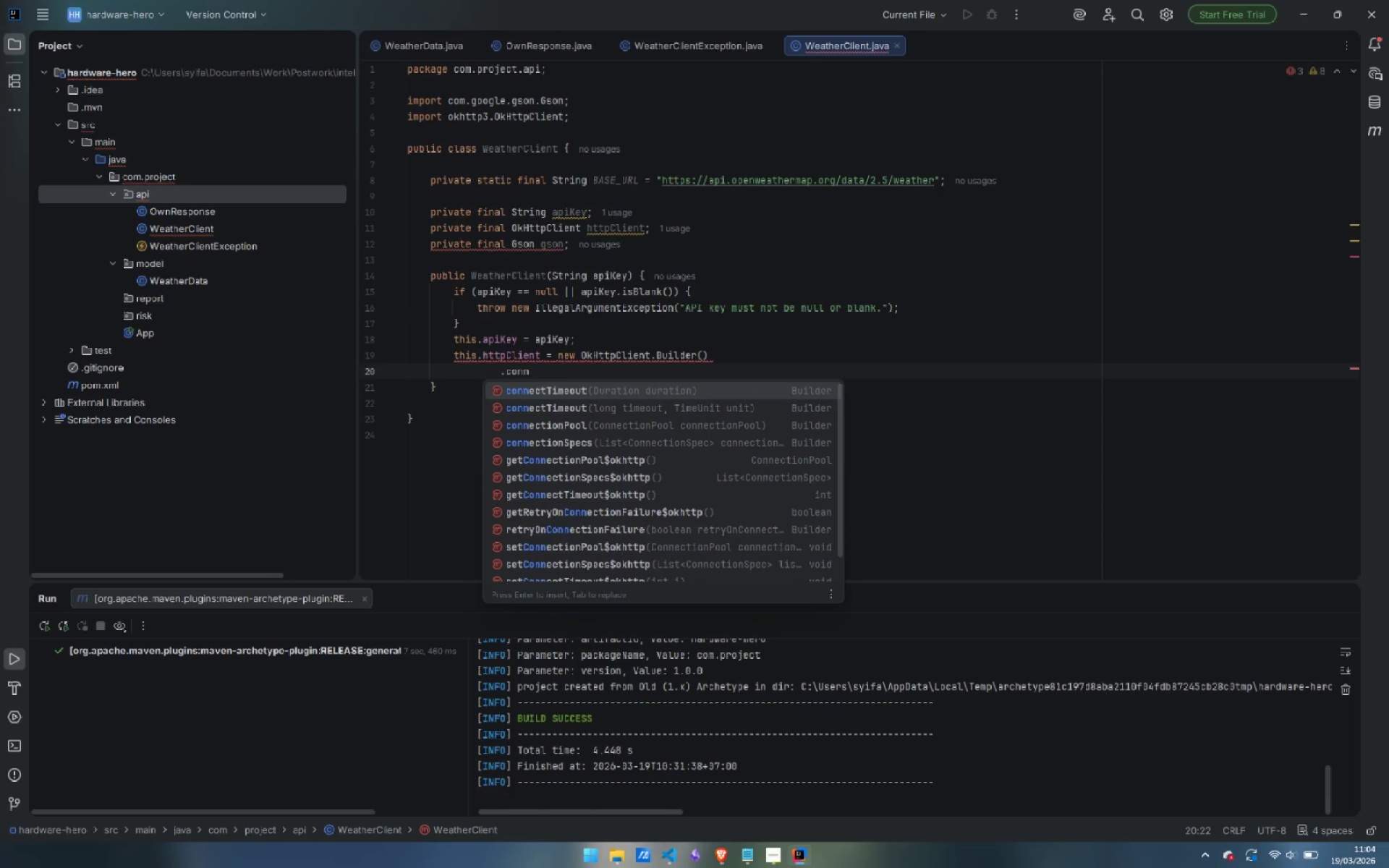 
key(Enter)
 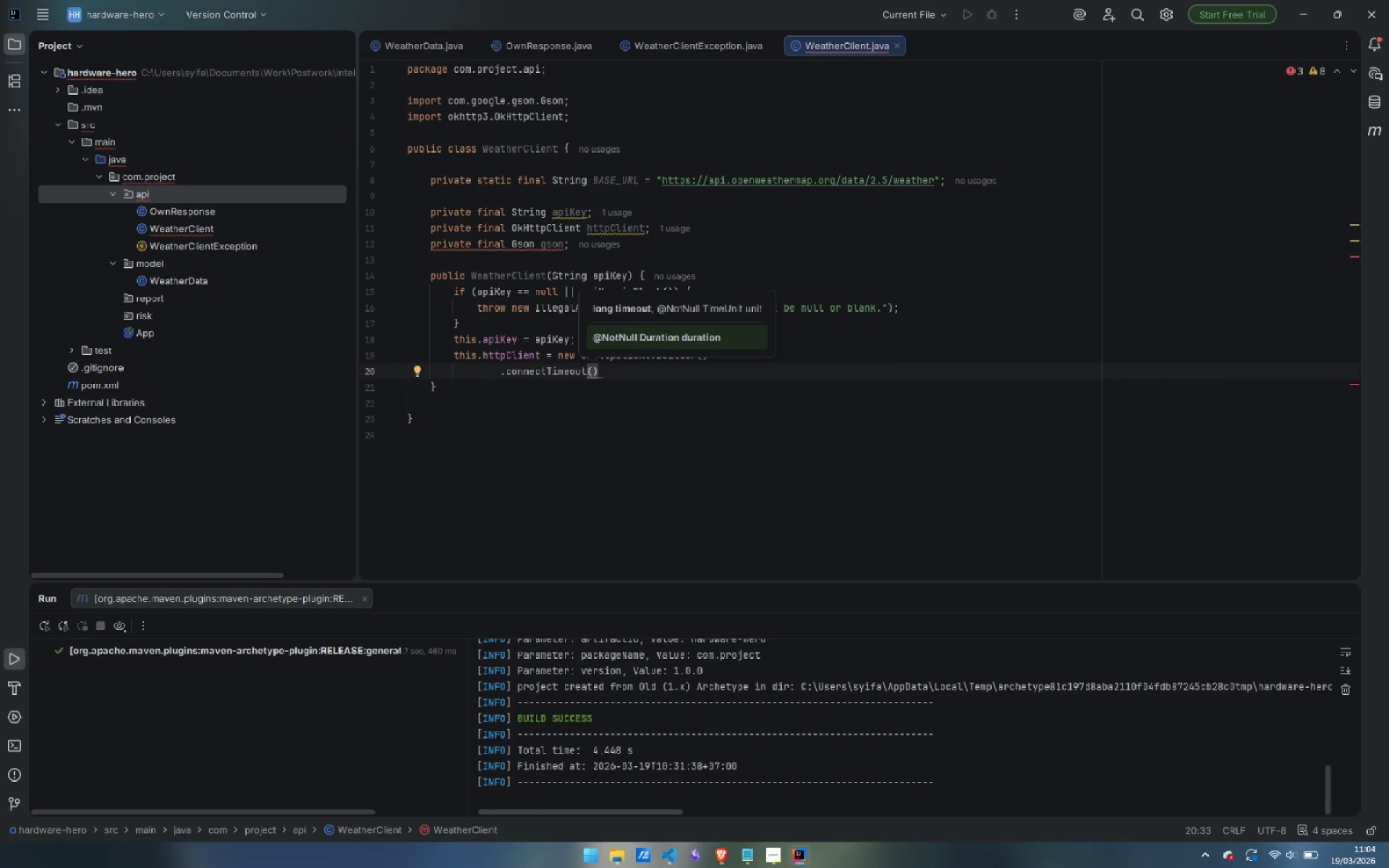 
type(10, TimeU)
 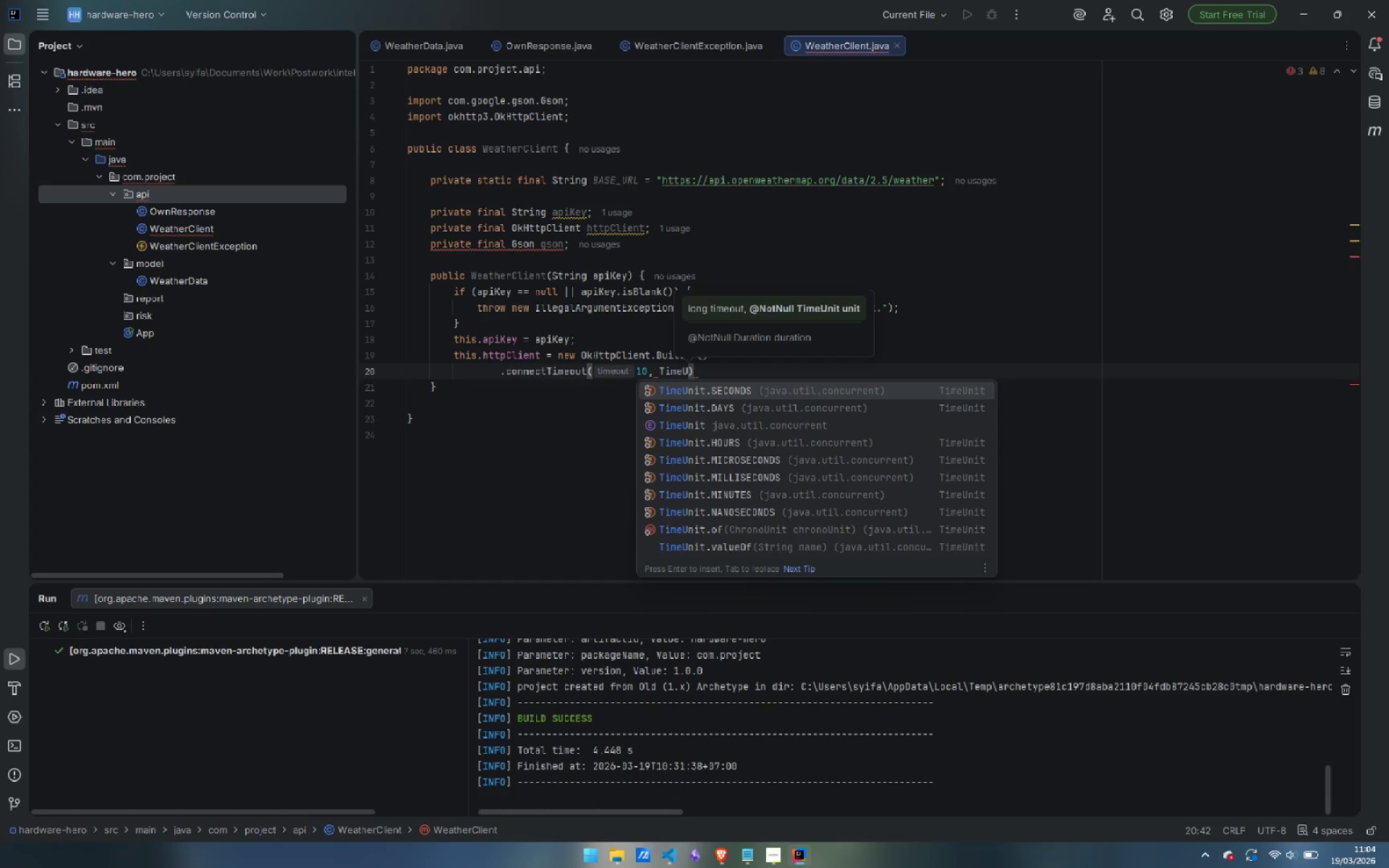 
key(Enter)
 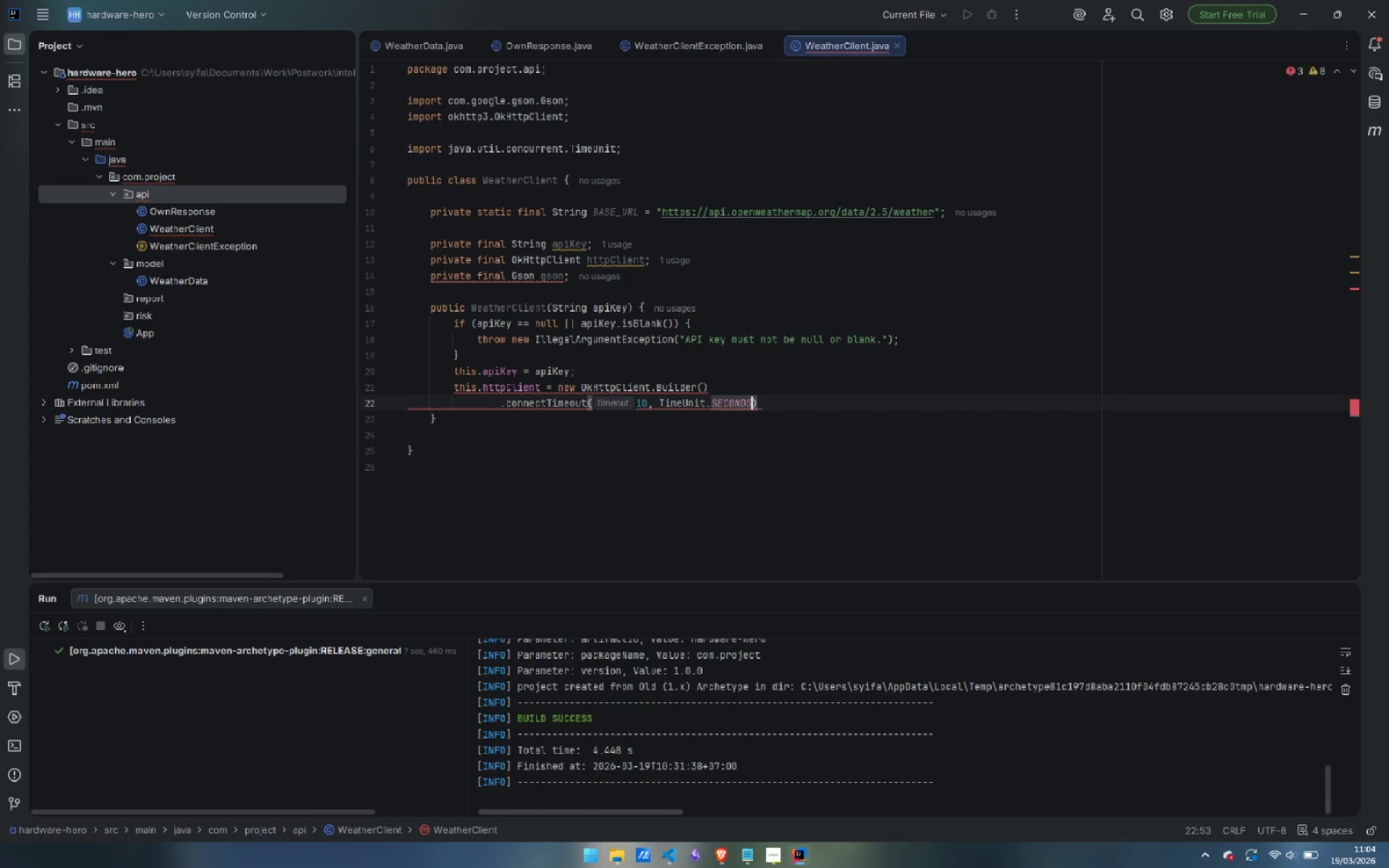 
key(ArrowRight)
 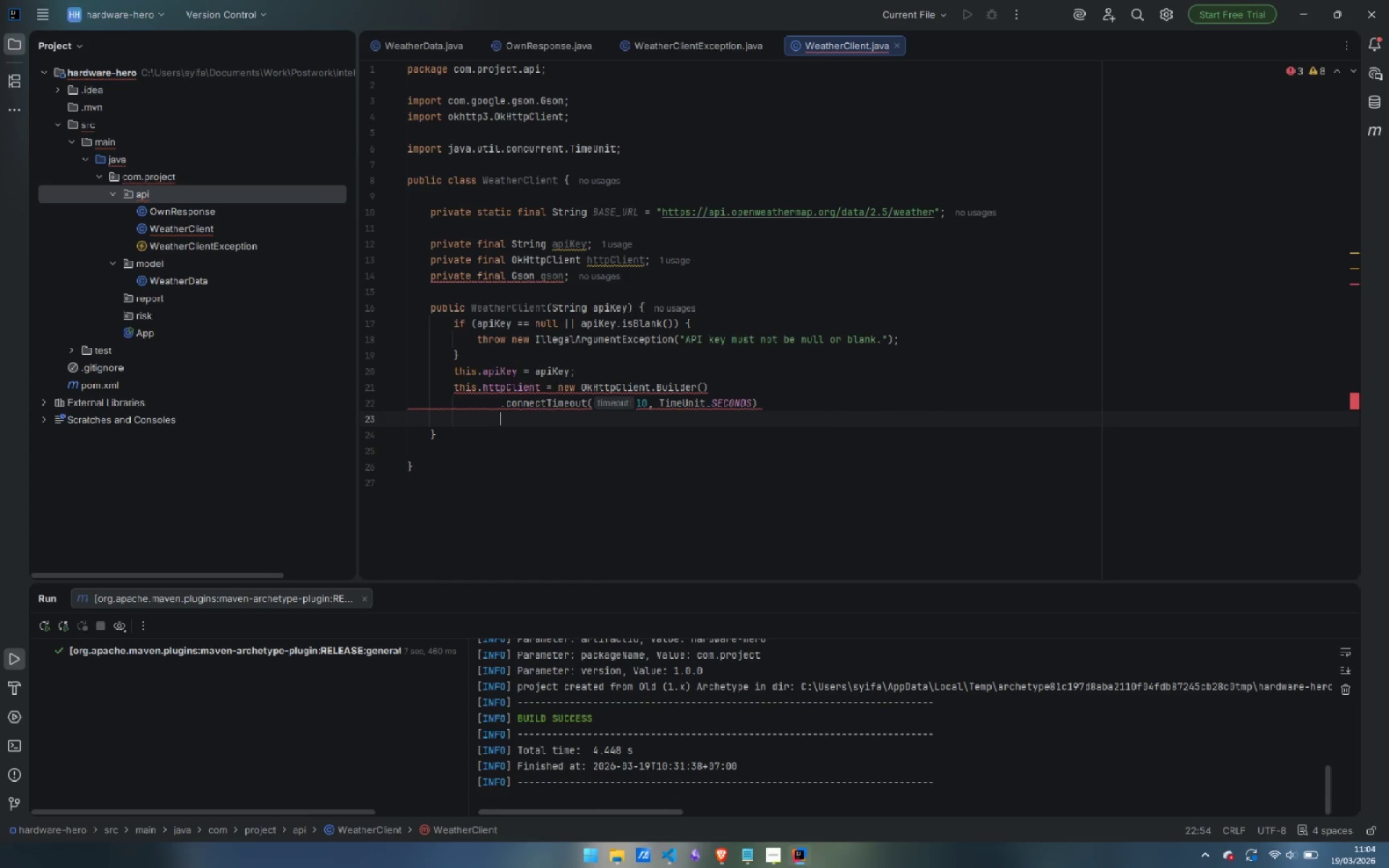 
key(Enter)
 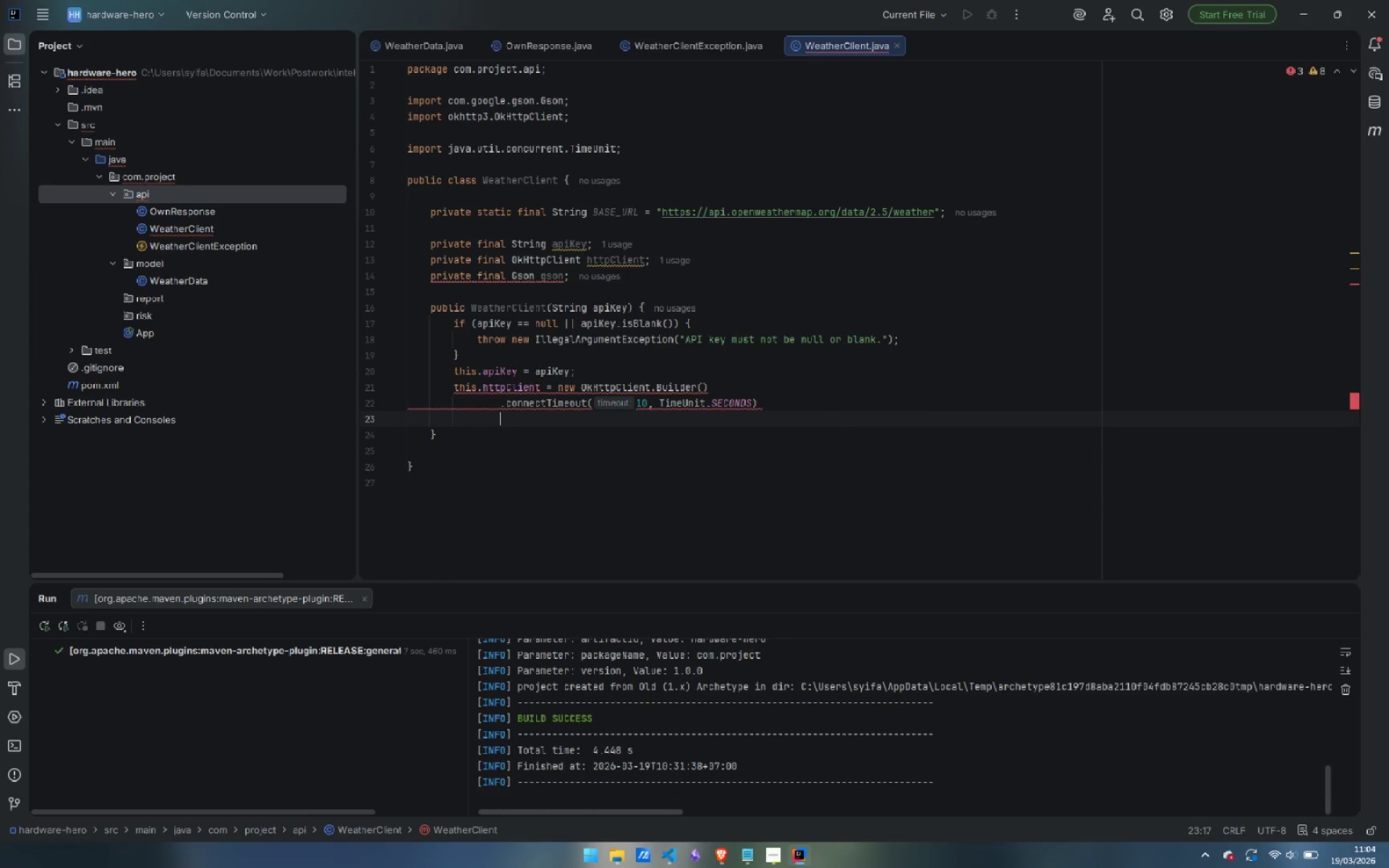 
type(.ra)
key(Backspace)
type(ea)
 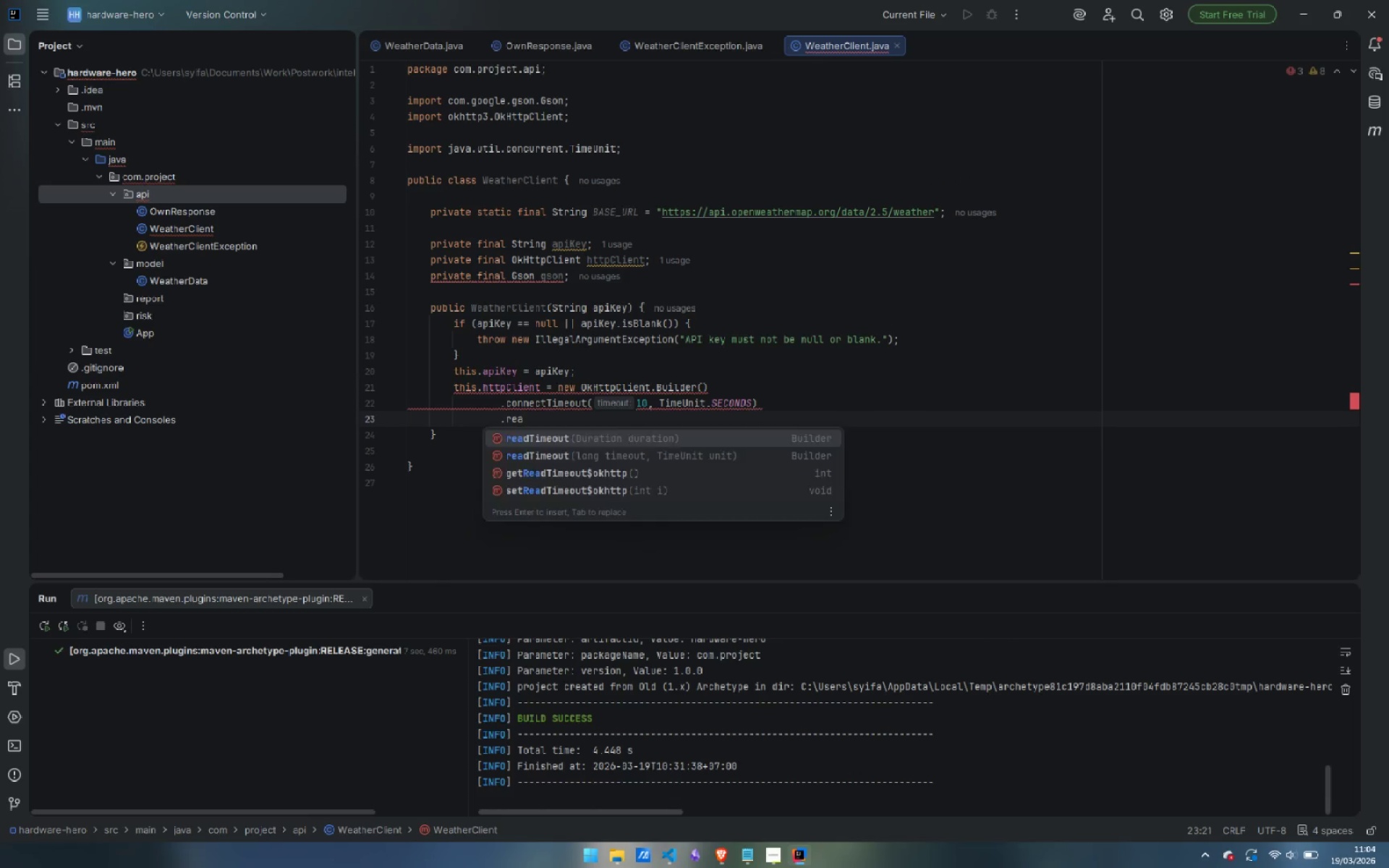 
key(Enter)
 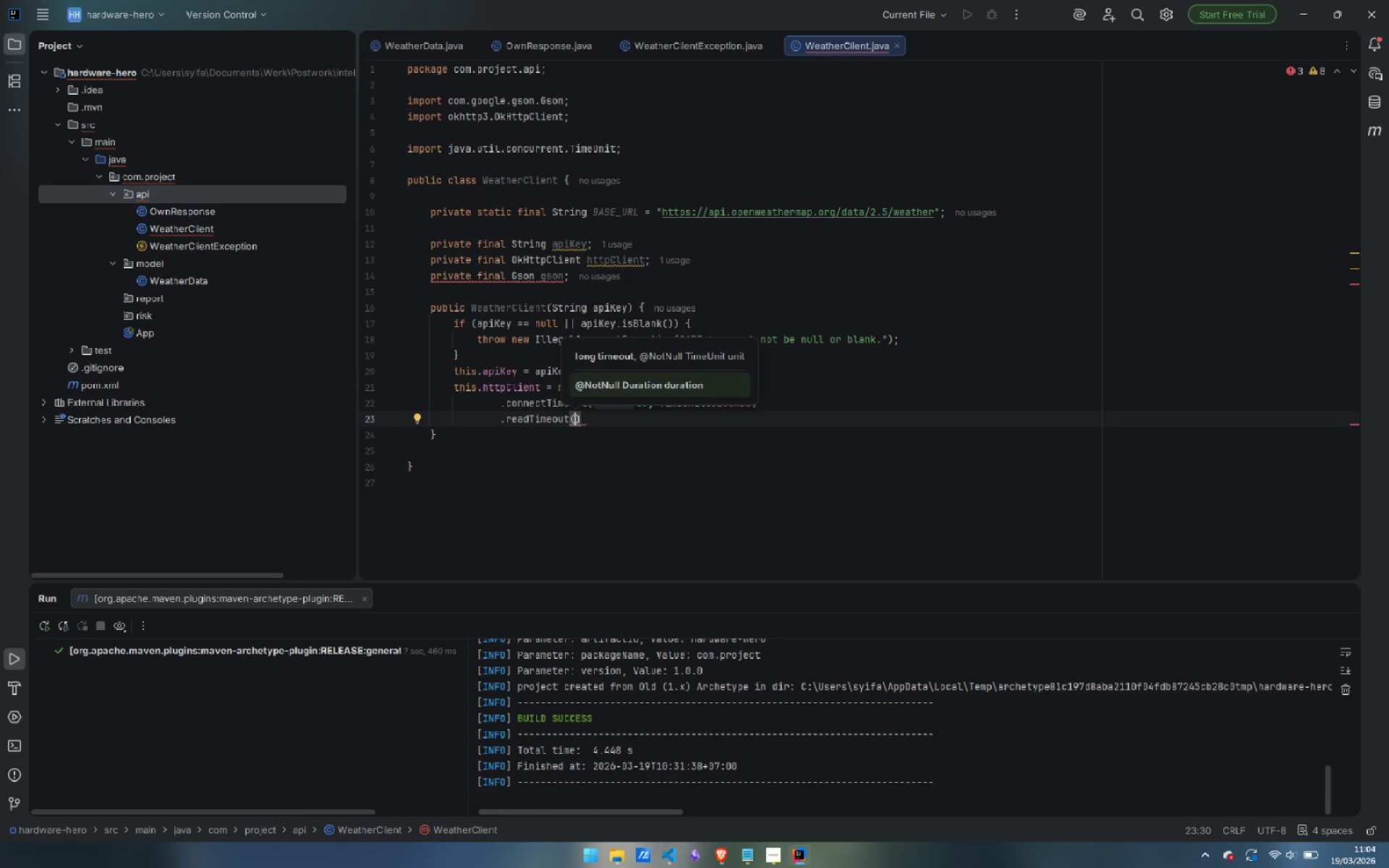 
type(10, Time)
 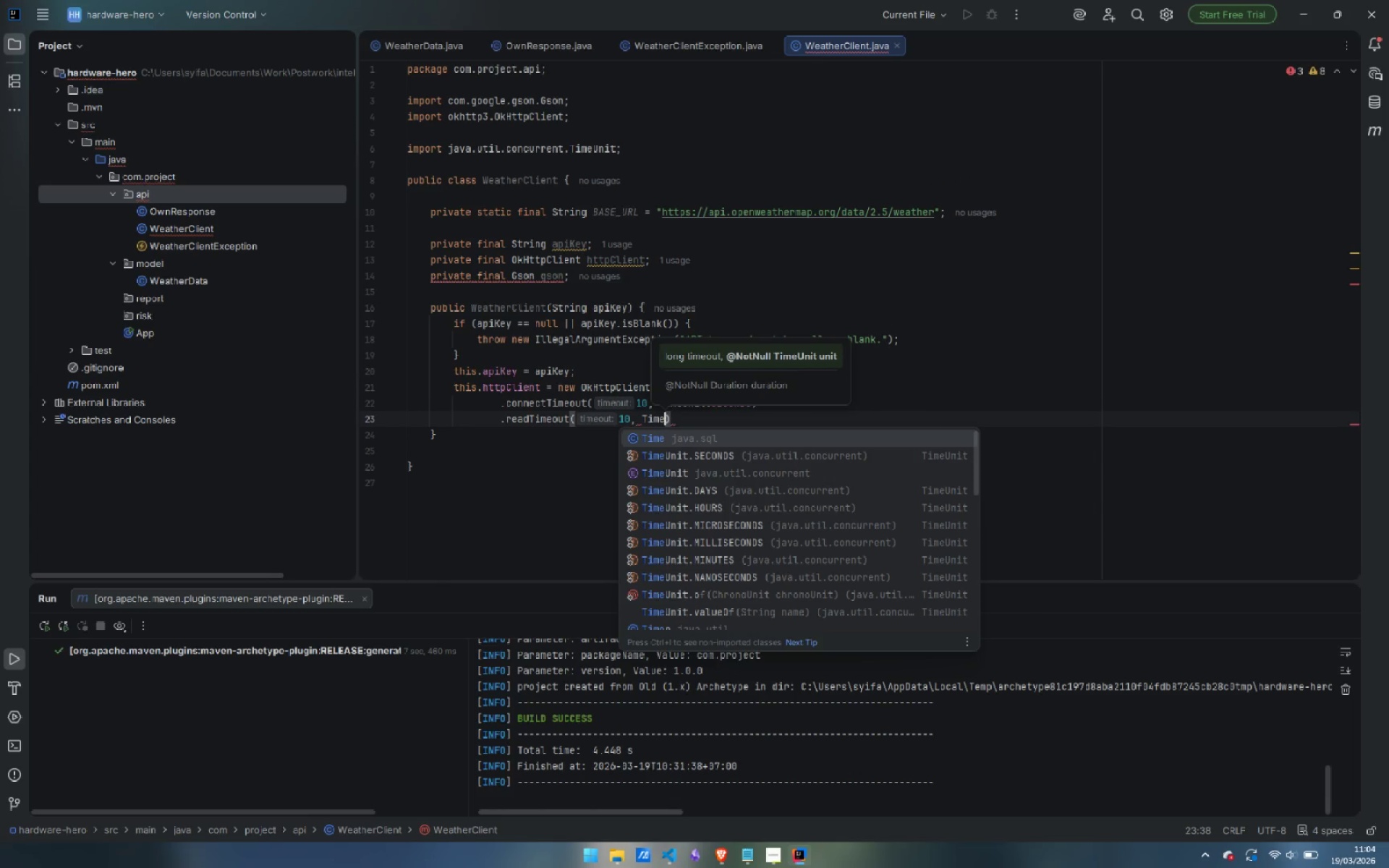 
 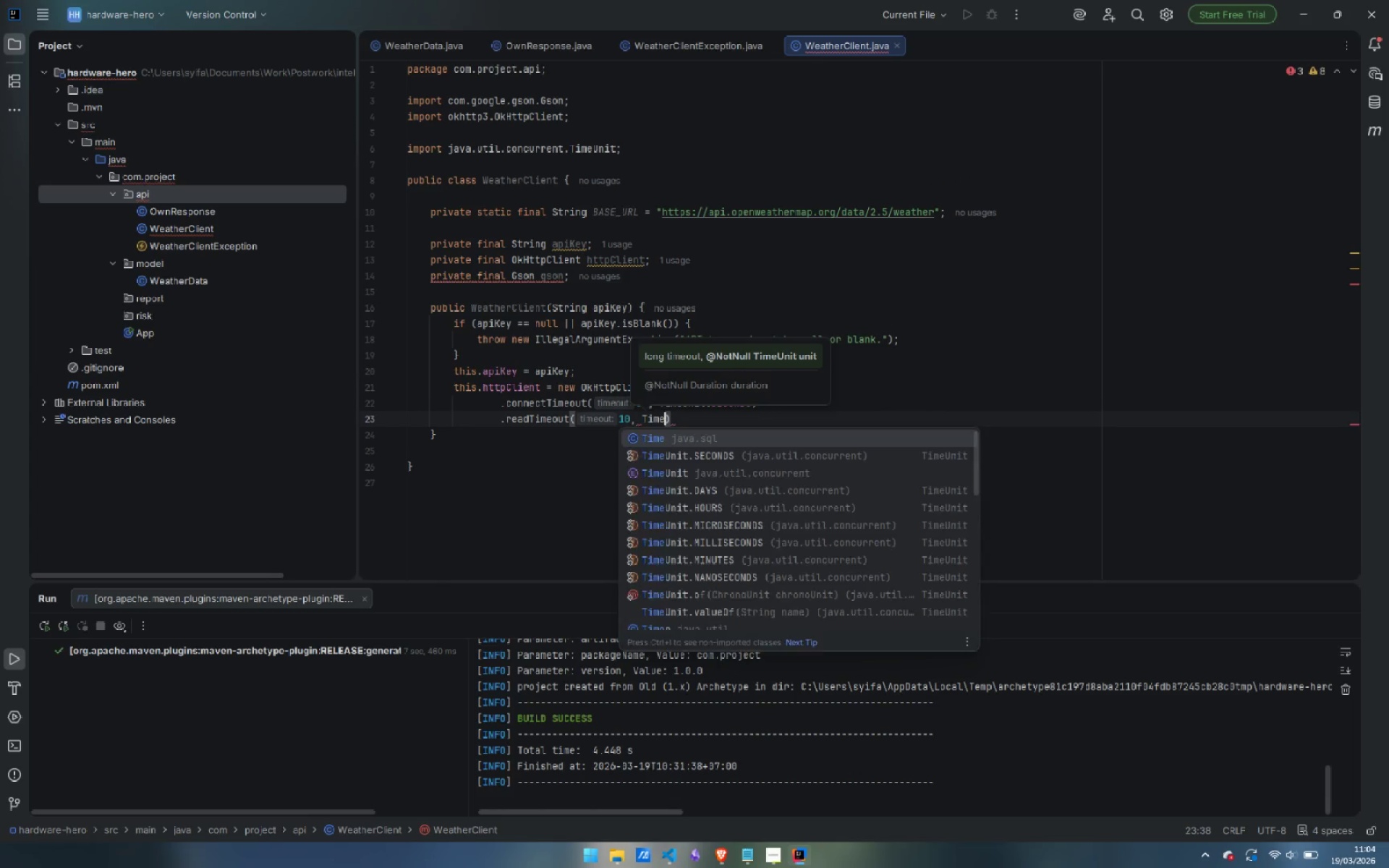 
hold_key(key=ShiftLeft, duration=0.36)
 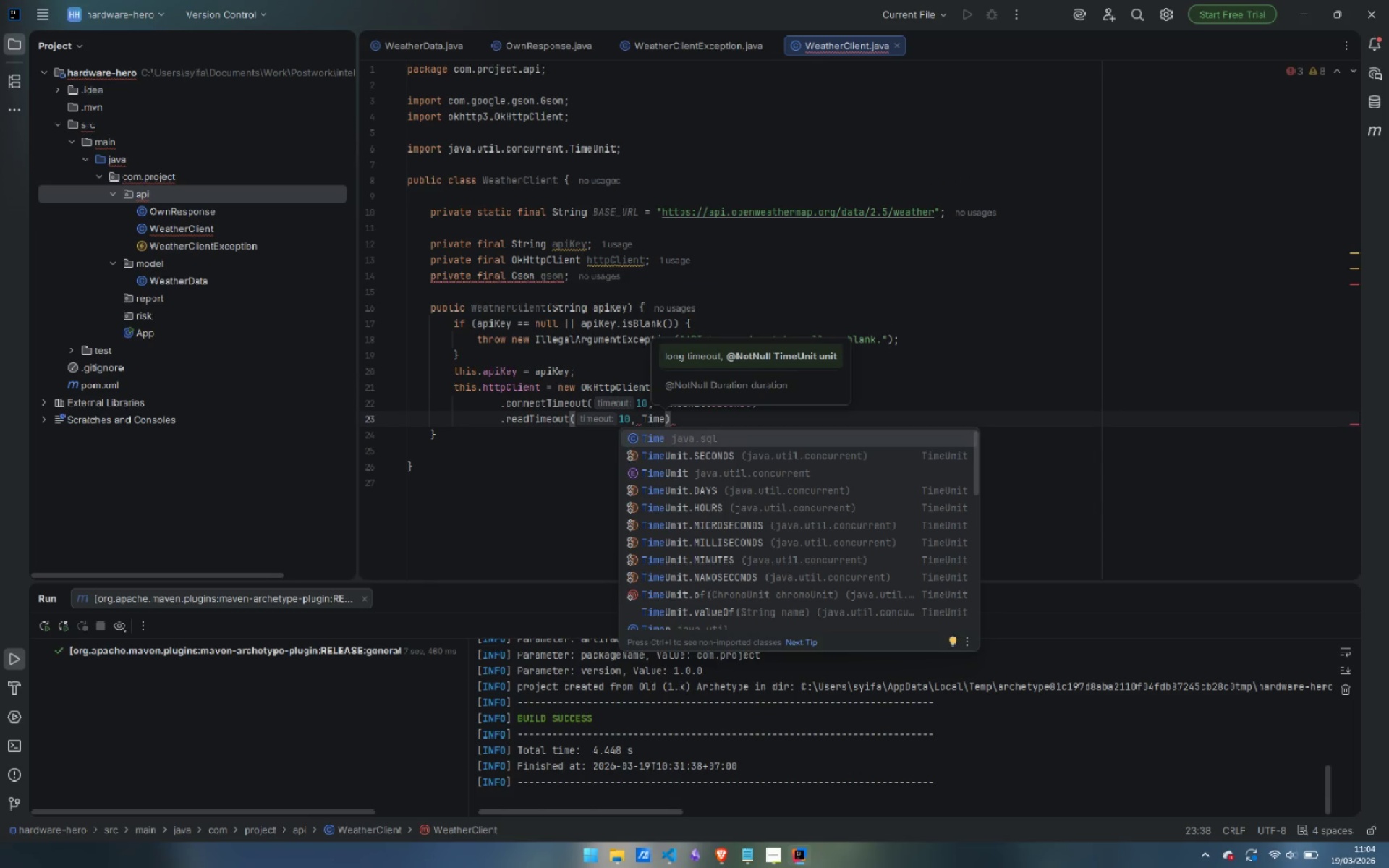 
key(ArrowDown)
 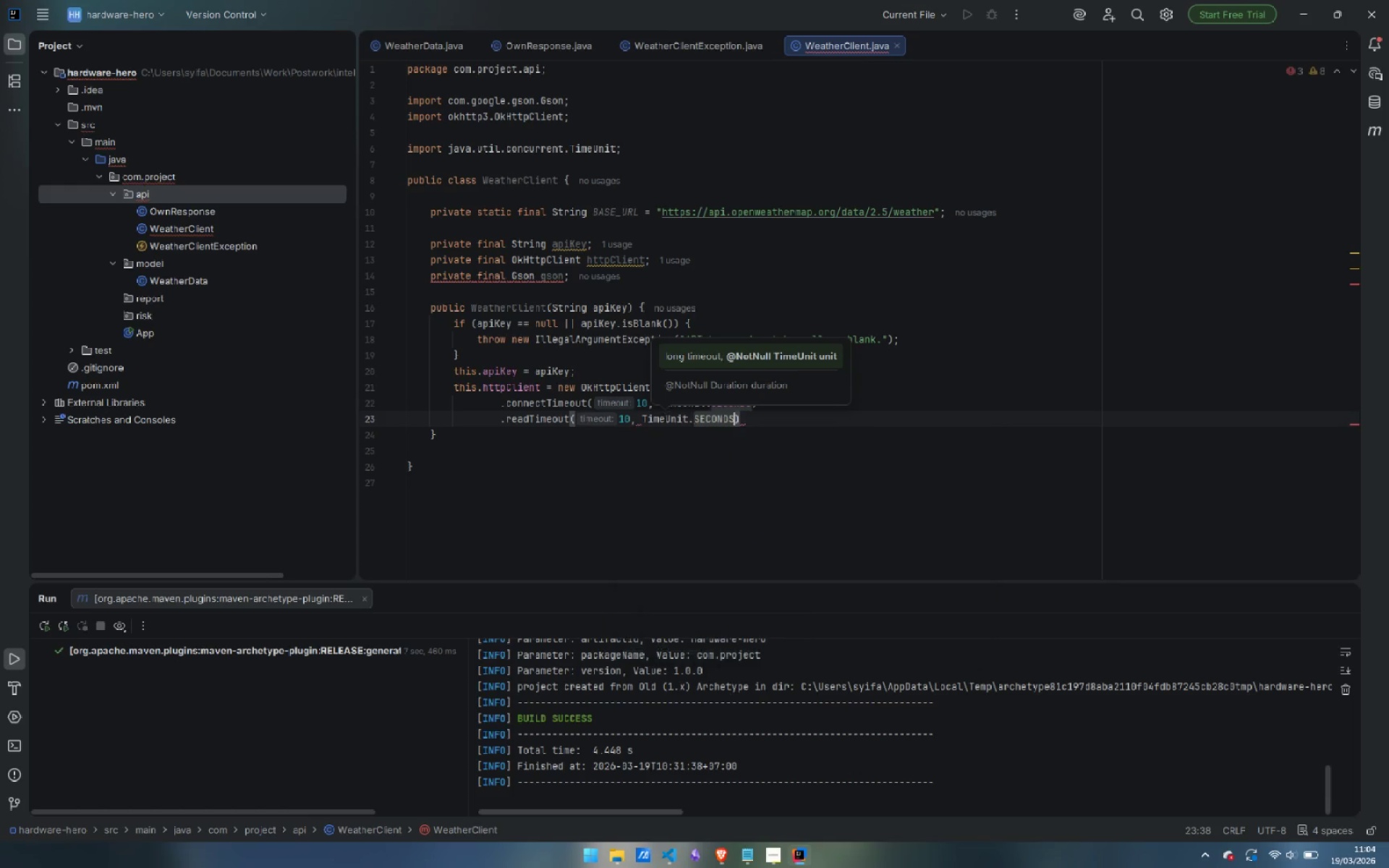 
key(Enter)
 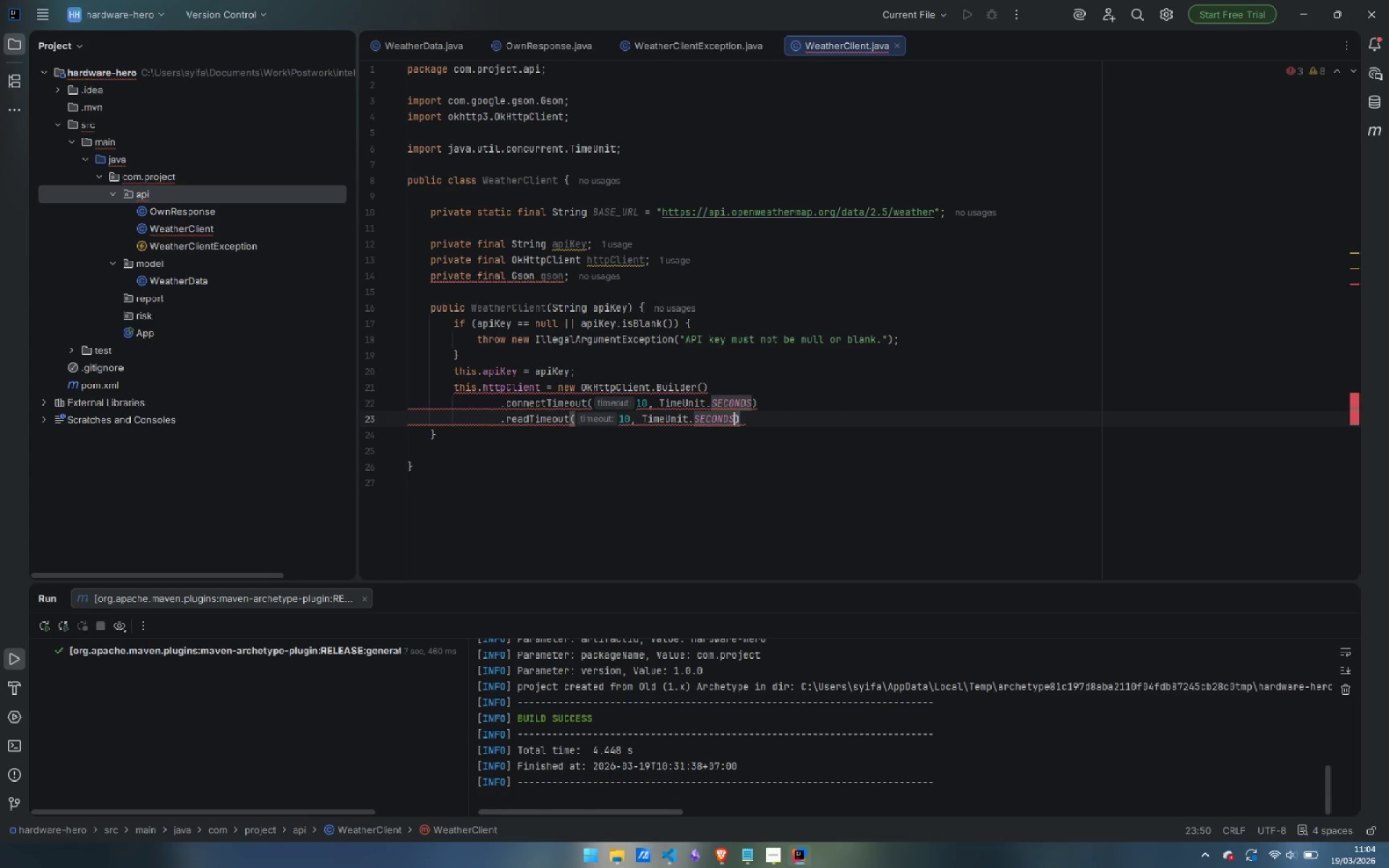 
key(ArrowRight)
 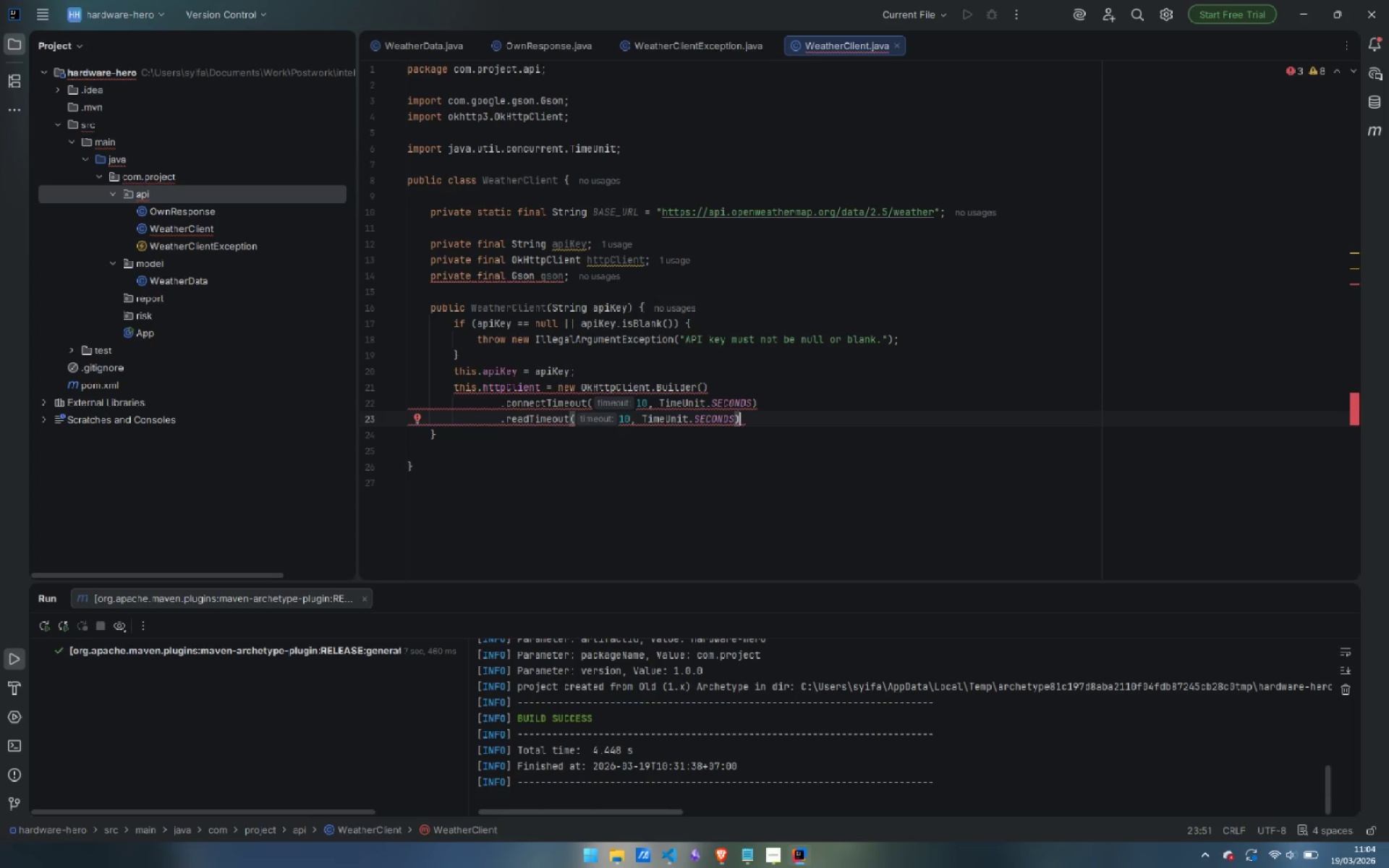 
key(Enter)
 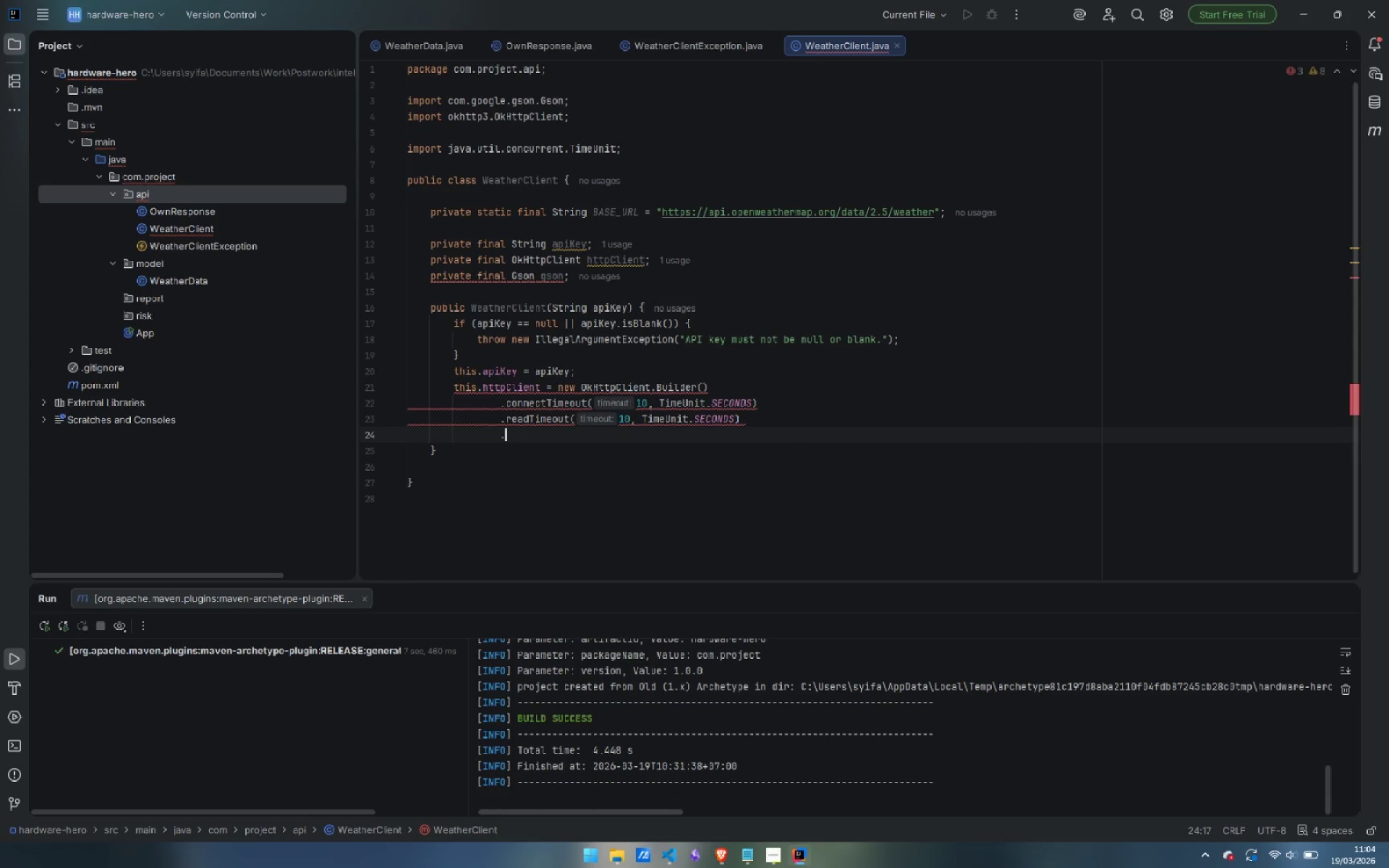 
type(.bui)
 